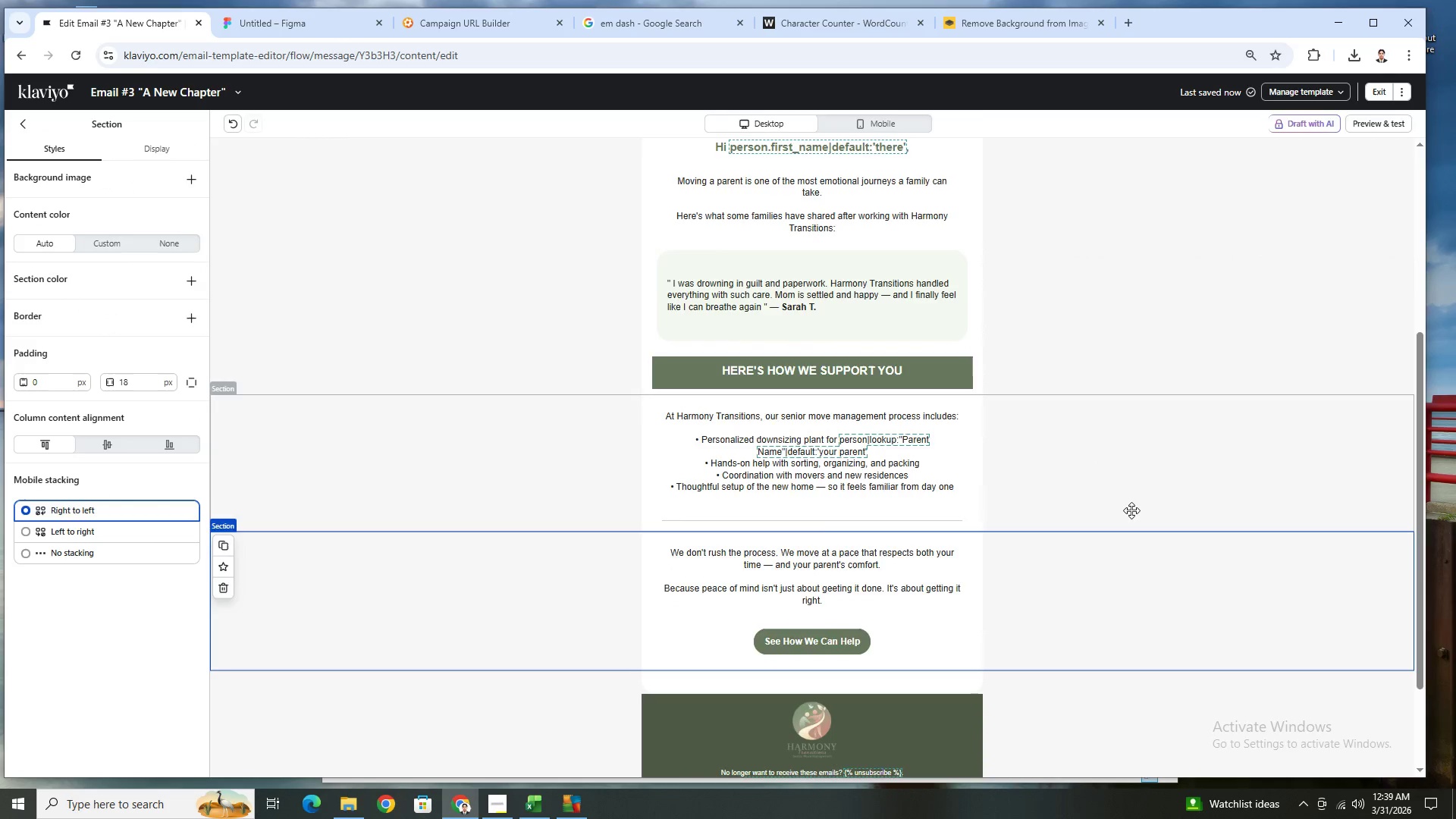 
scroll: coordinate [1131, 510], scroll_direction: up, amount: 3.0
 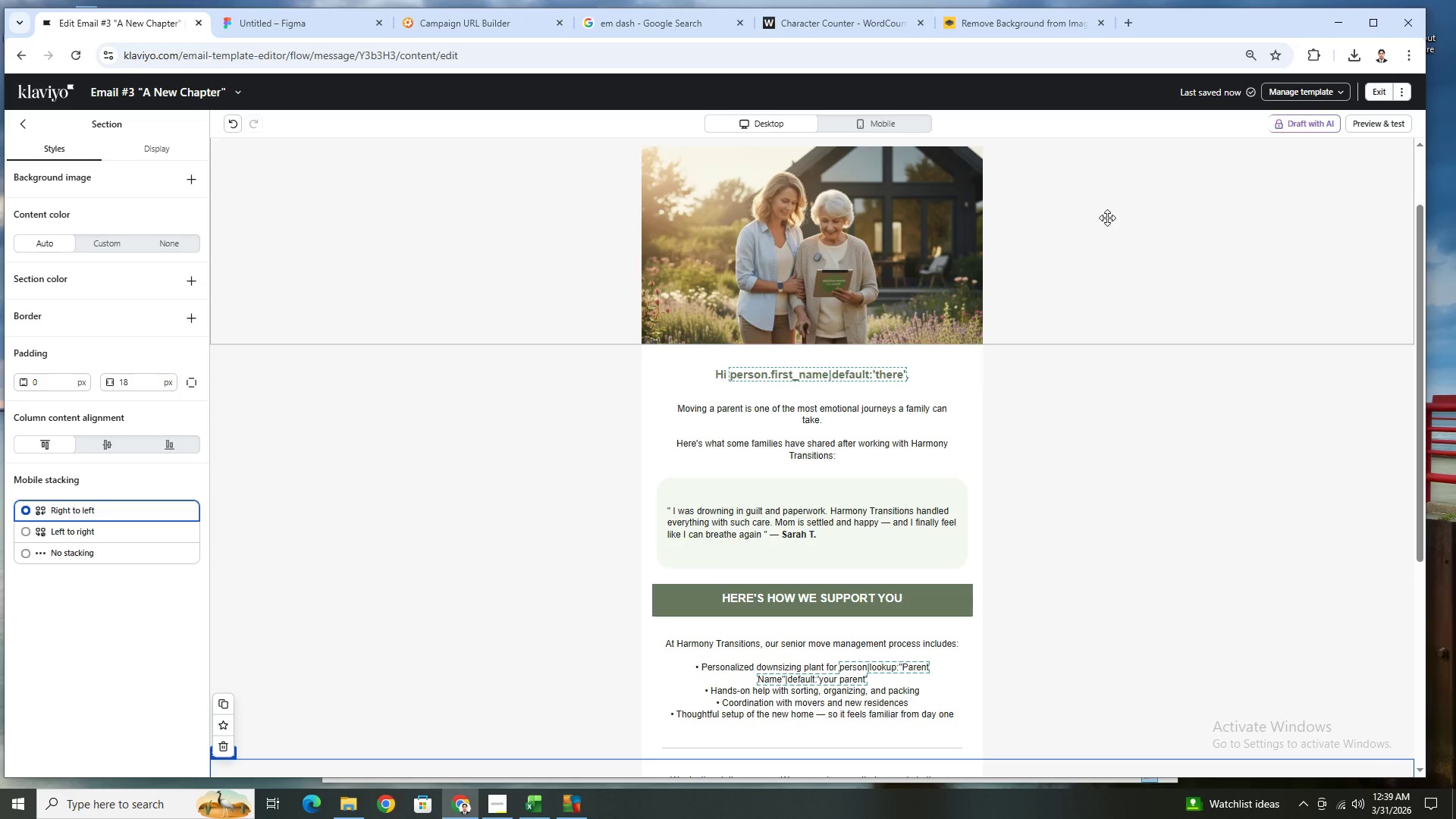 
mouse_move([744, 207])
 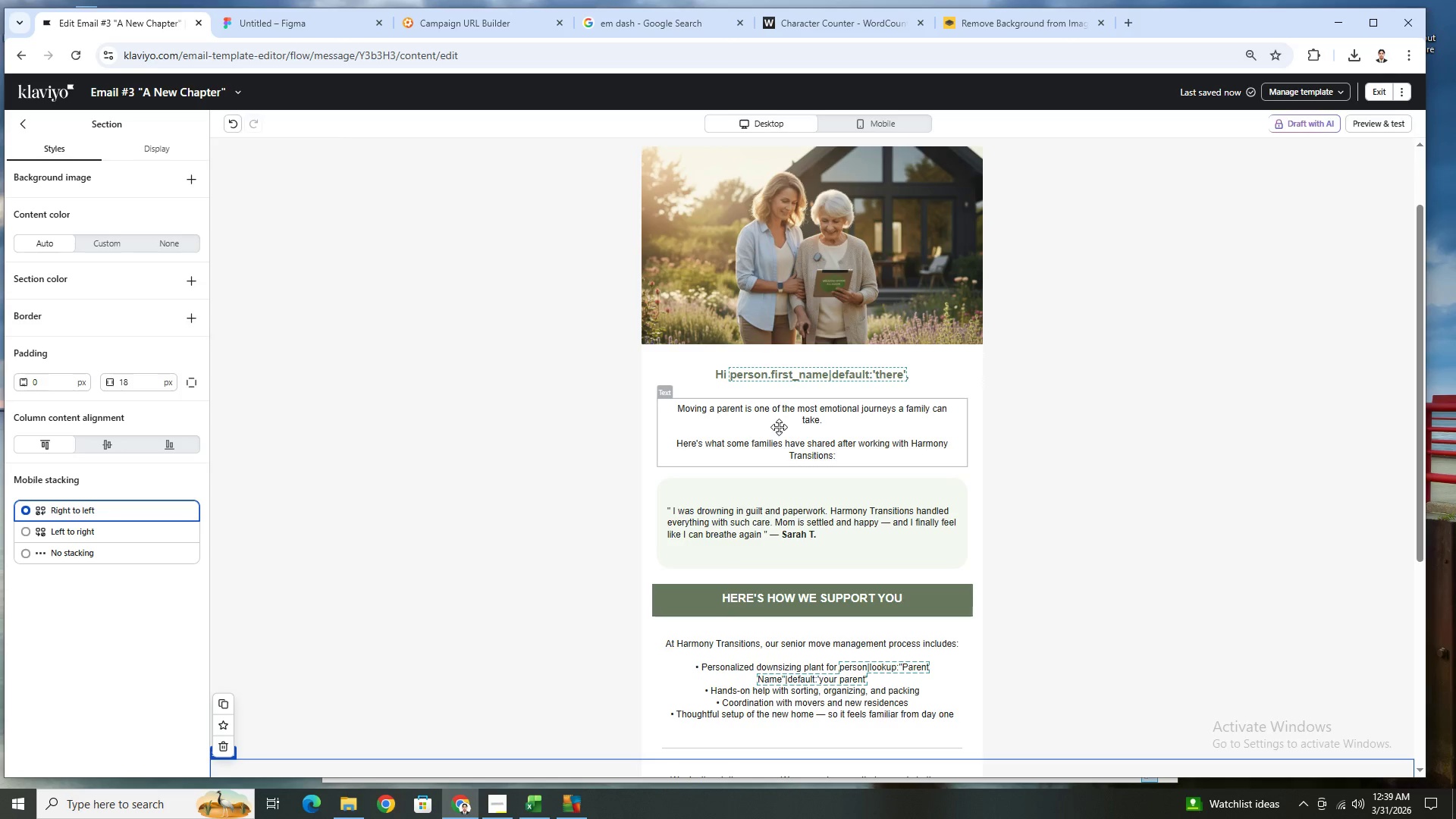 
double_click([779, 427])
 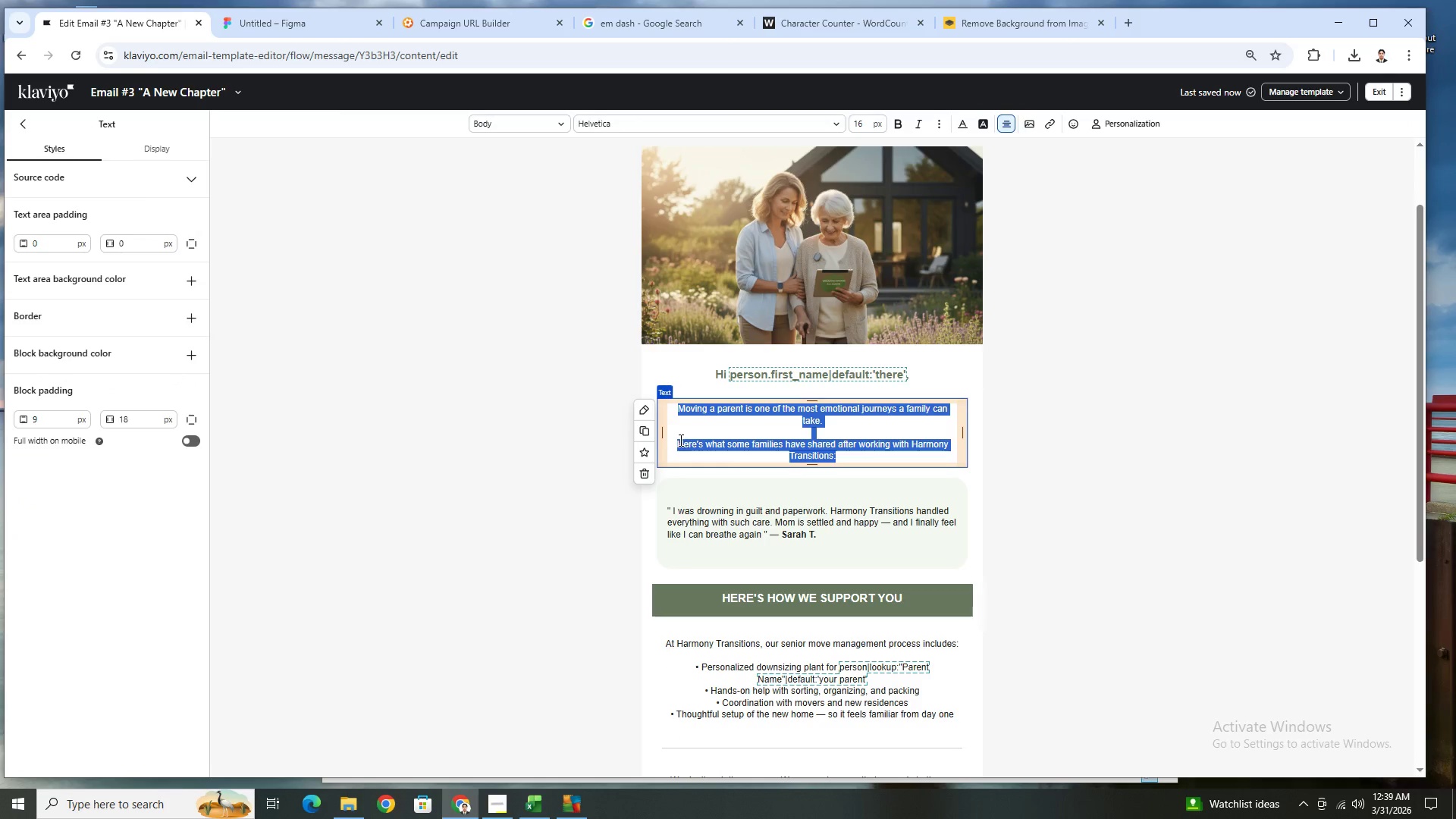 
left_click([678, 444])
 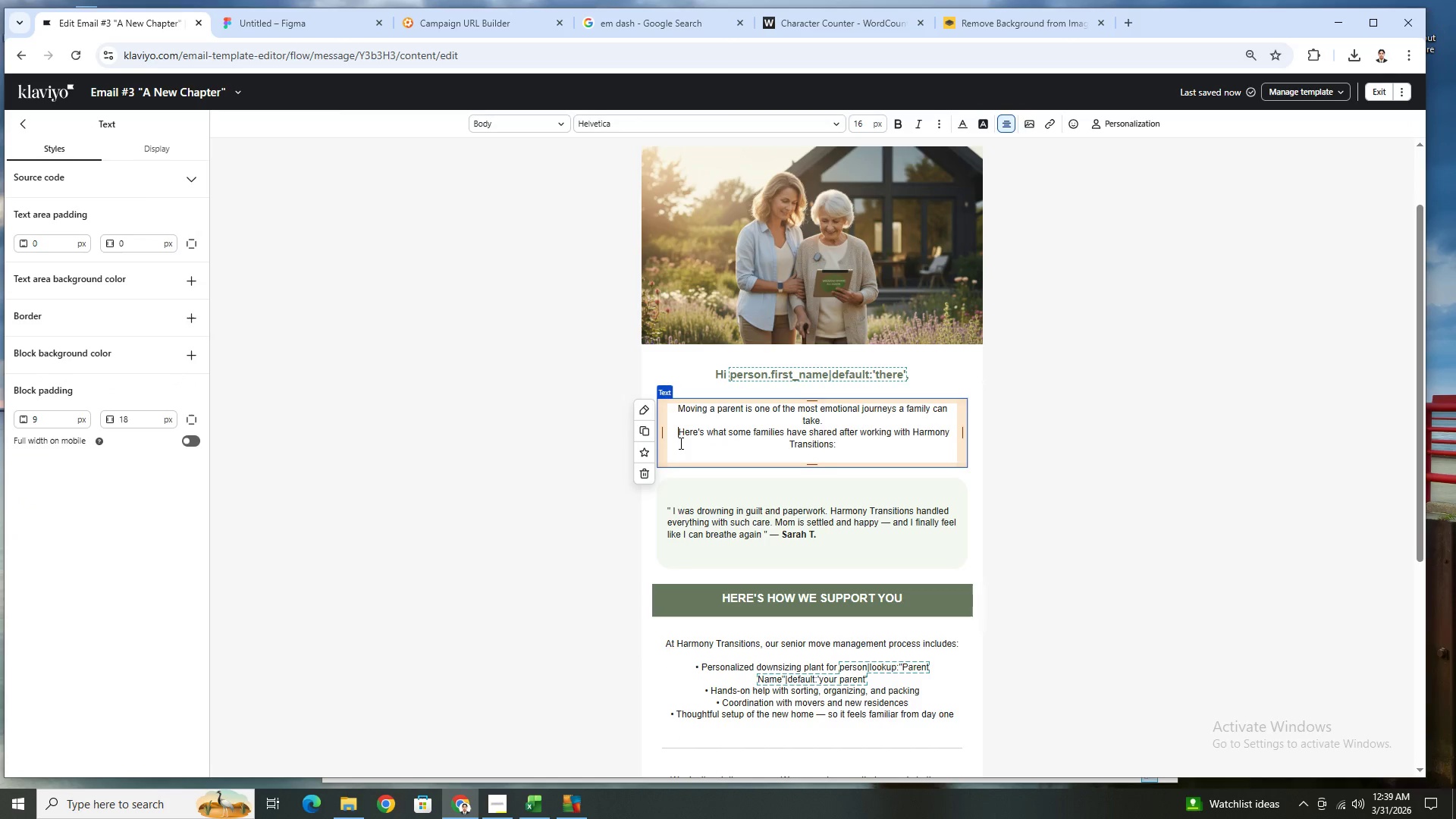 
key(Backspace)
 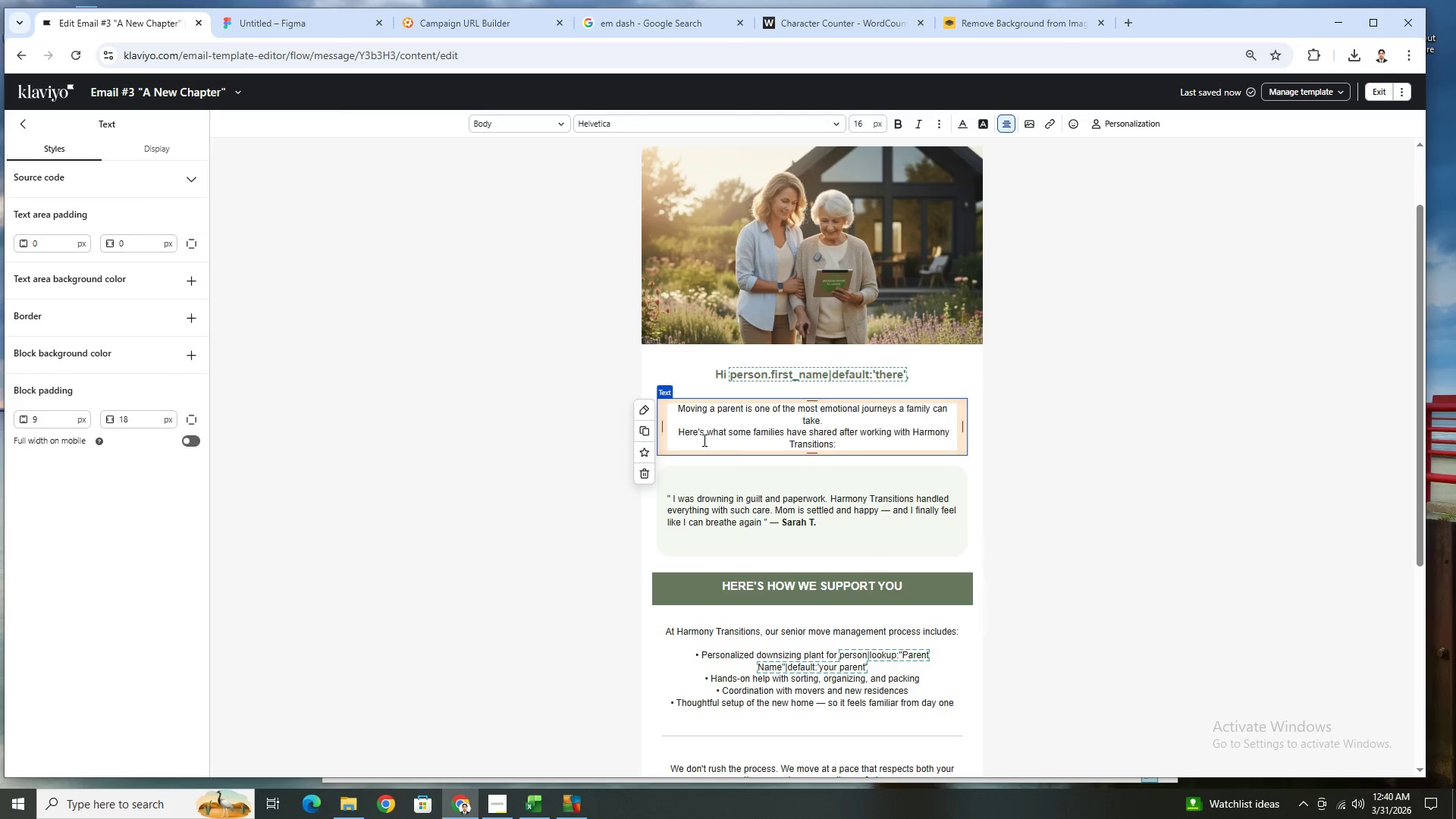 
key(Backspace)
 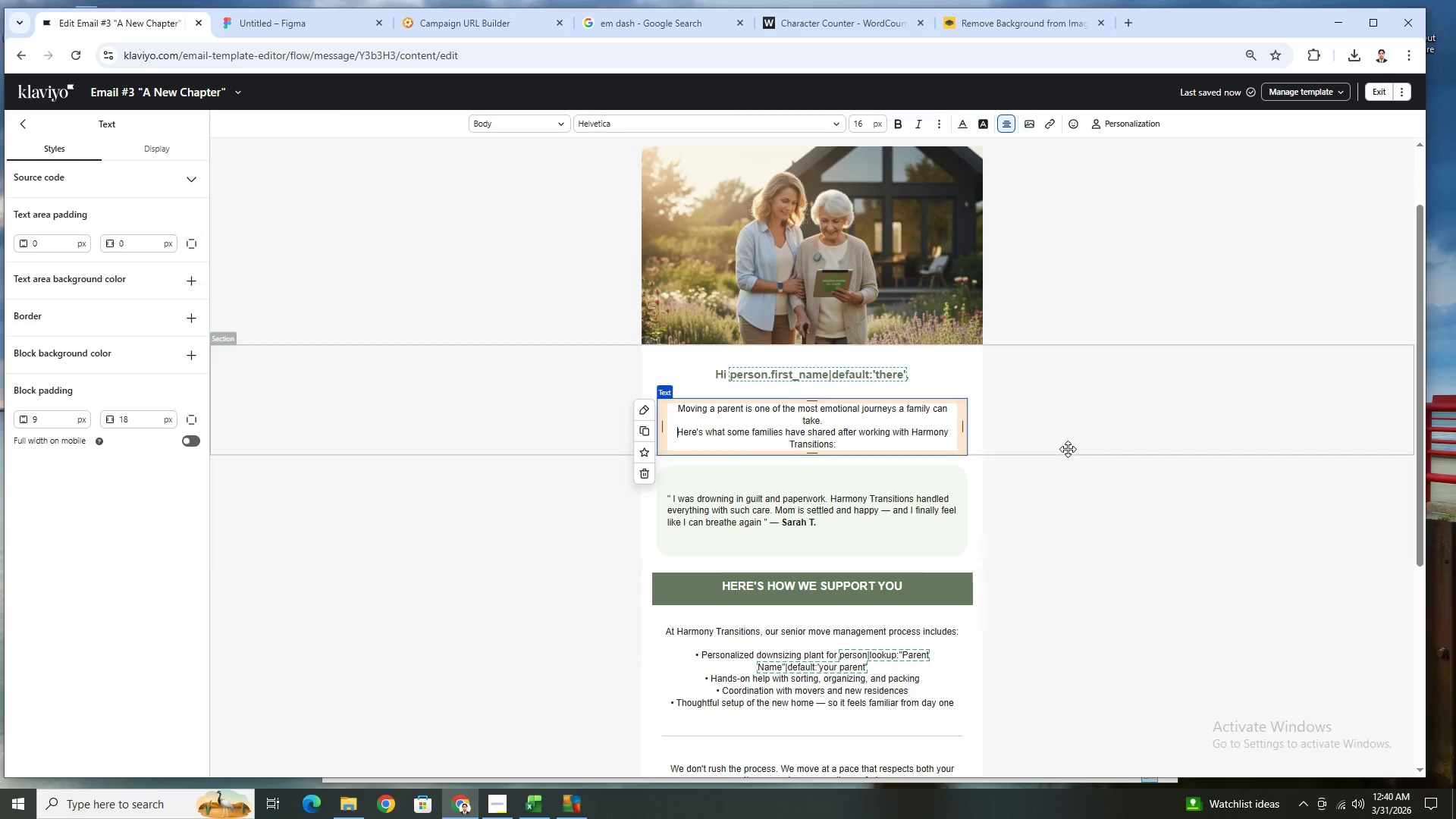 
key(Backspace)
 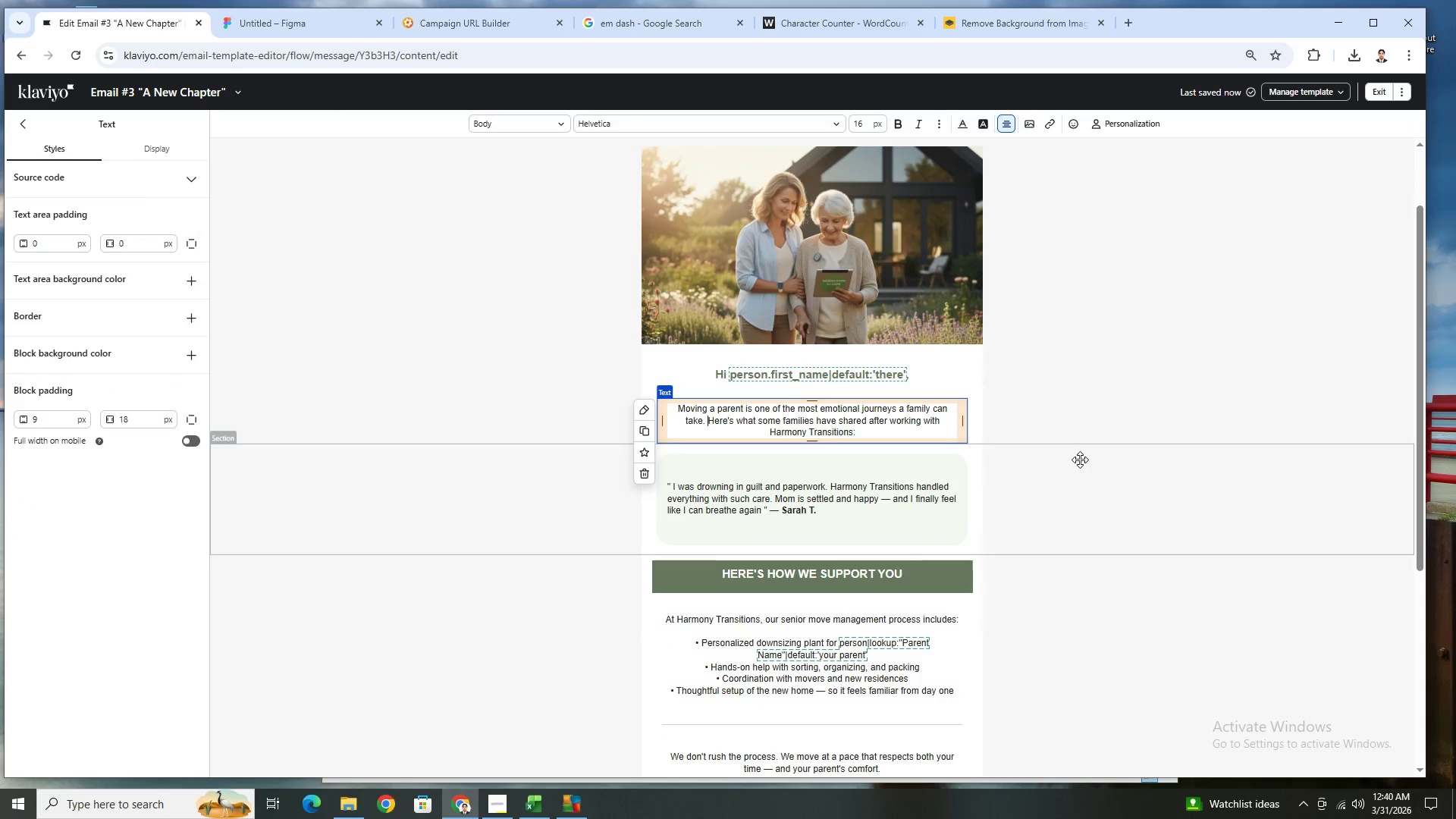 
key(Space)
 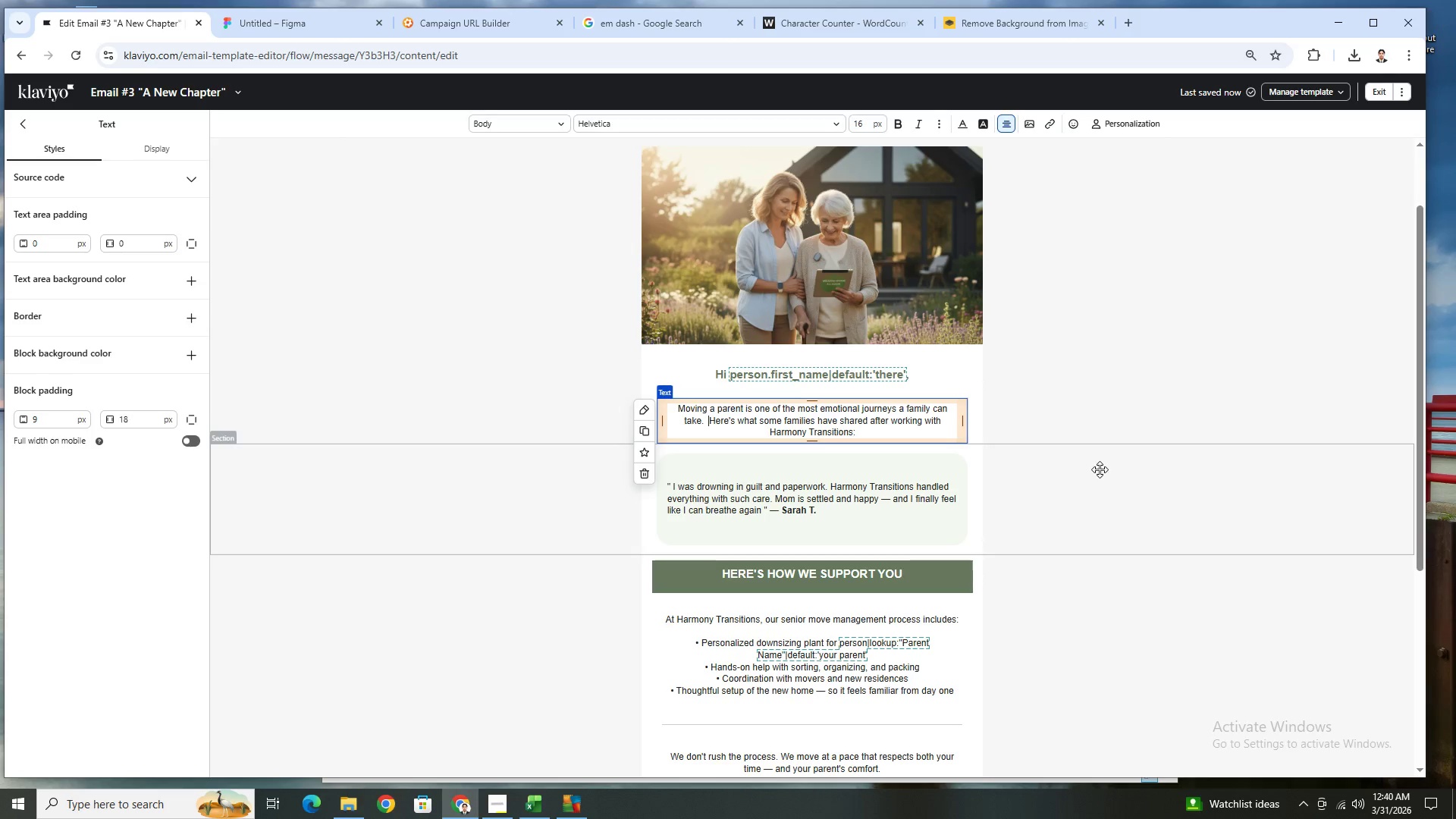 
key(Backspace)
 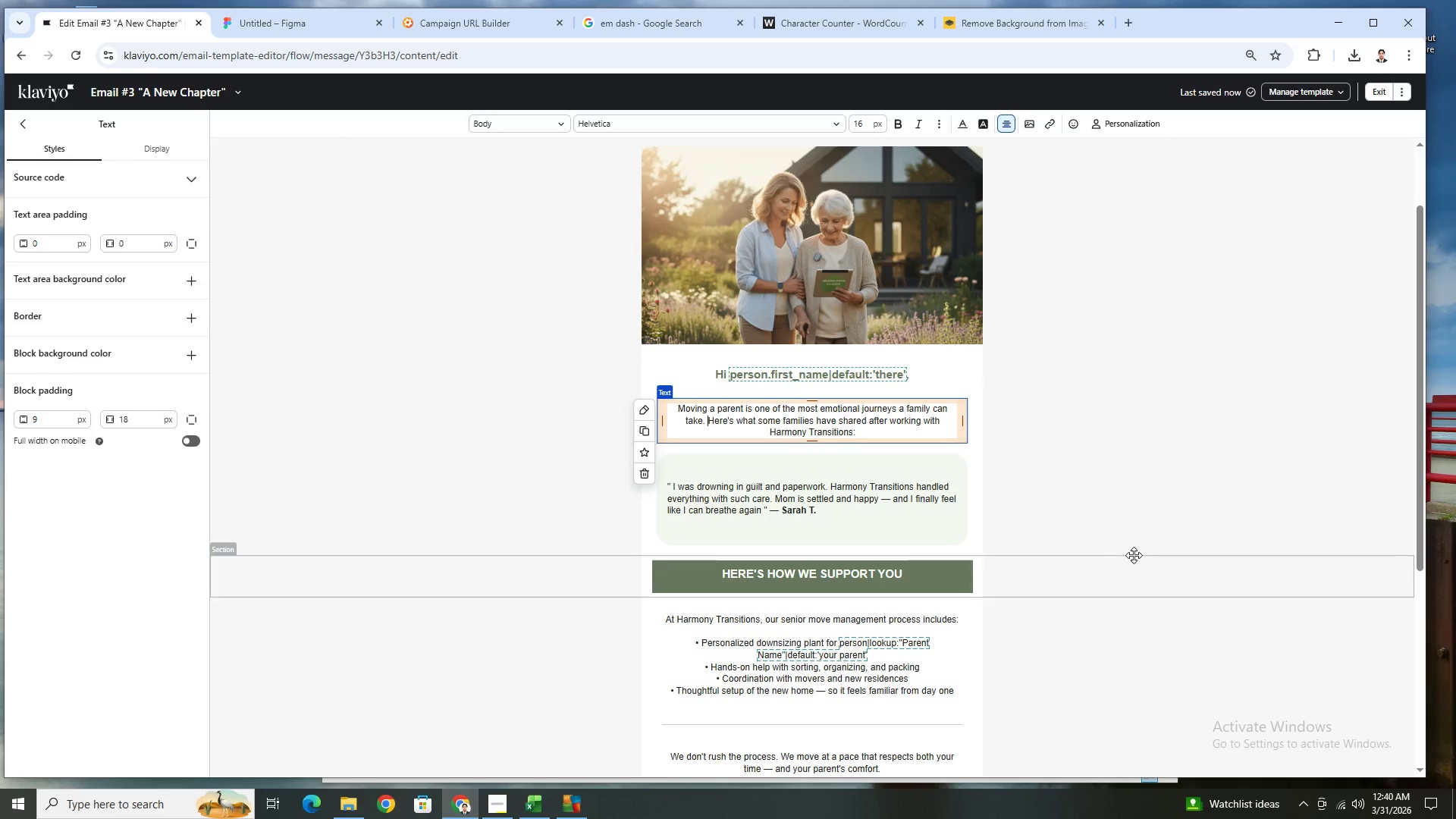 
left_click([1134, 555])
 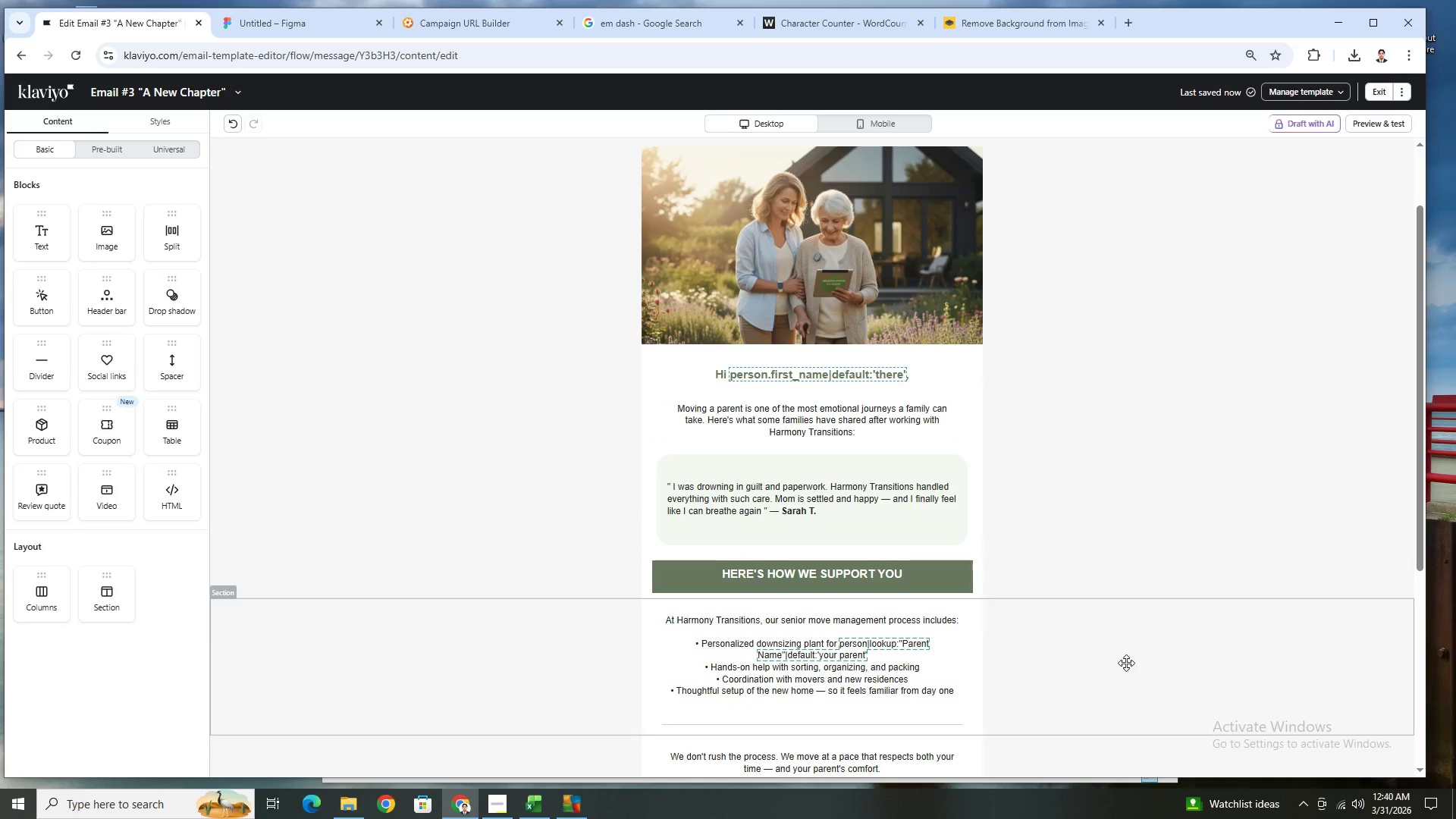 
scroll: coordinate [1140, 632], scroll_direction: down, amount: 1.0
 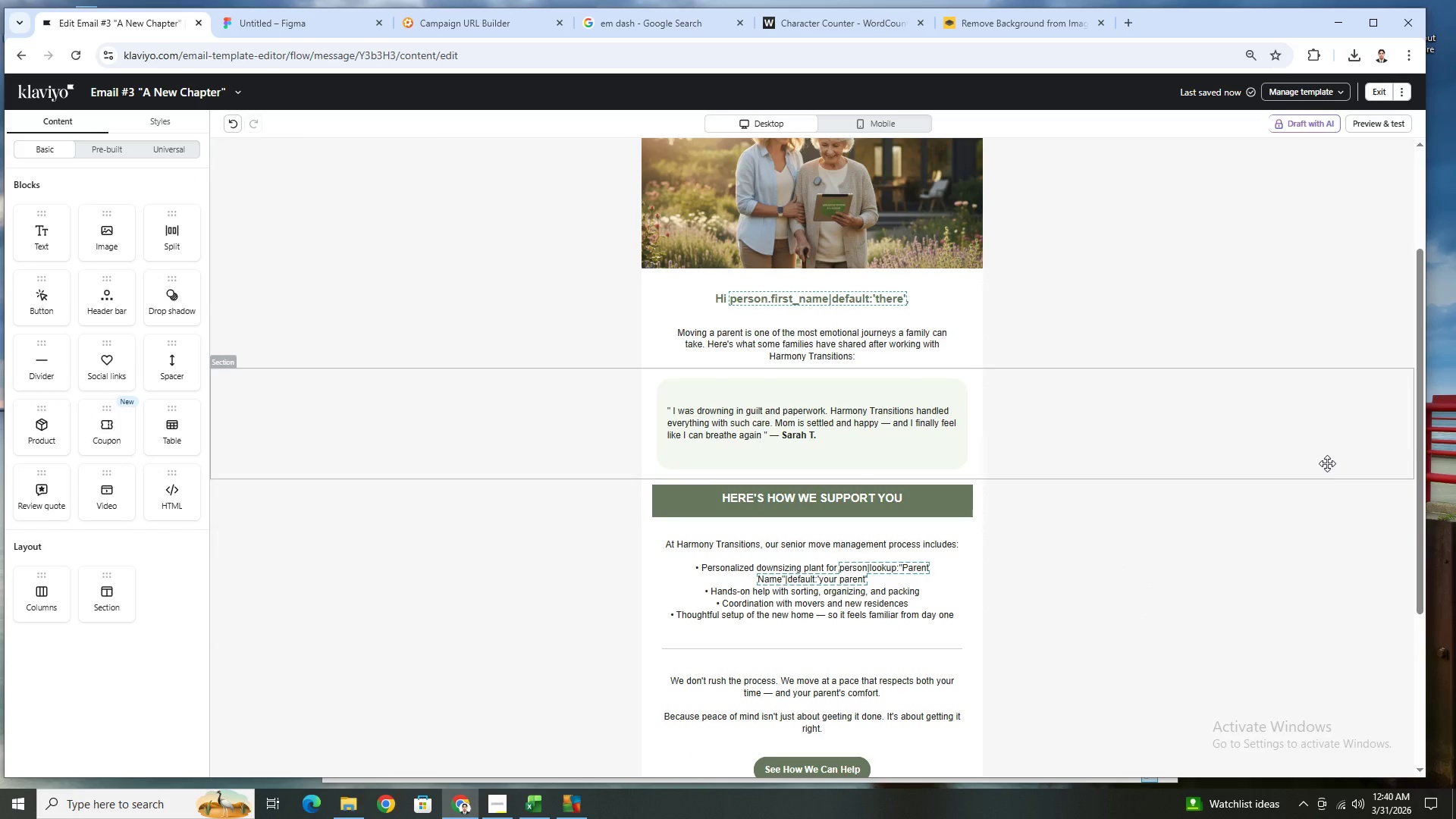 
wait(5.82)
 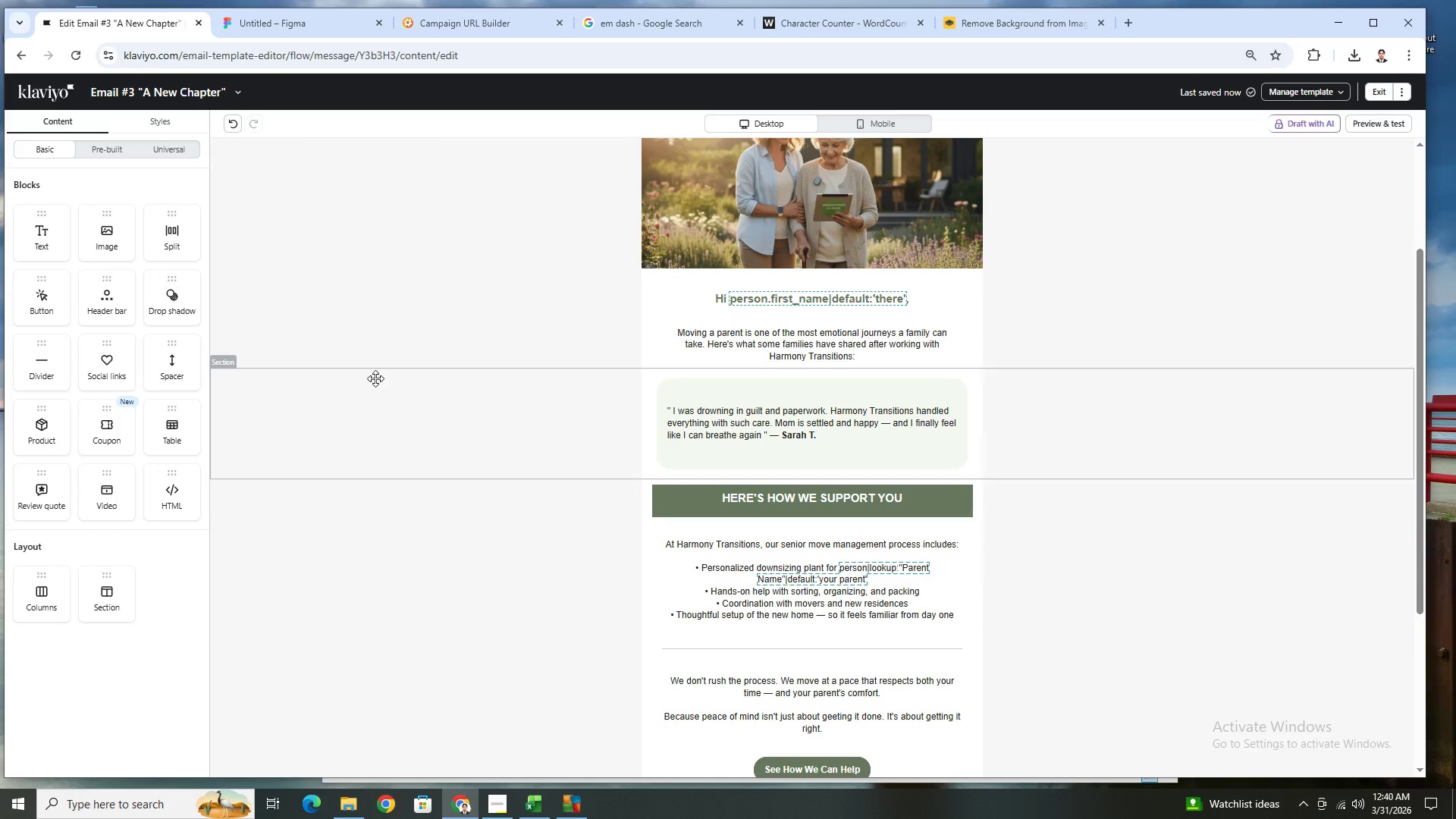 
scroll: coordinate [1334, 484], scroll_direction: down, amount: 1.0
 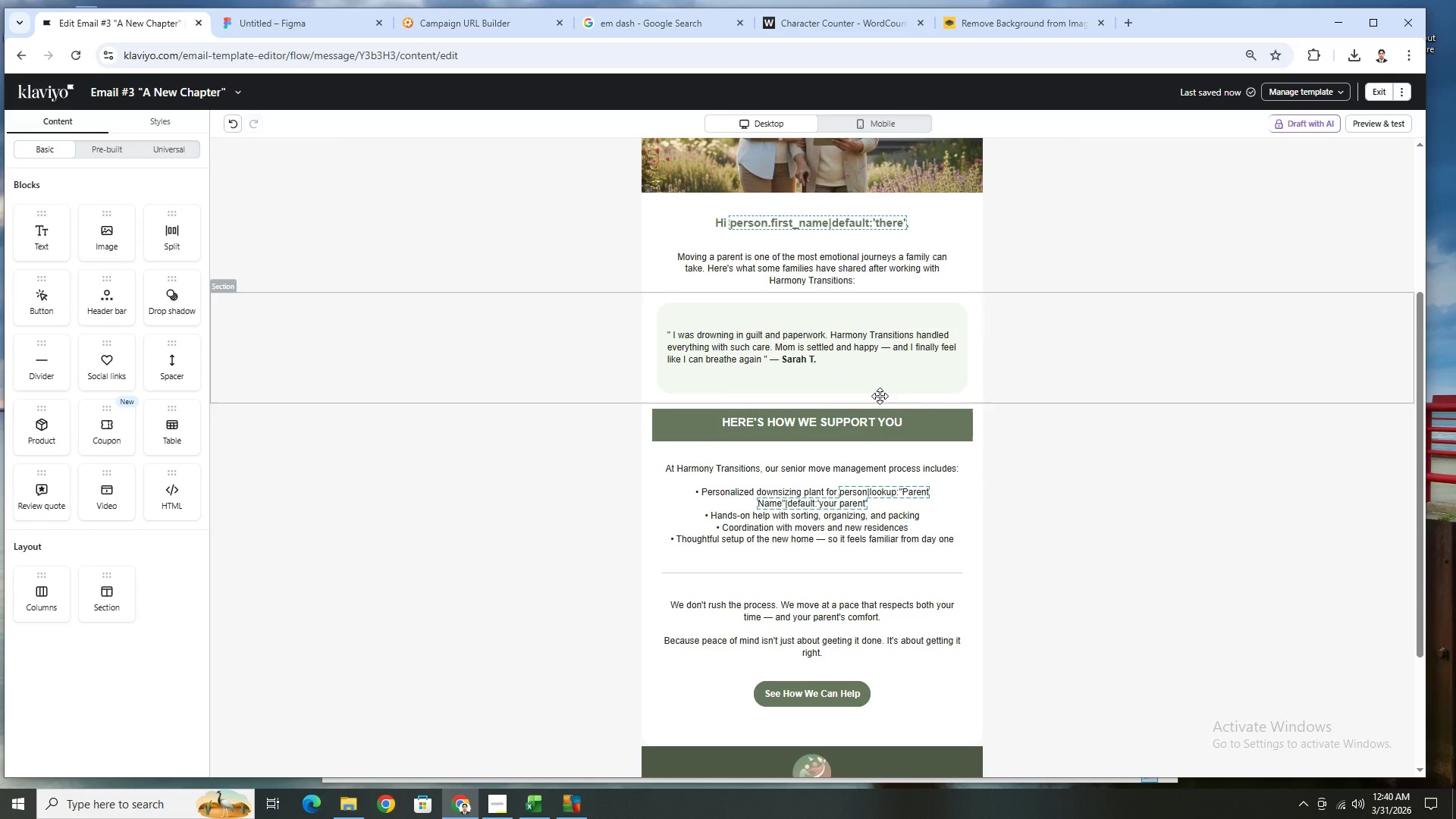 
left_click([375, 376])
 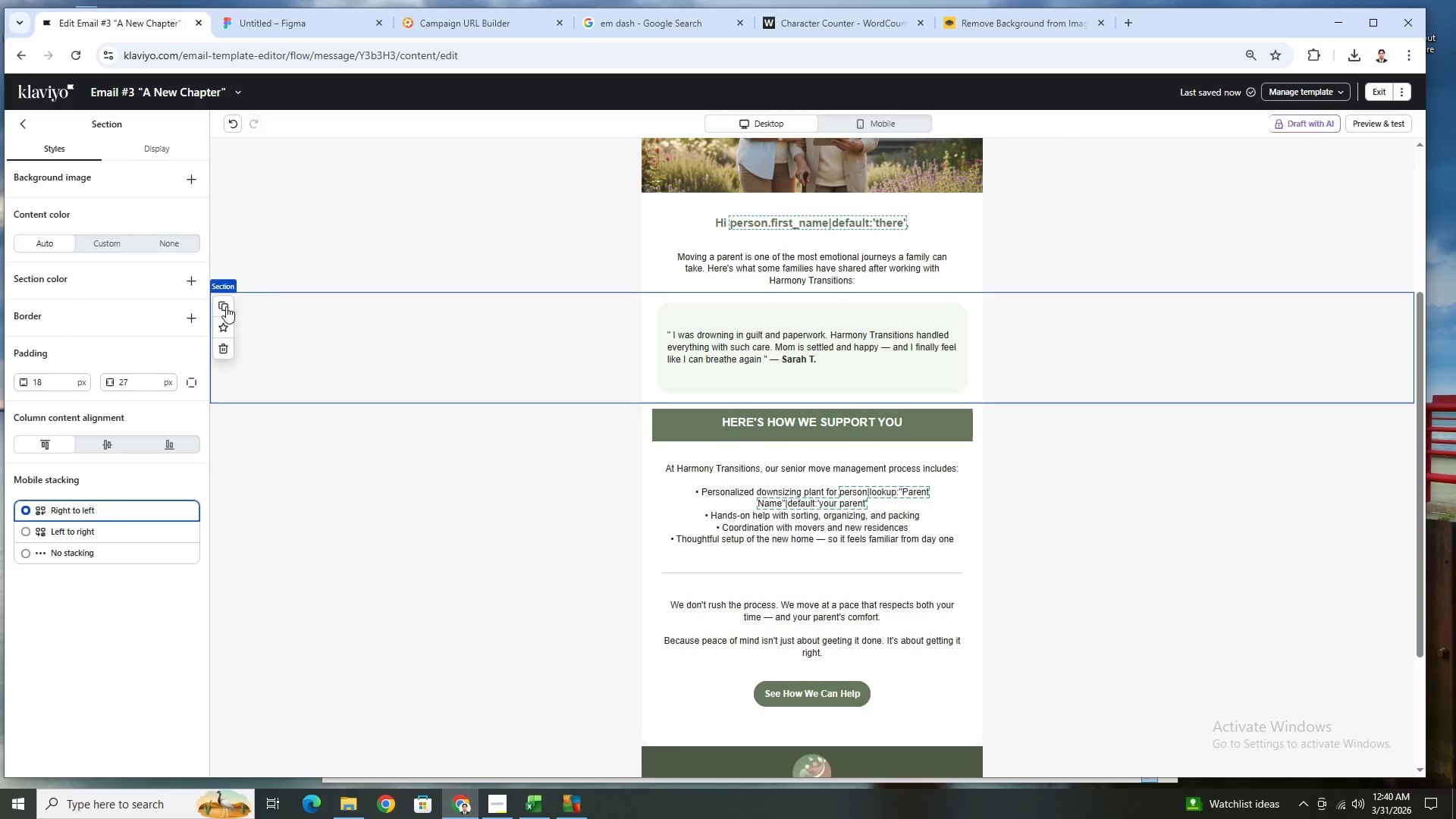 
left_click([224, 304])
 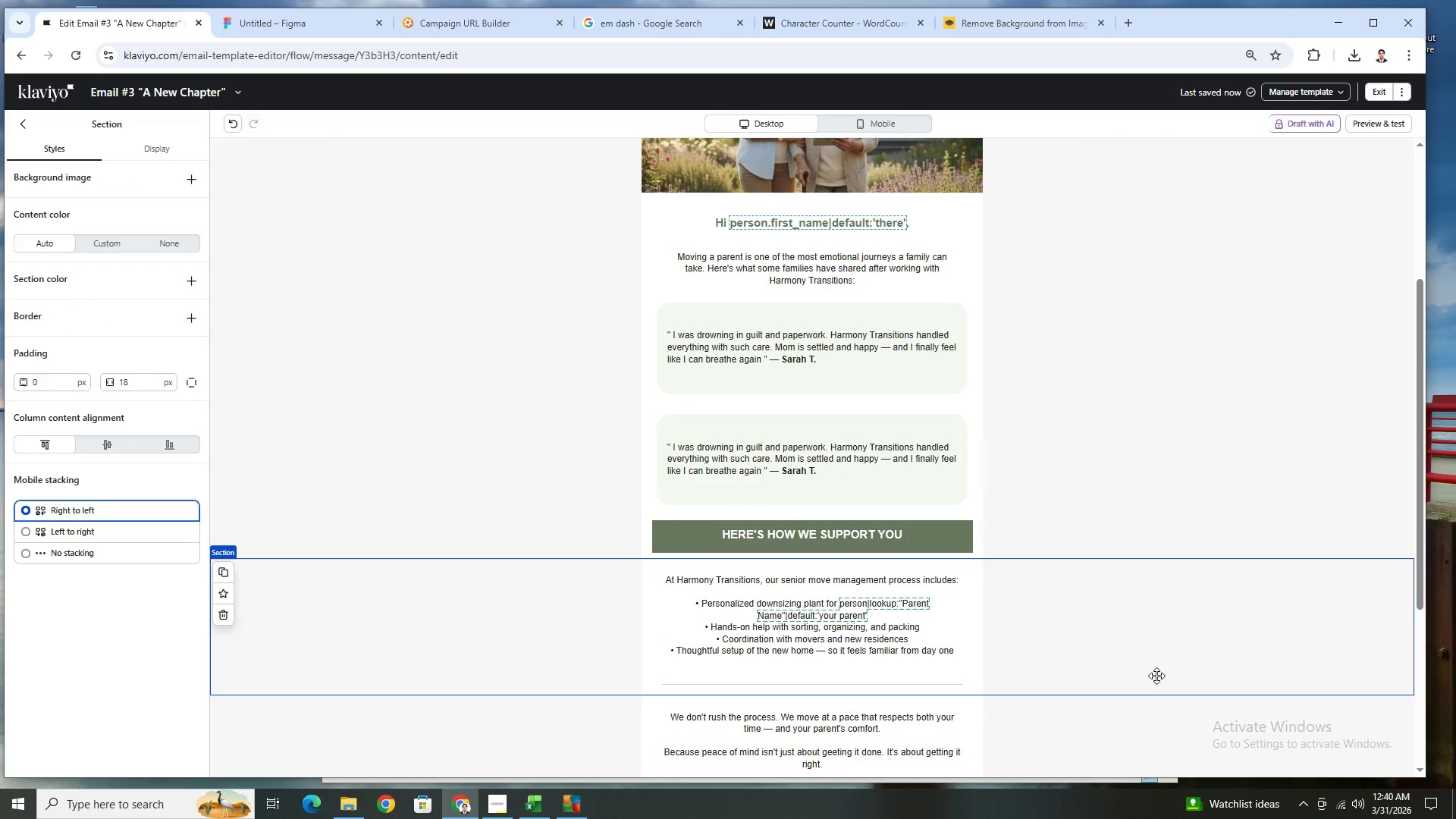 
scroll: coordinate [1159, 653], scroll_direction: up, amount: 1.0
 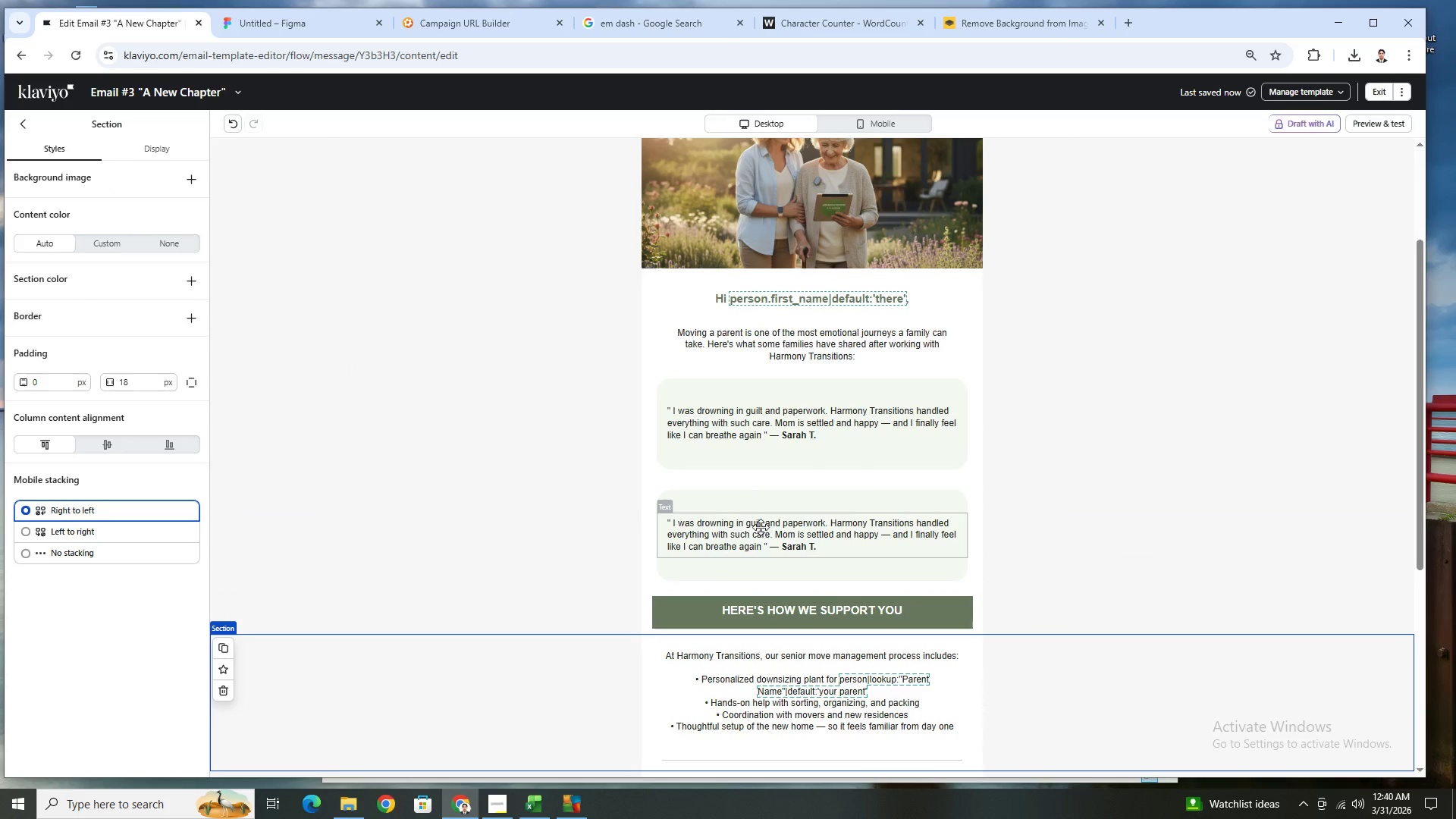 
left_click([760, 527])
 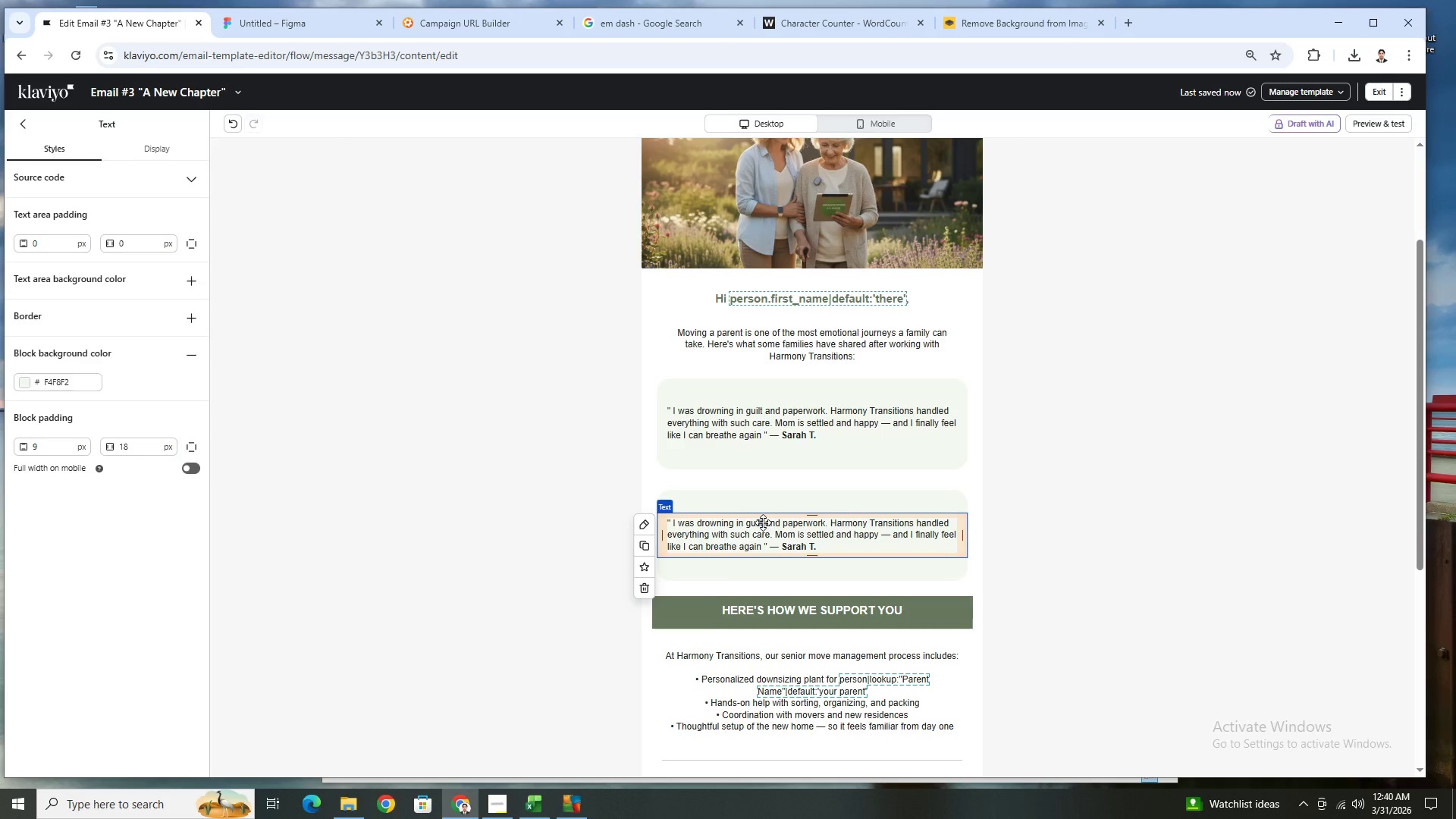 
double_click([763, 522])
 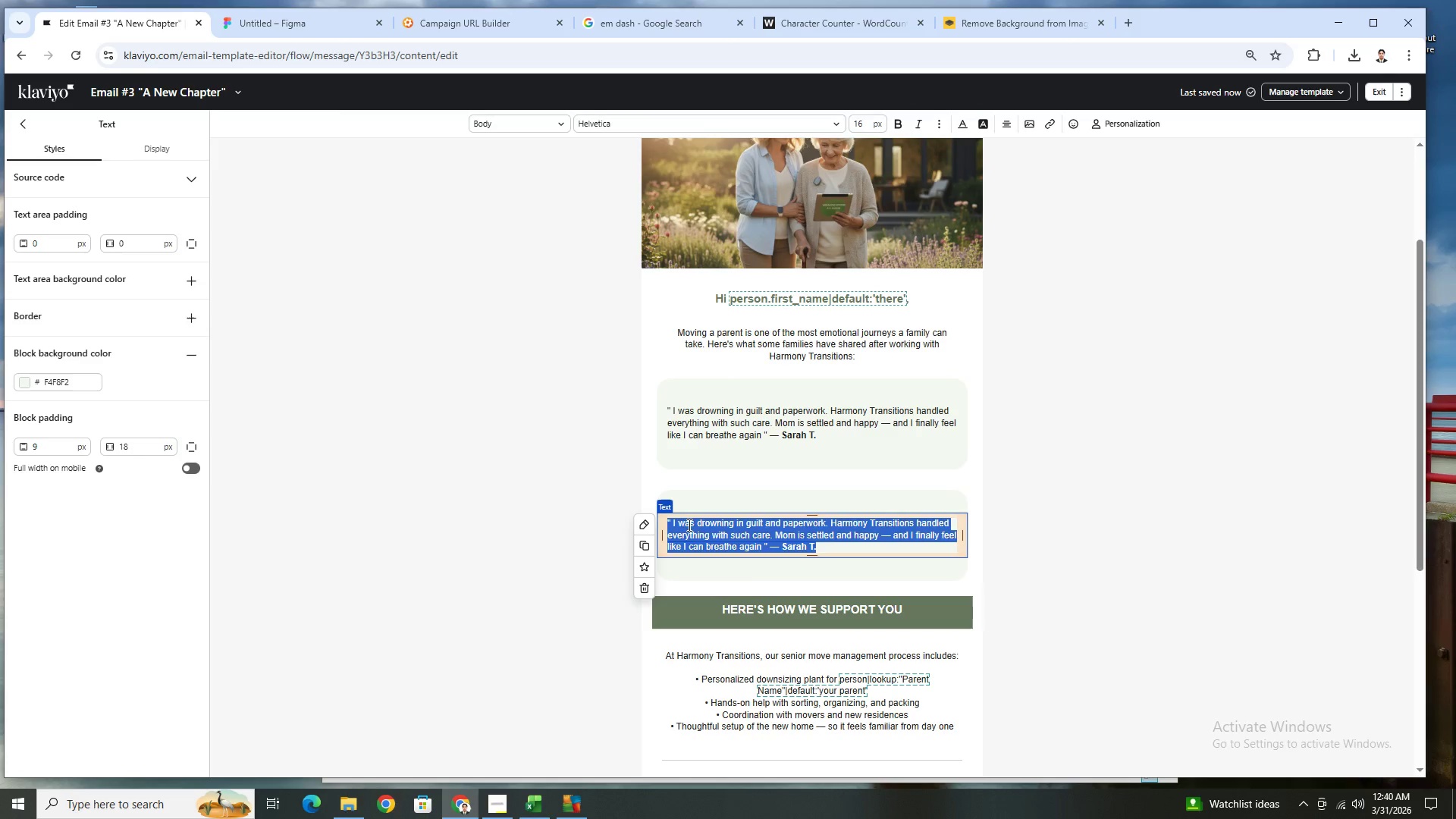 
left_click([686, 525])
 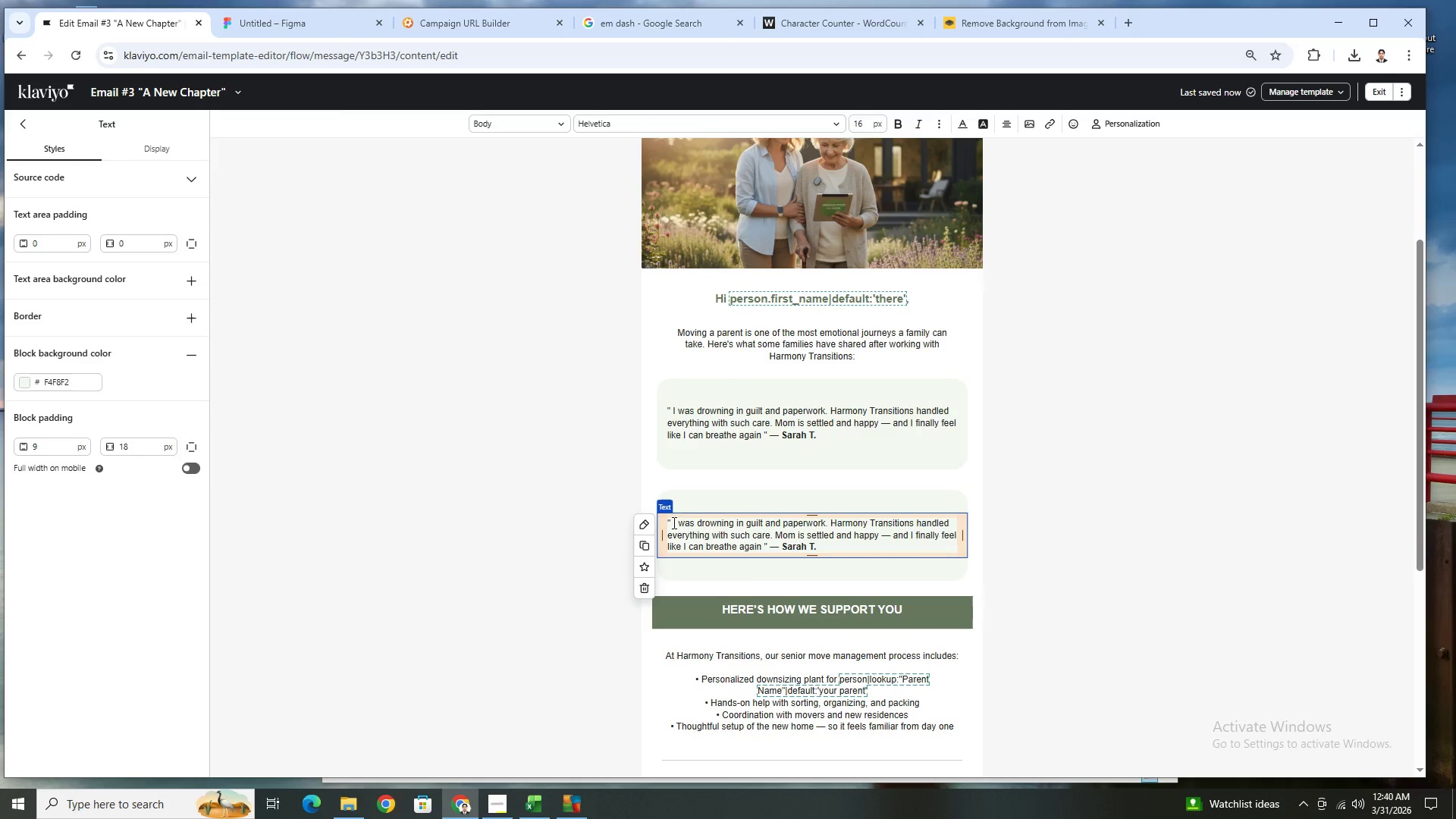 
left_click_drag(start_coordinate=[673, 522], to_coordinate=[764, 551])
 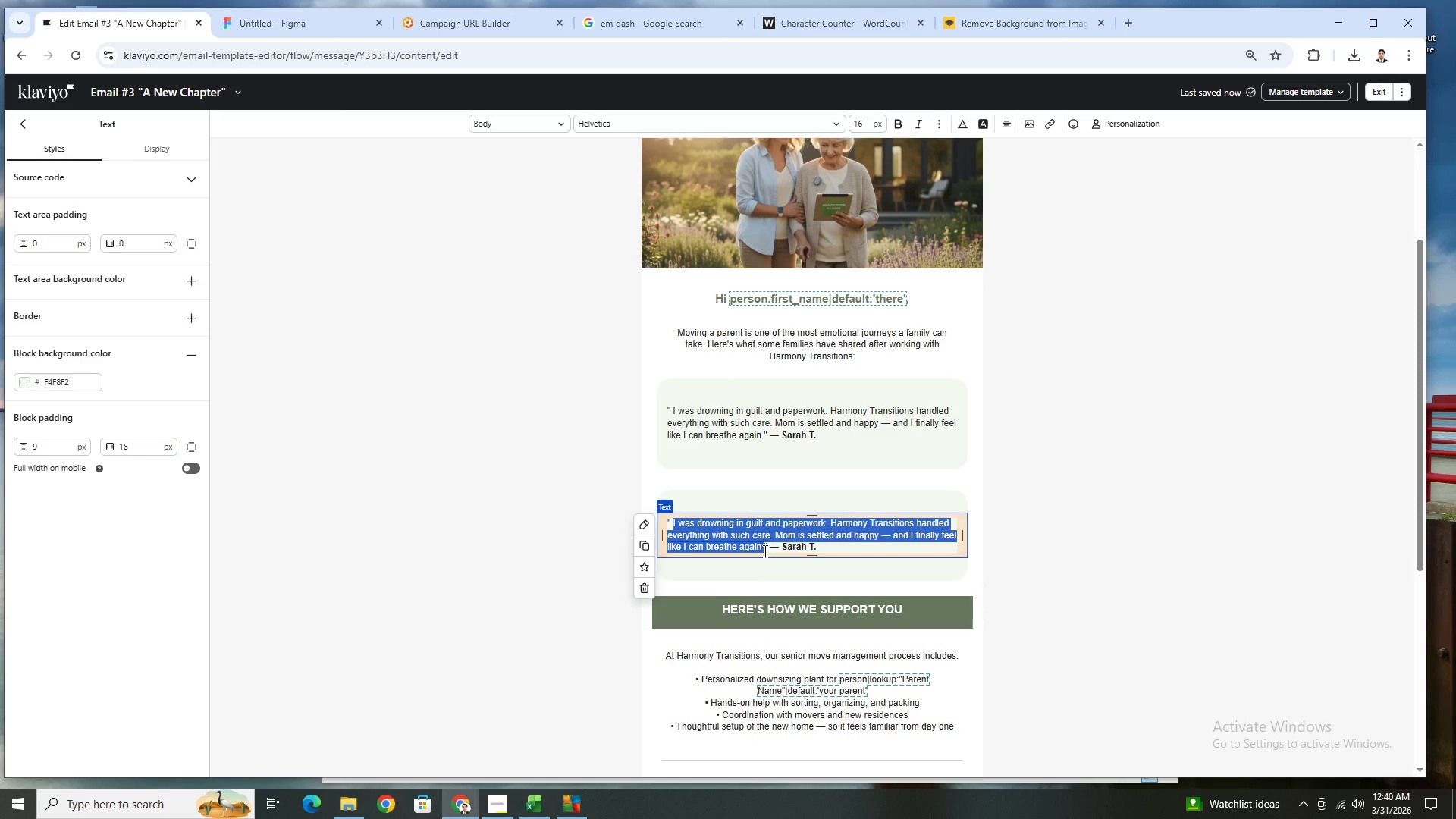 
type(They made the downsizing process feel respectful instead of ow)
key(Backspace)
type(verwhelming. It trult felt like a new )
key(Backspace)
type(, lighter chapter for our whole family.")
 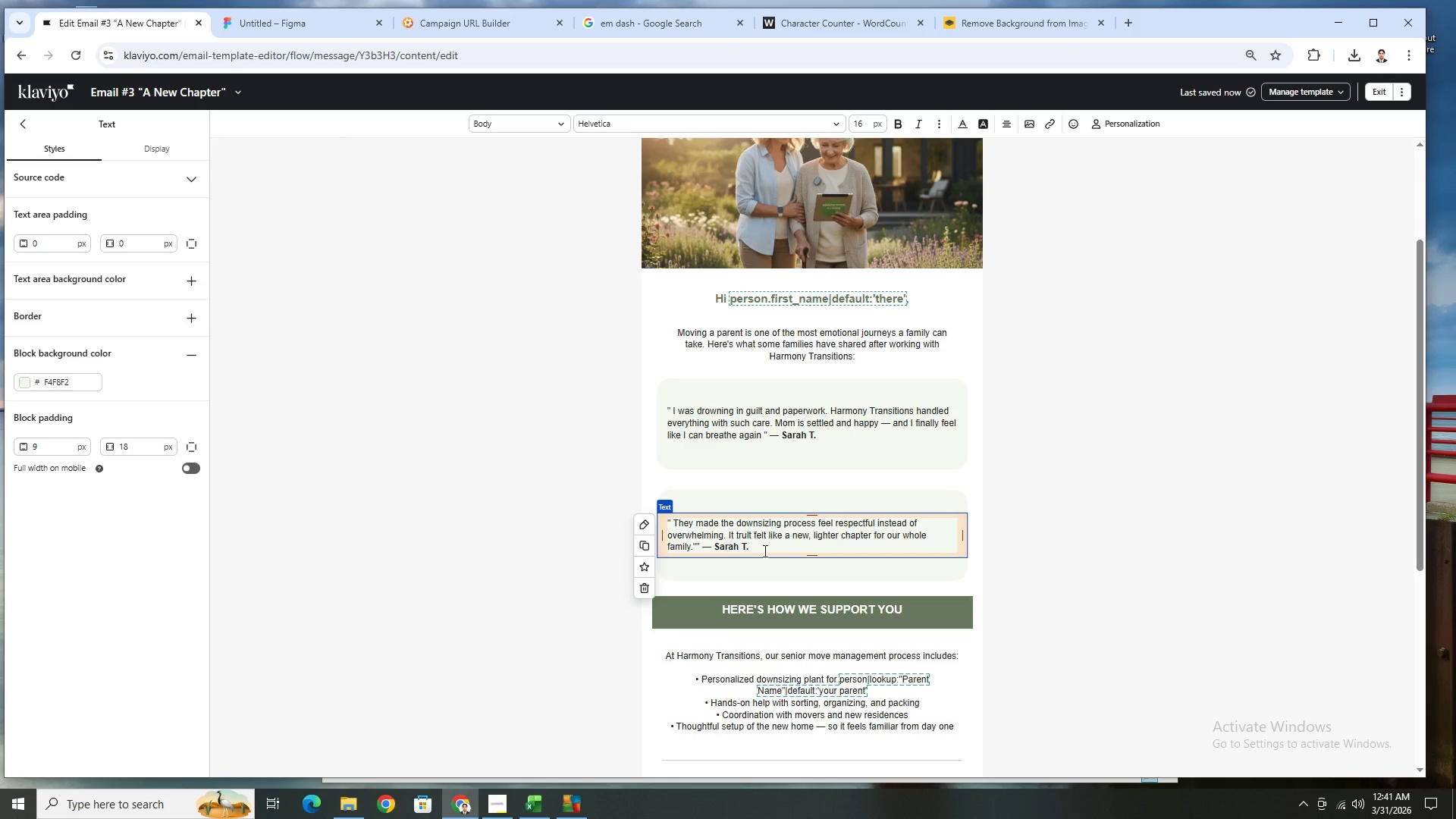 
key(Backspace)
 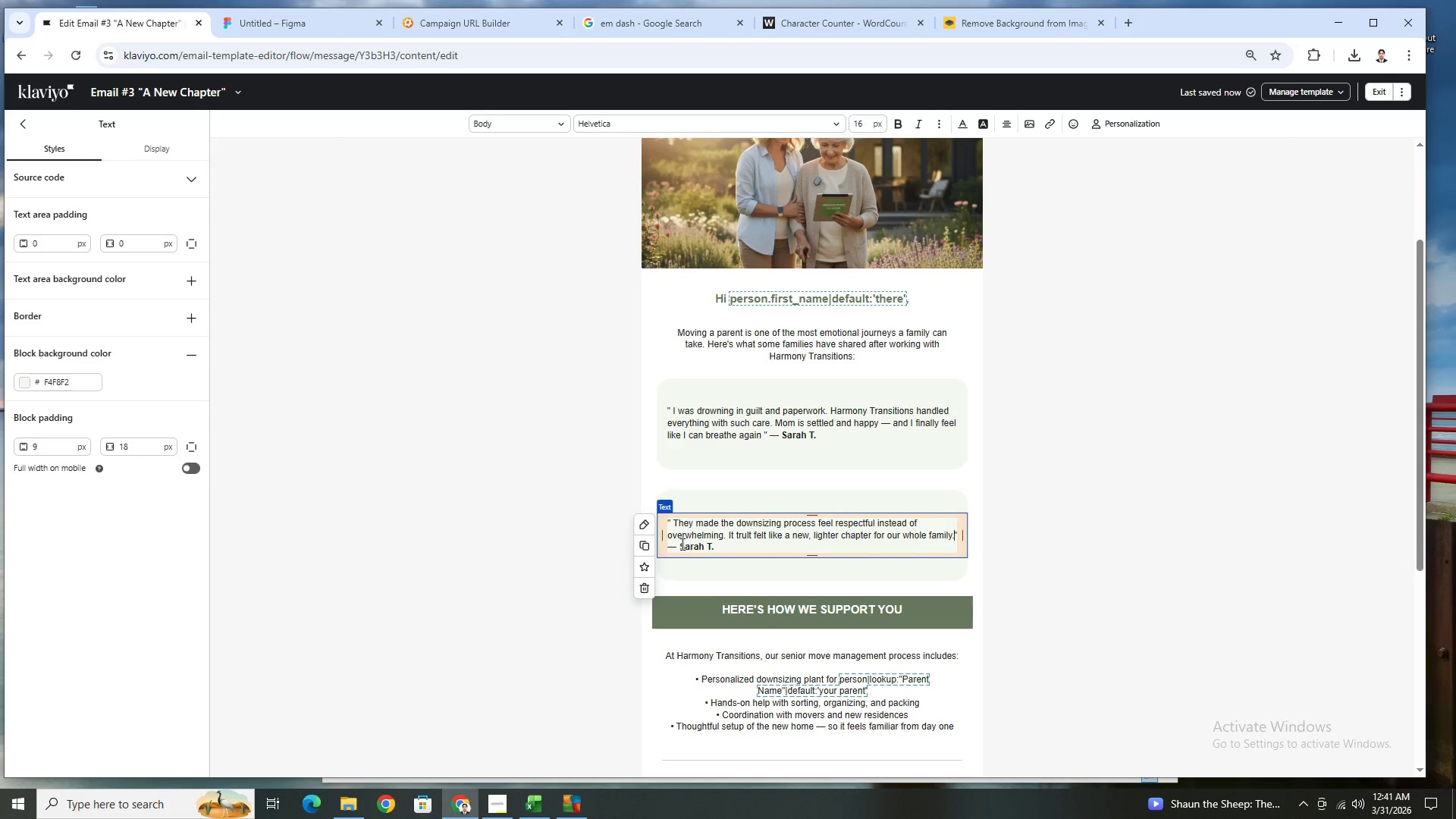 
left_click_drag(start_coordinate=[680, 544], to_coordinate=[711, 544])
 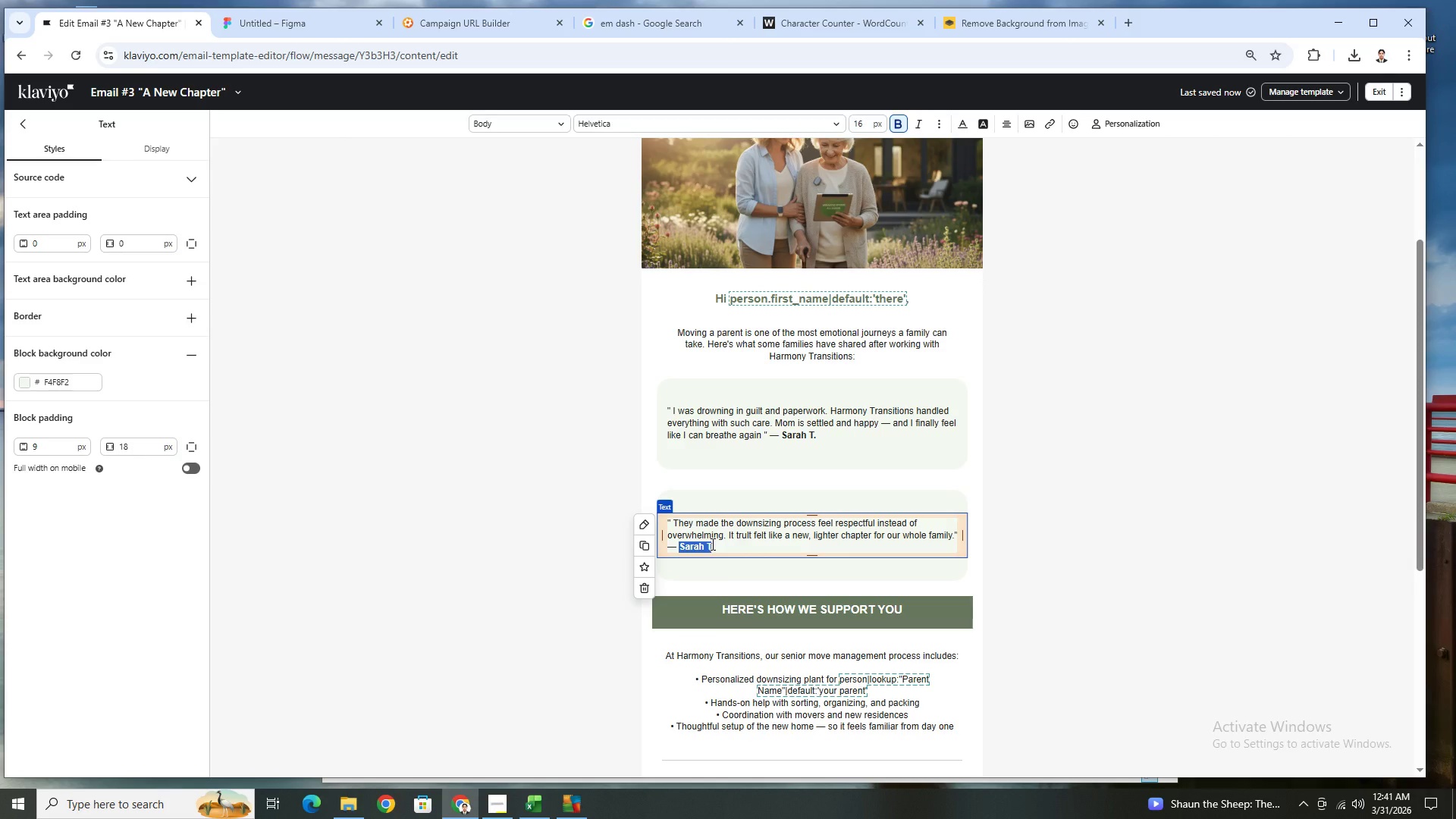 
type(Michael R.)
 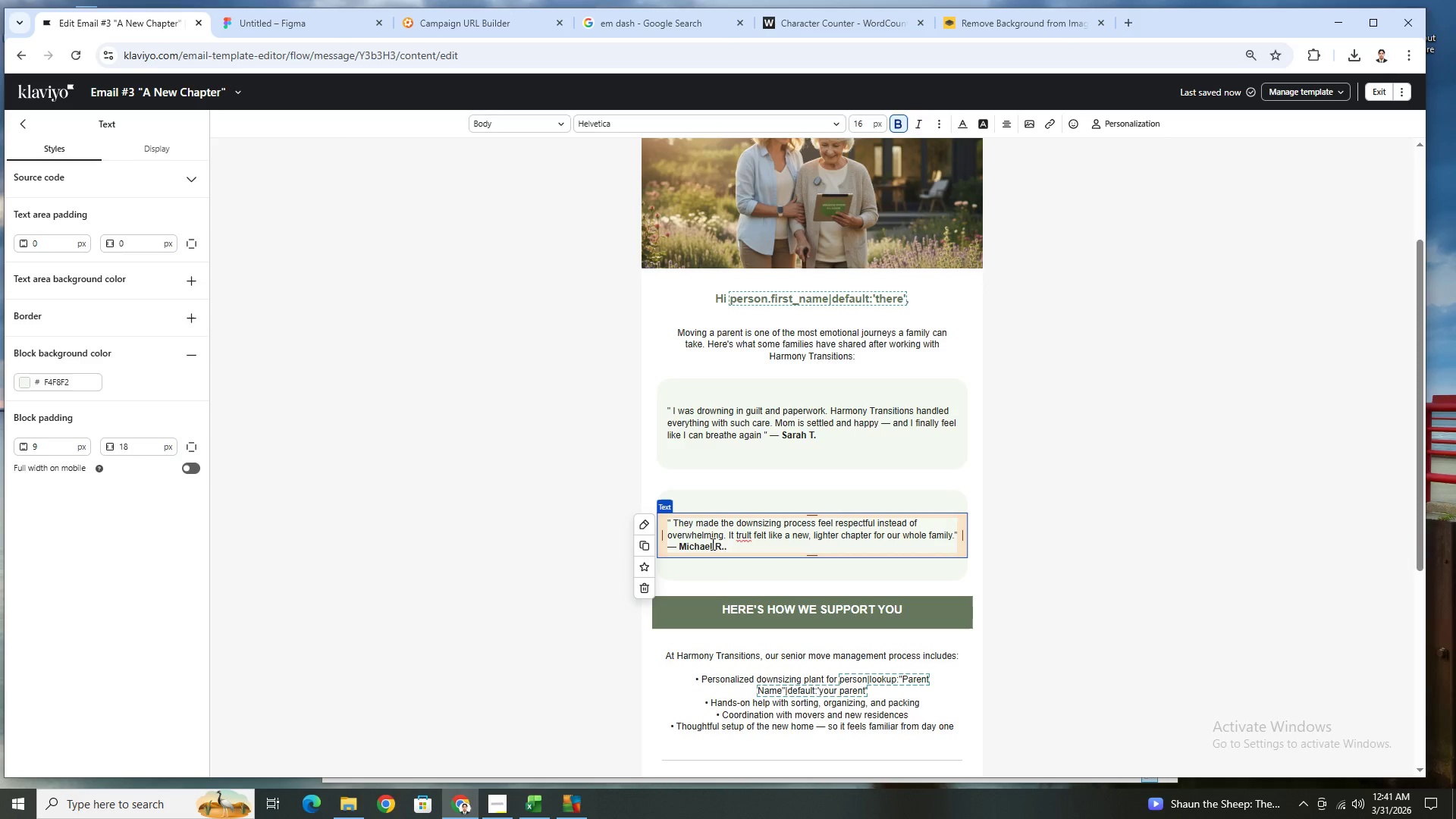 
key(Backspace)
 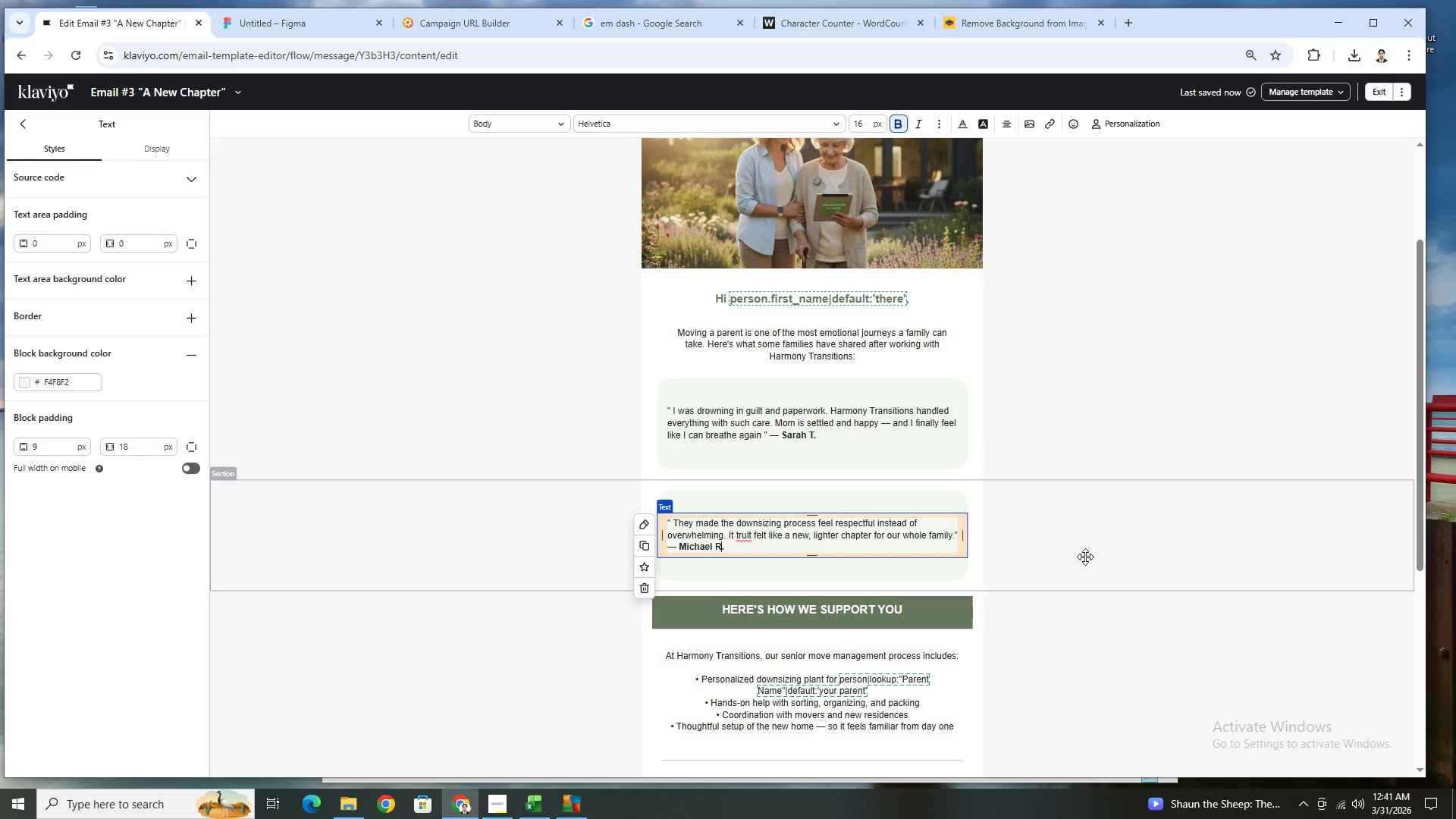 
left_click([1085, 557])
 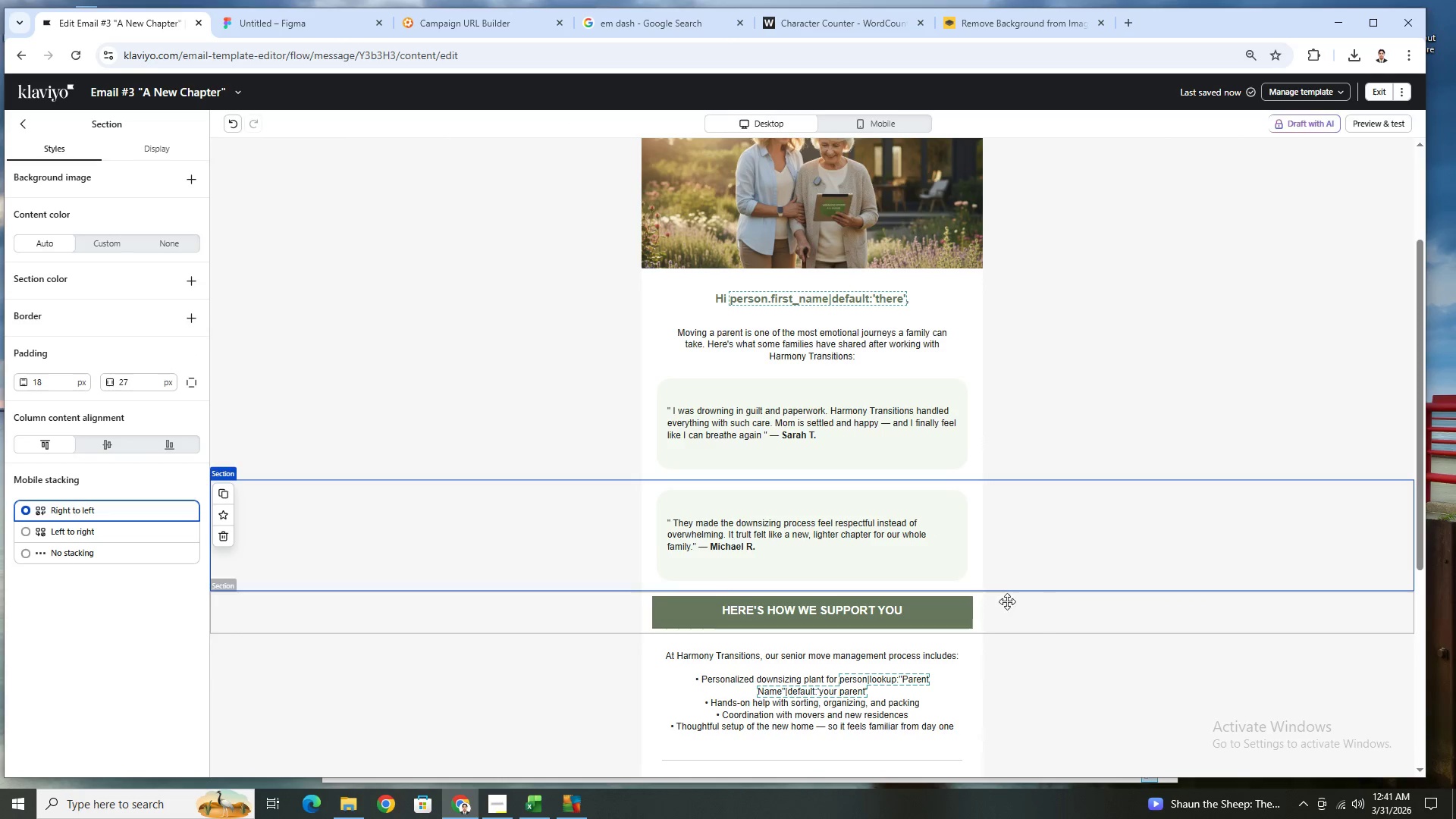 
left_click([862, 536])
 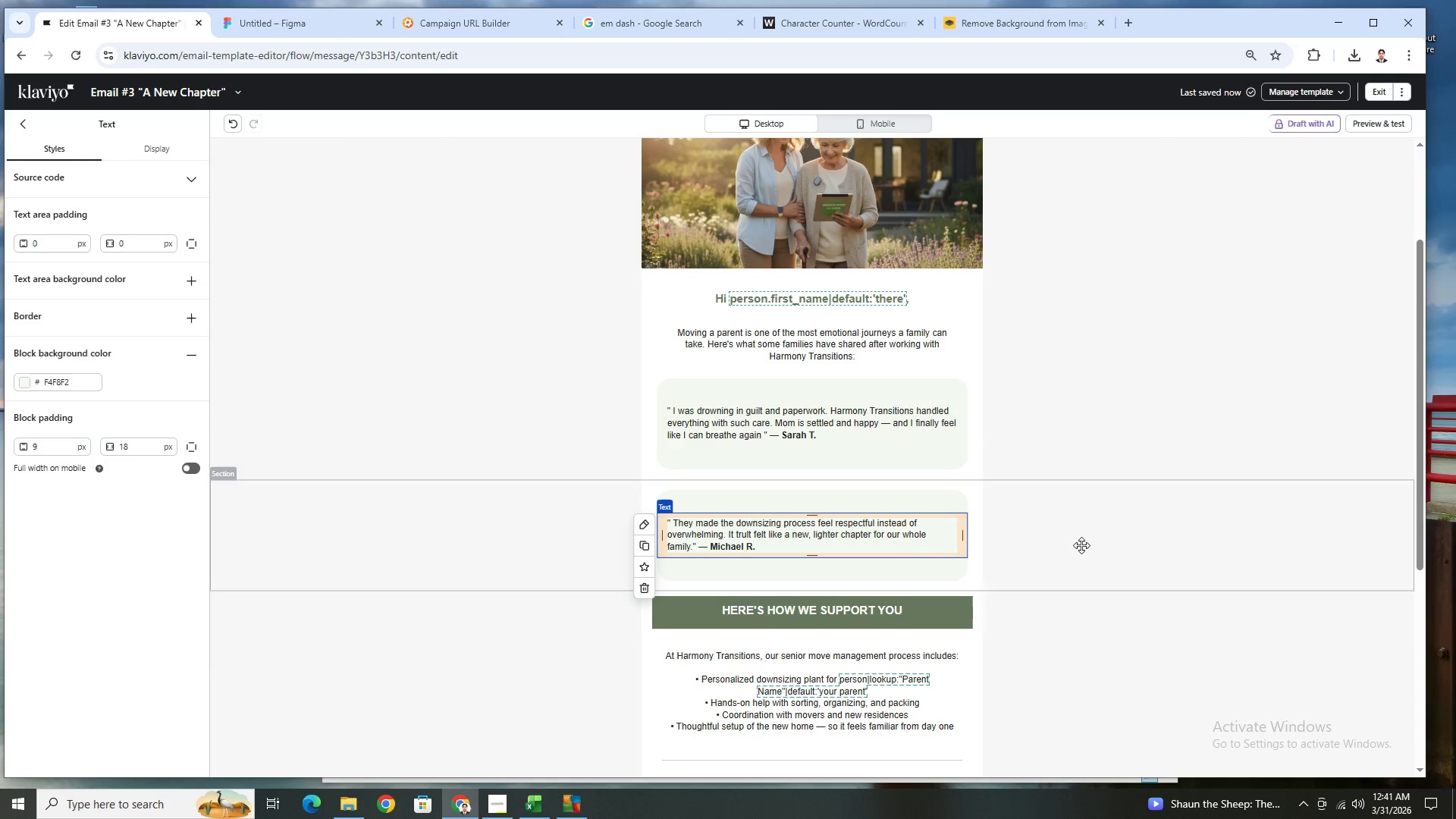 
double_click([907, 532])
 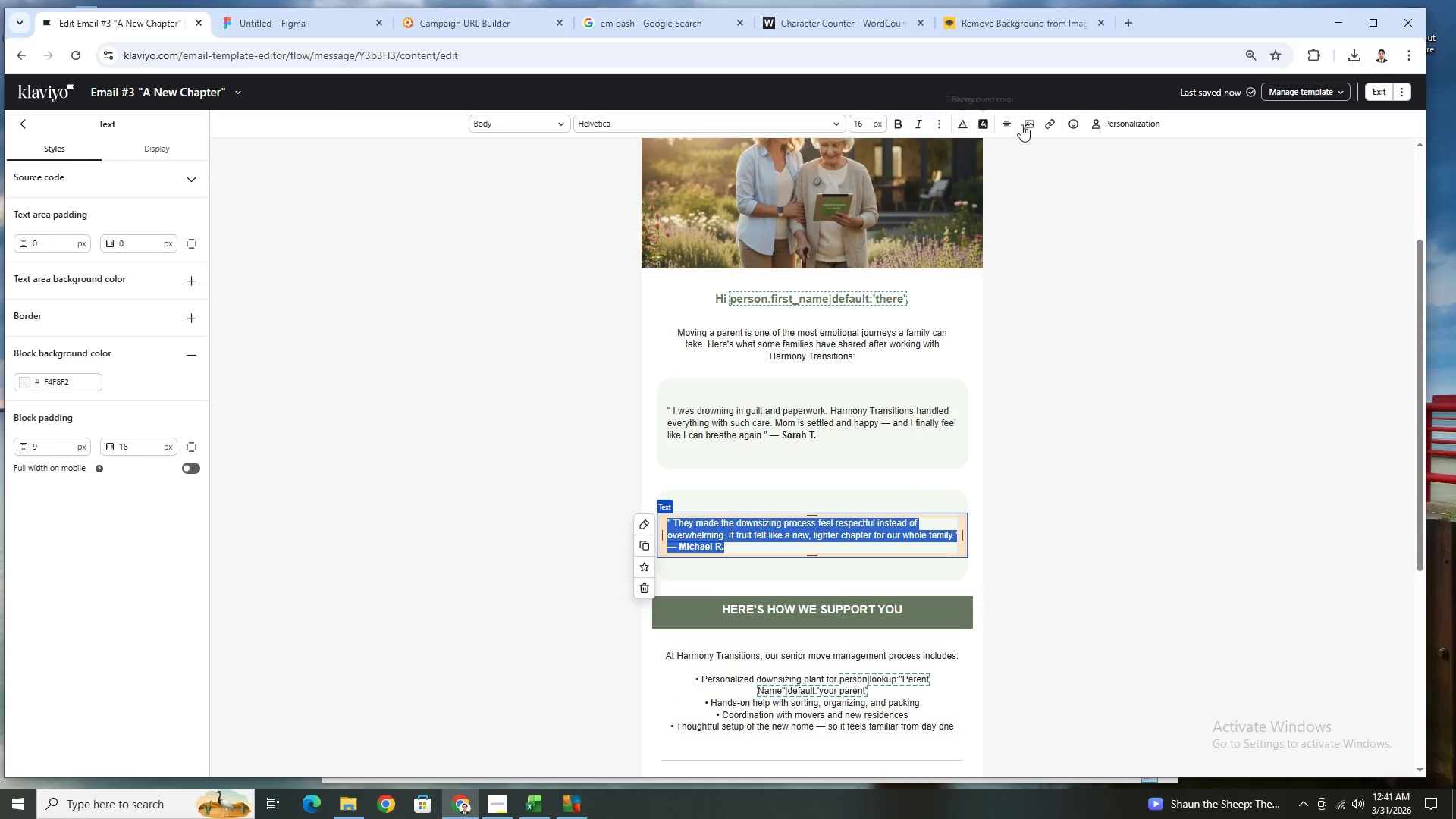 
left_click([1006, 121])
 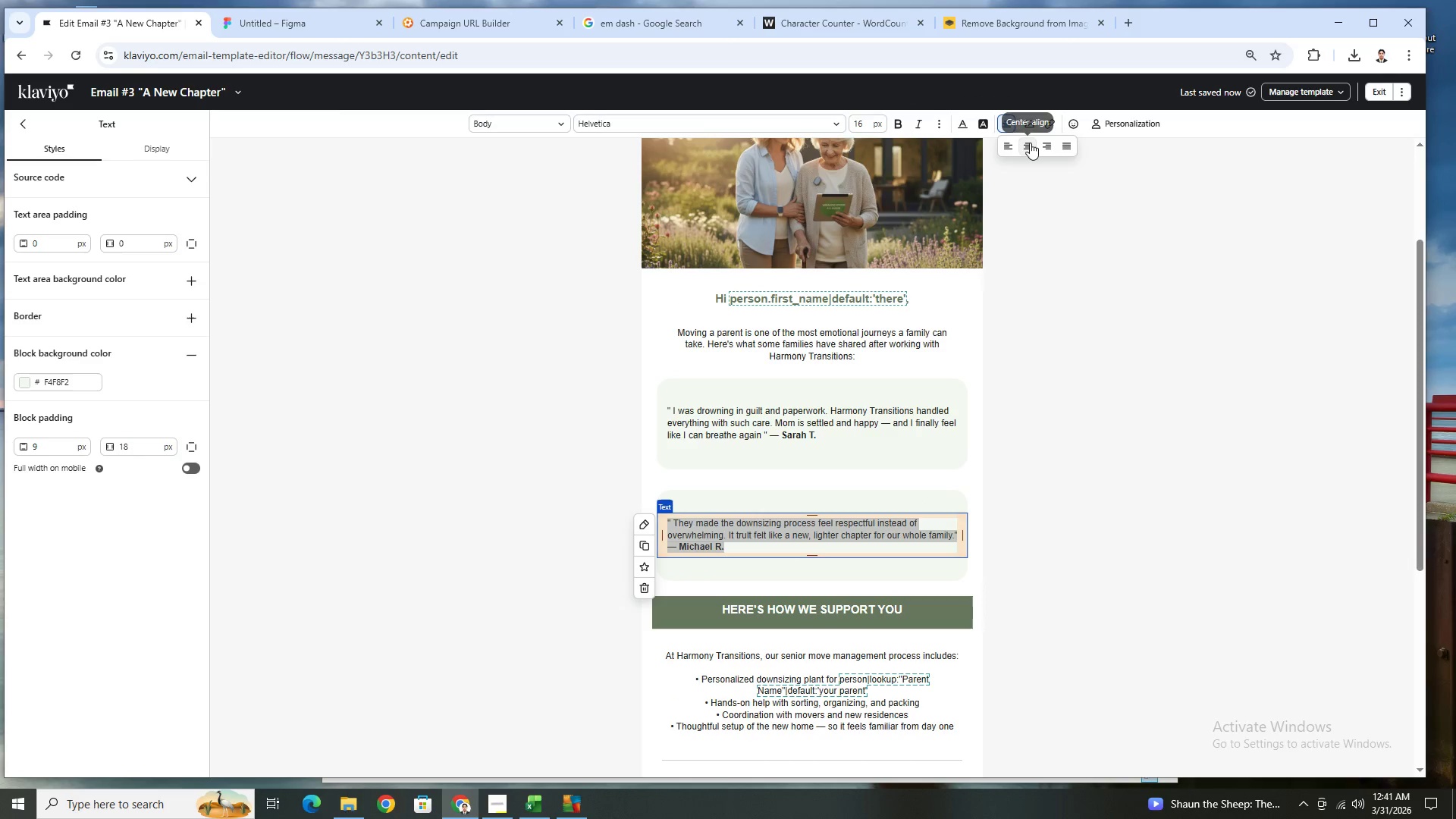 
left_click([1030, 143])
 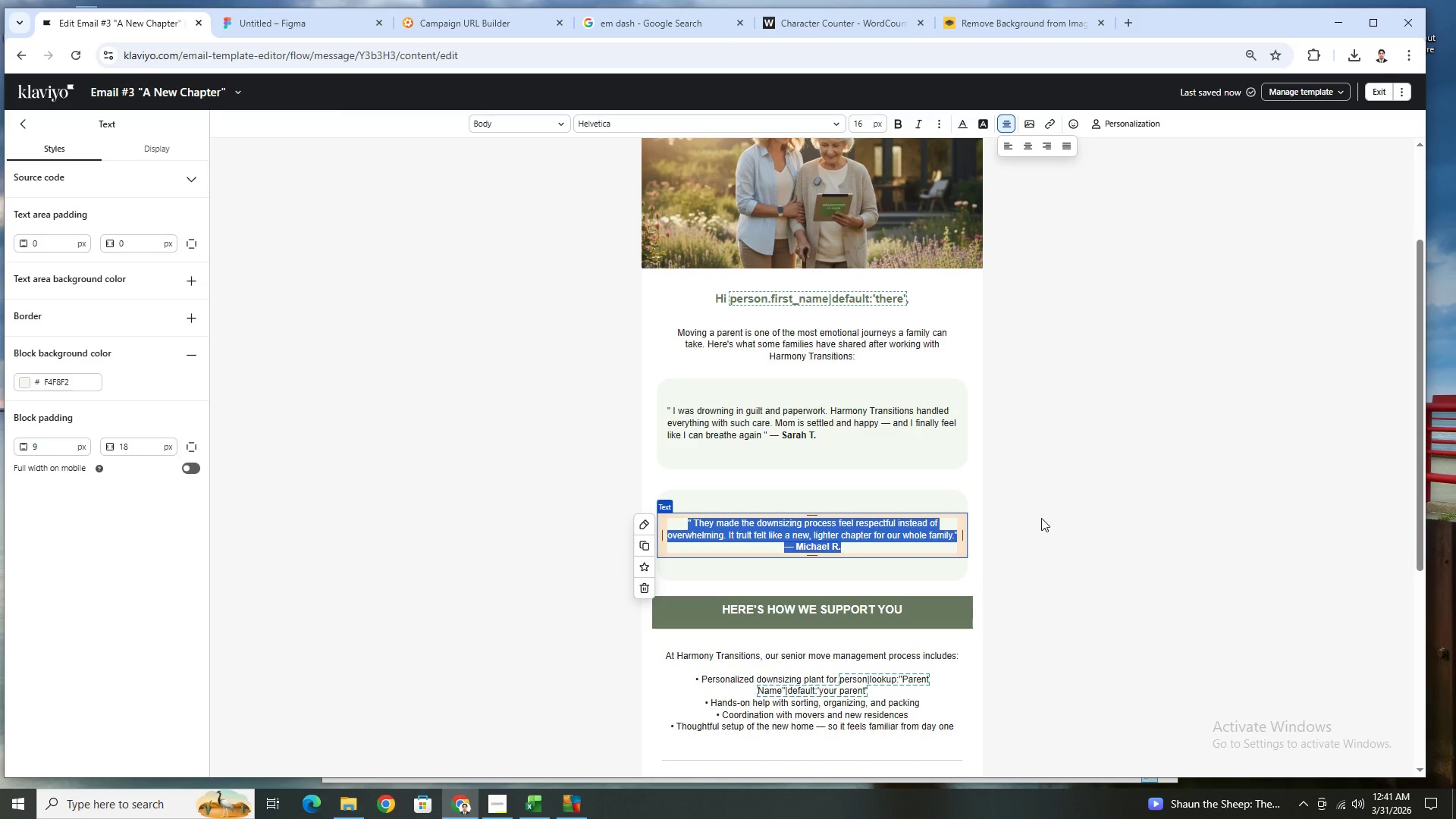 
left_click([1041, 518])
 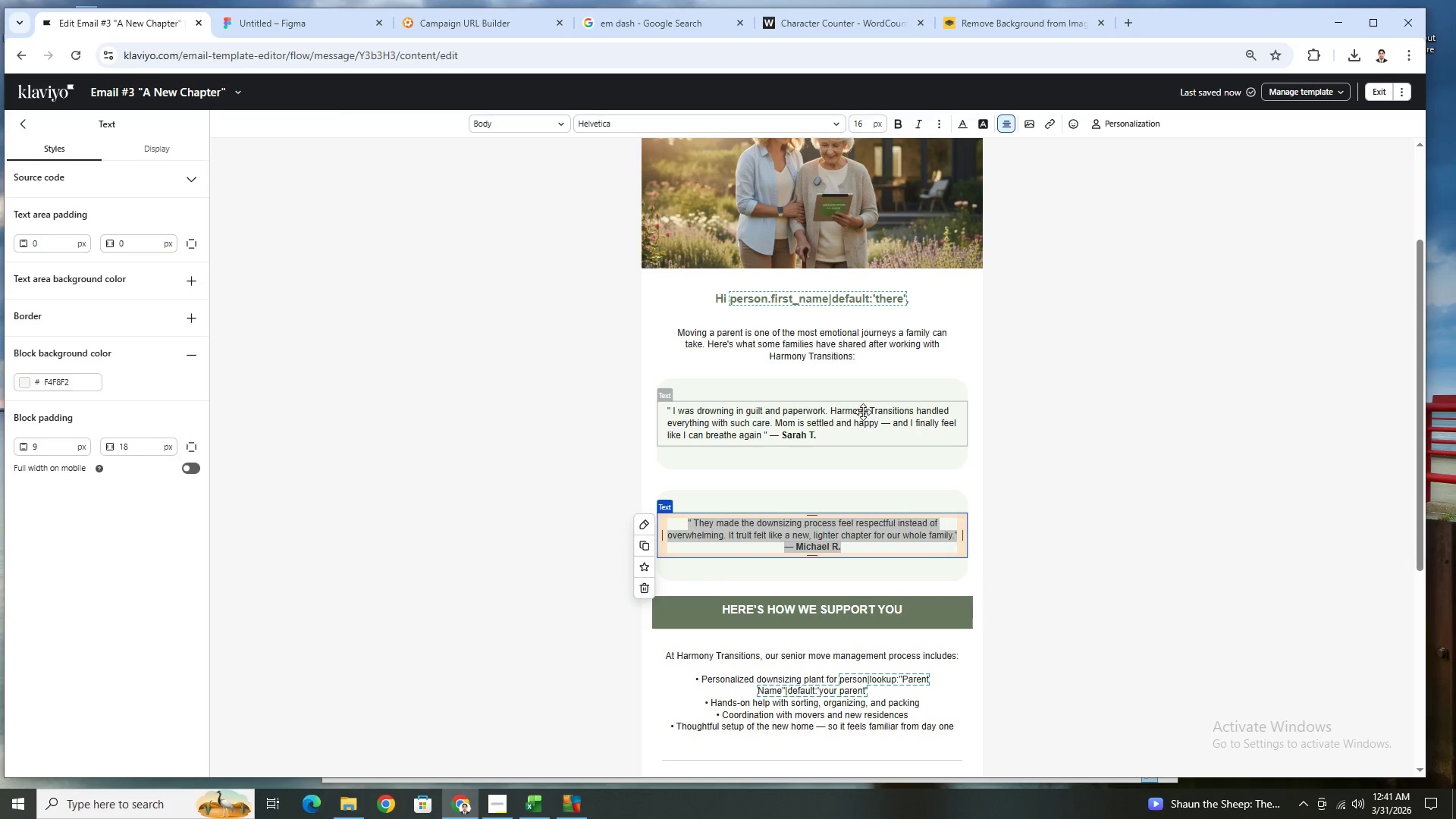 
double_click([862, 412])
 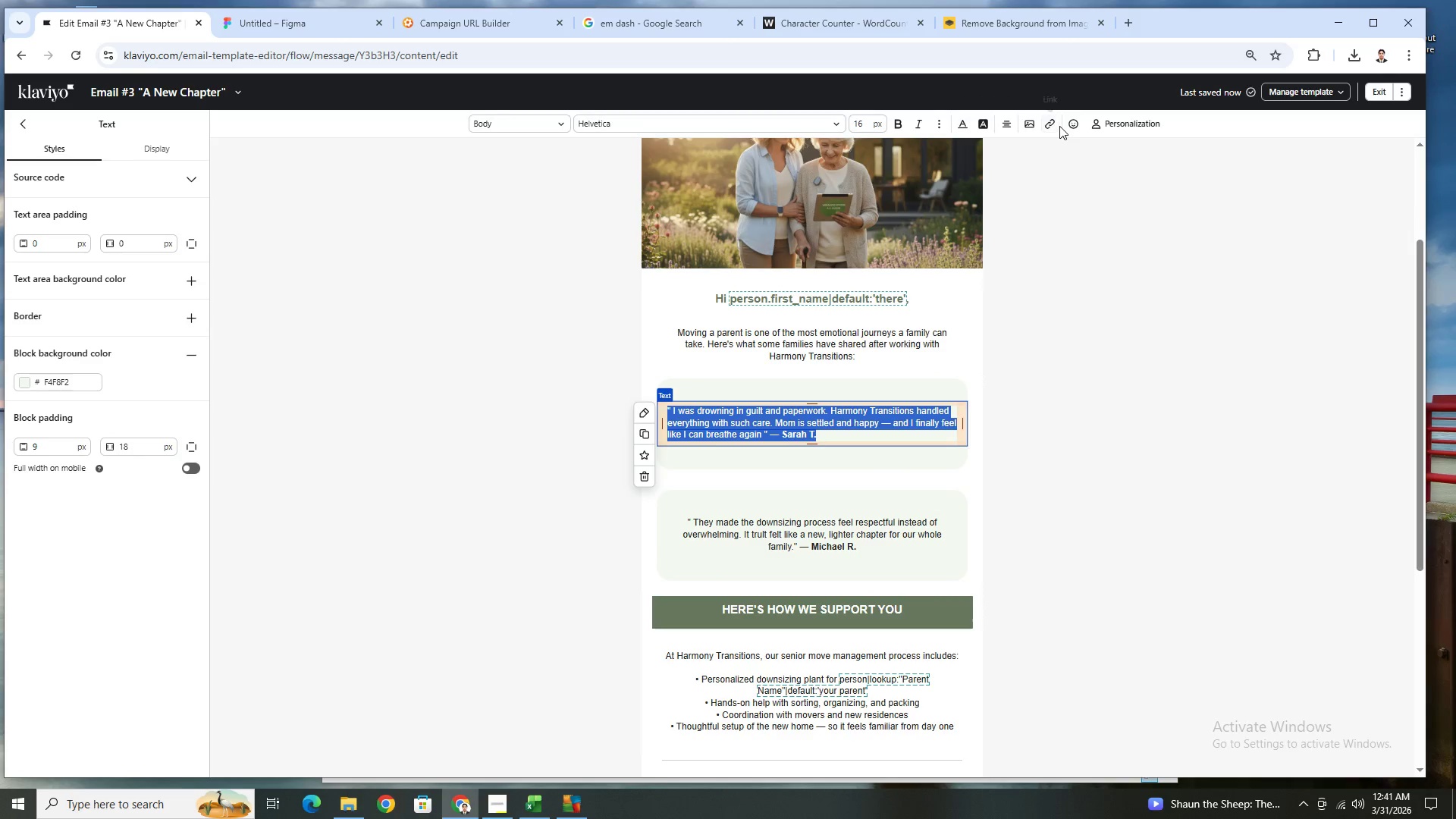 
left_click([1006, 123])
 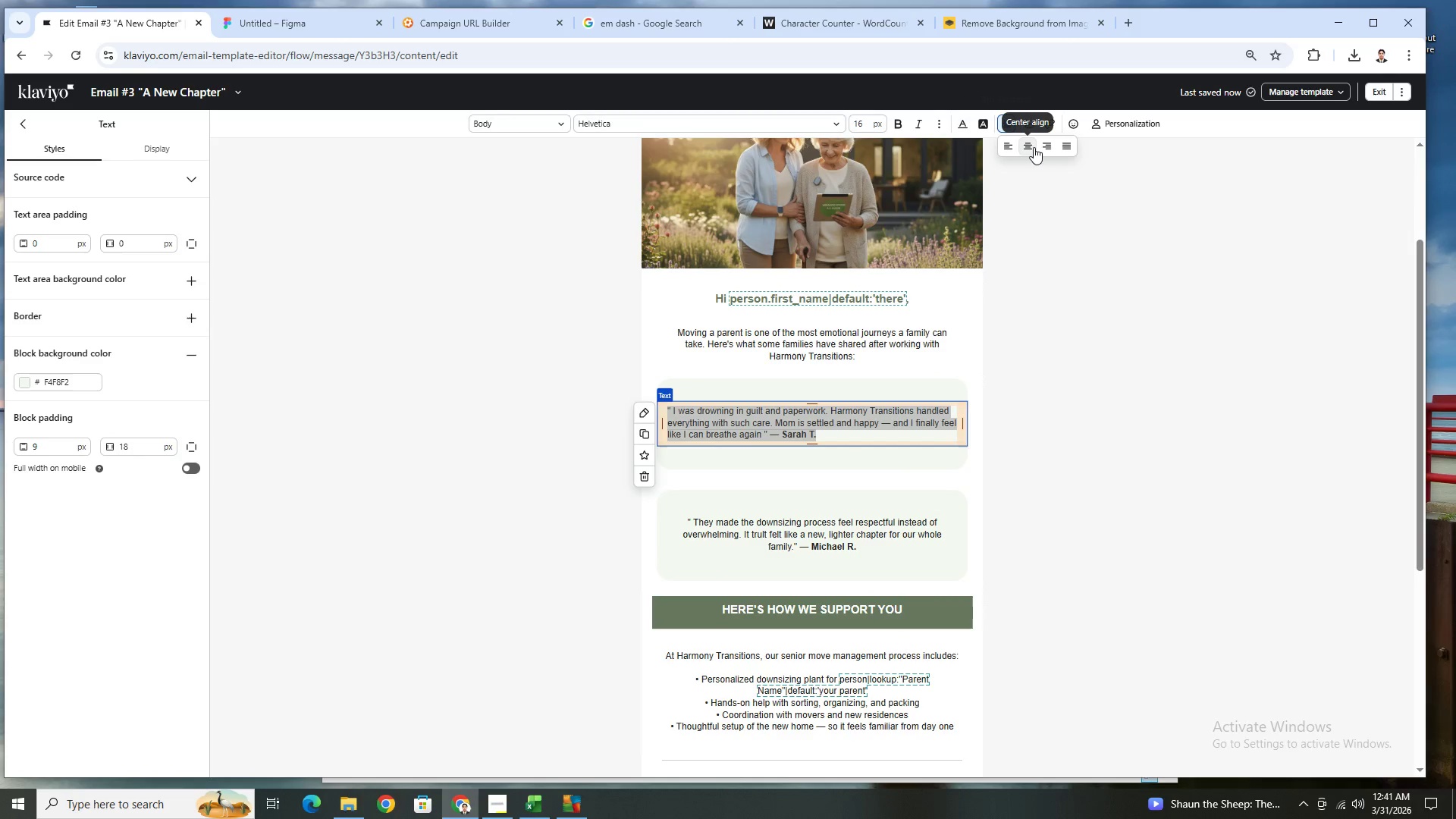 
left_click([1034, 147])
 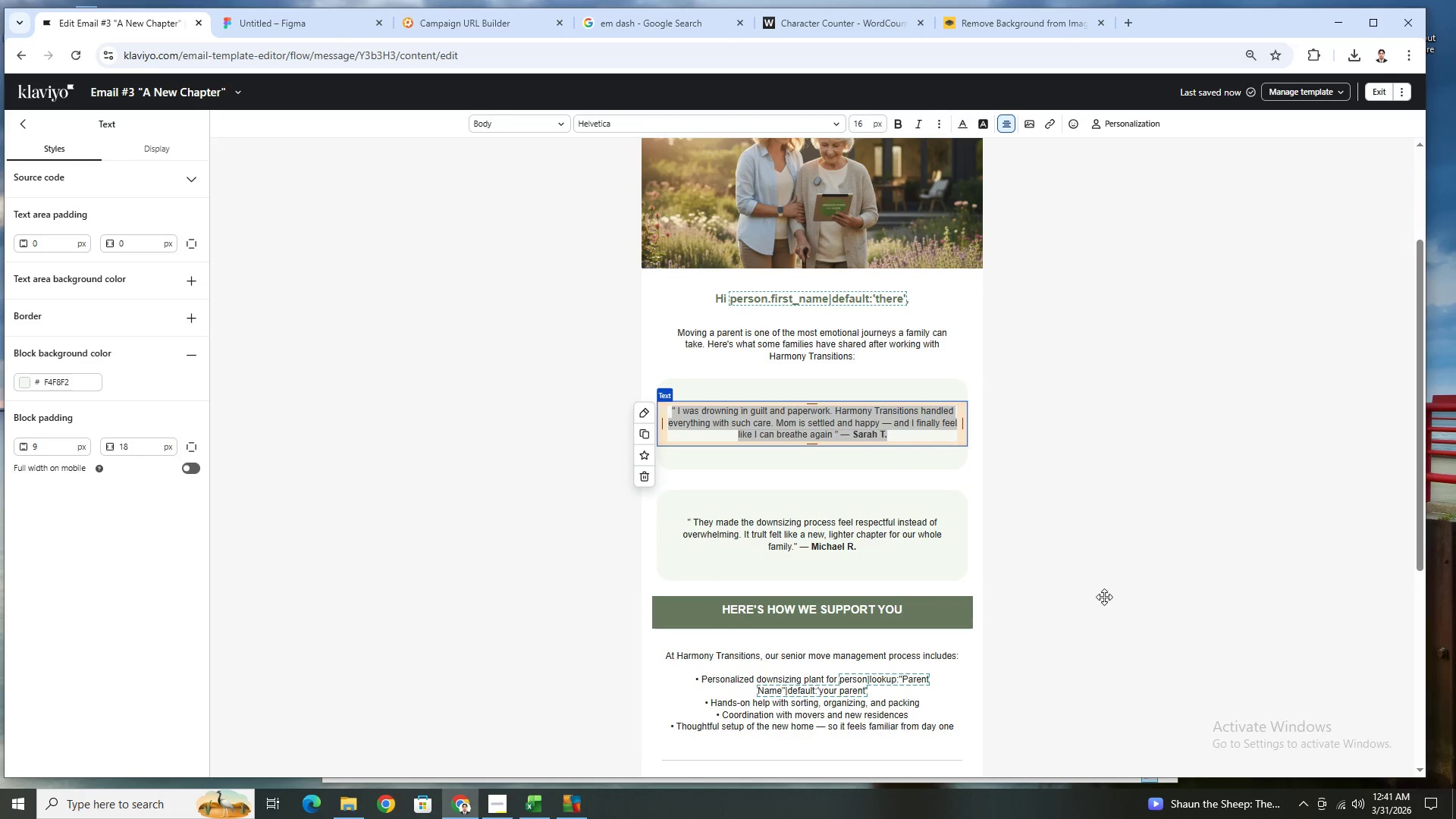 
double_click([1087, 620])
 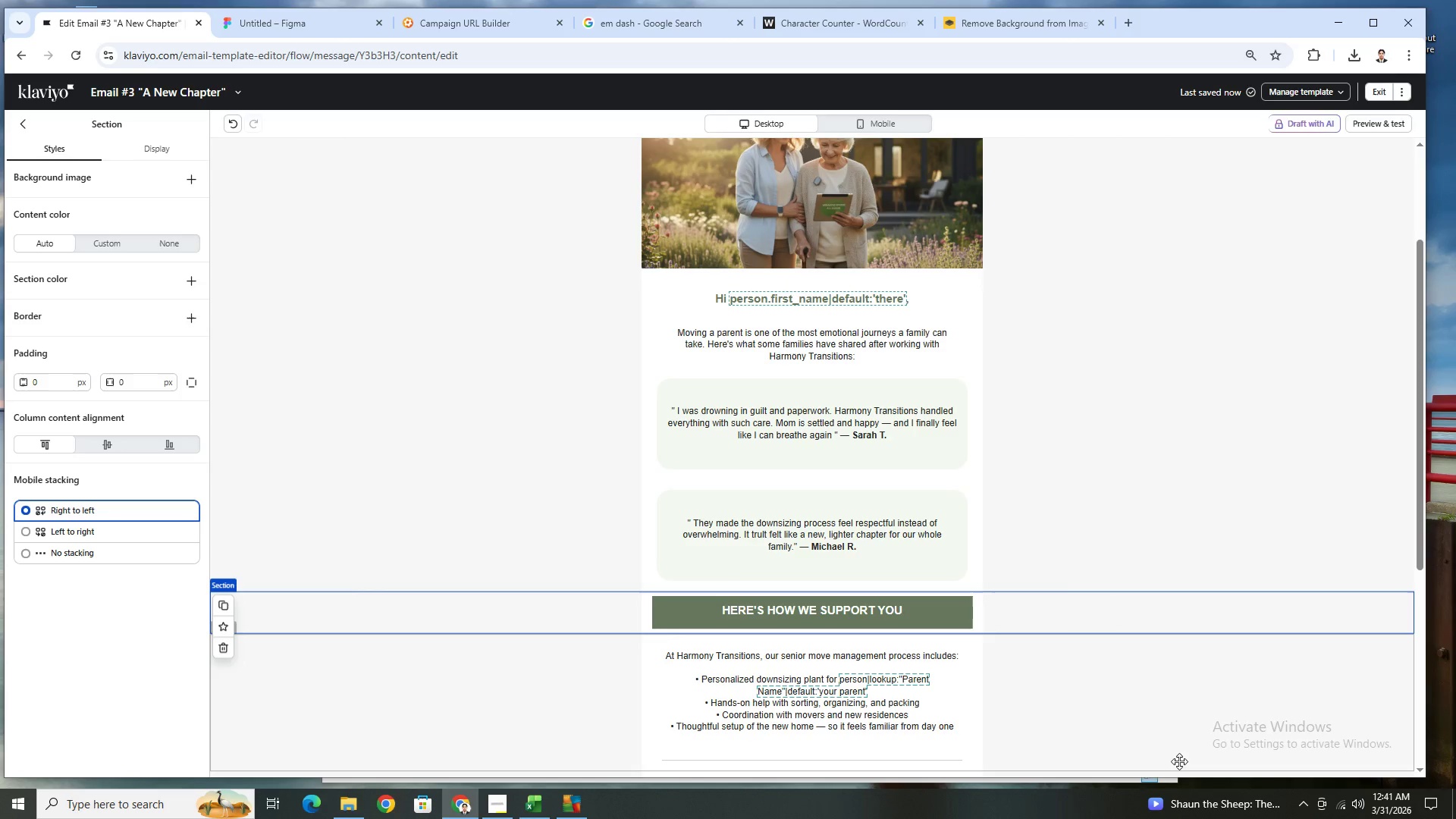 
left_click([1128, 681])
 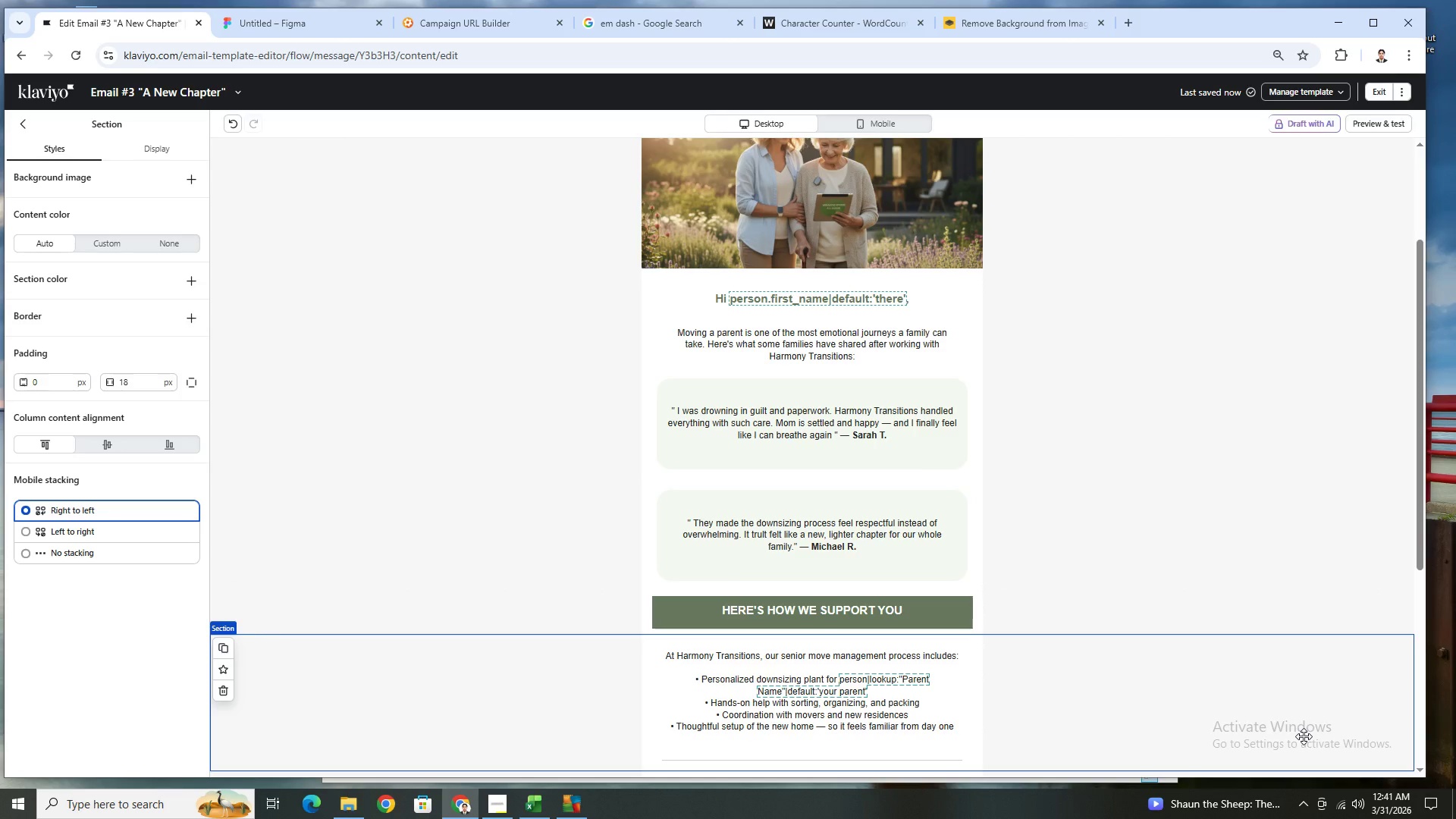 
wait(11.2)
 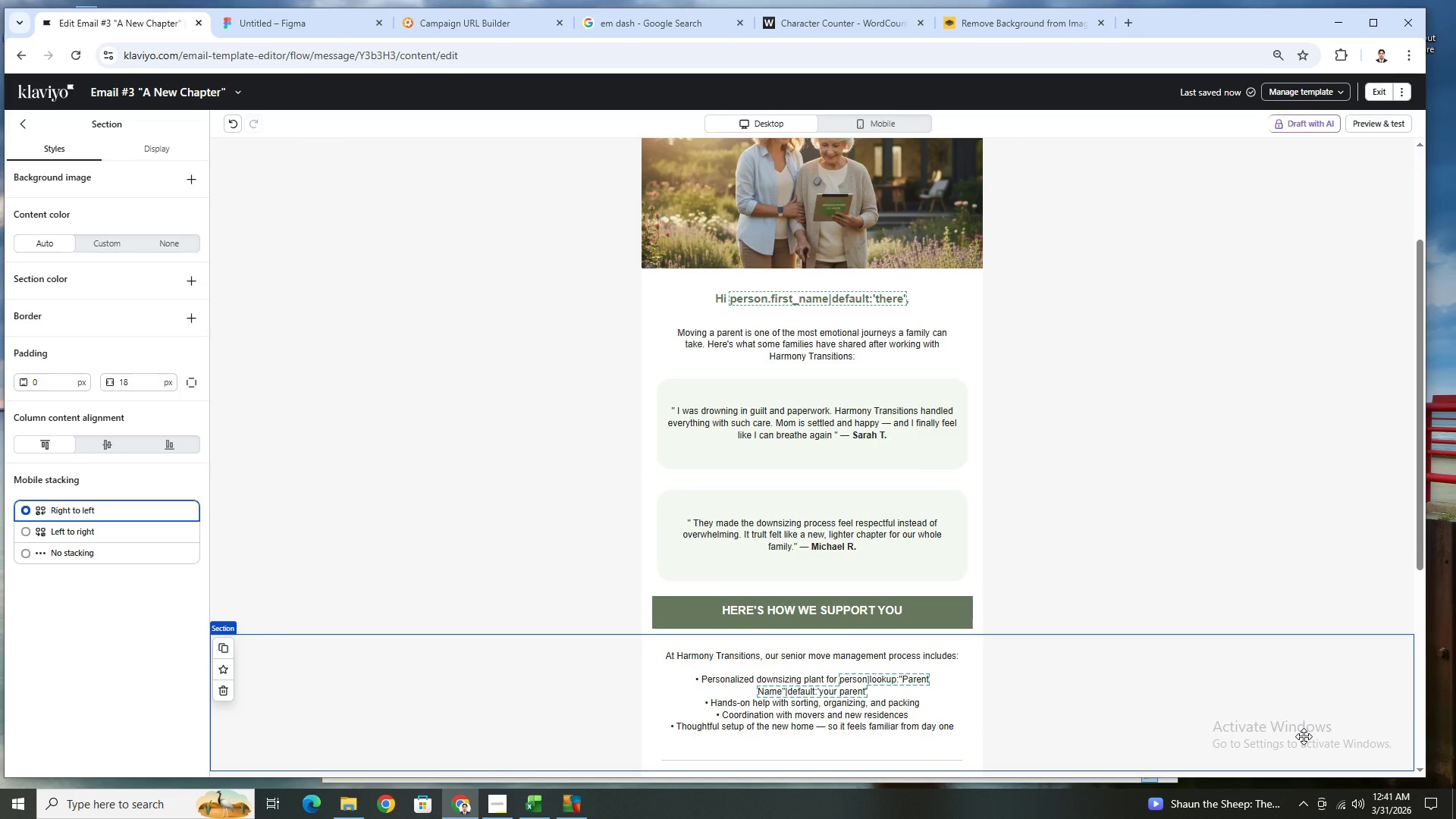 
left_click([917, 470])
 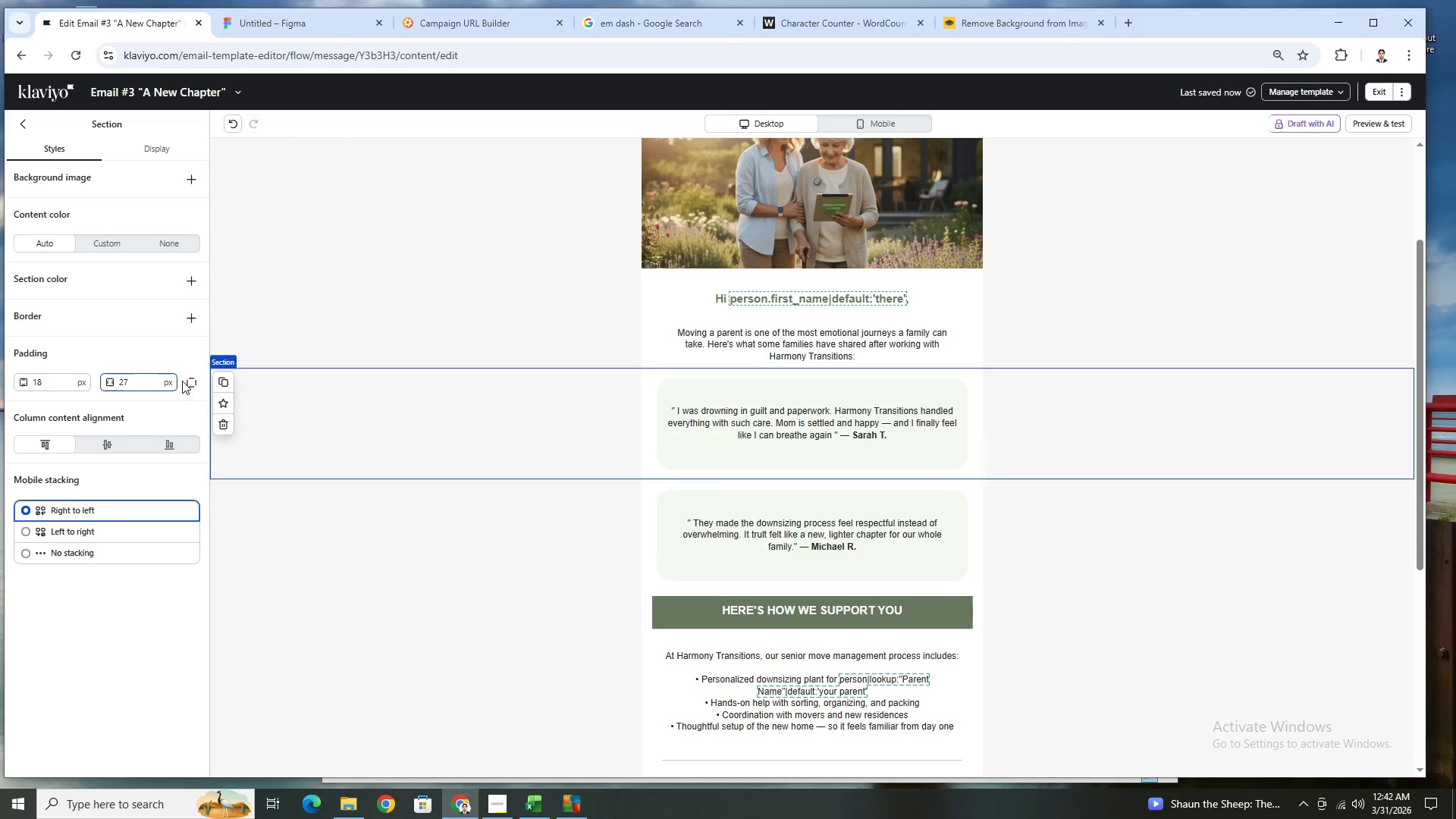 
left_click([187, 381])
 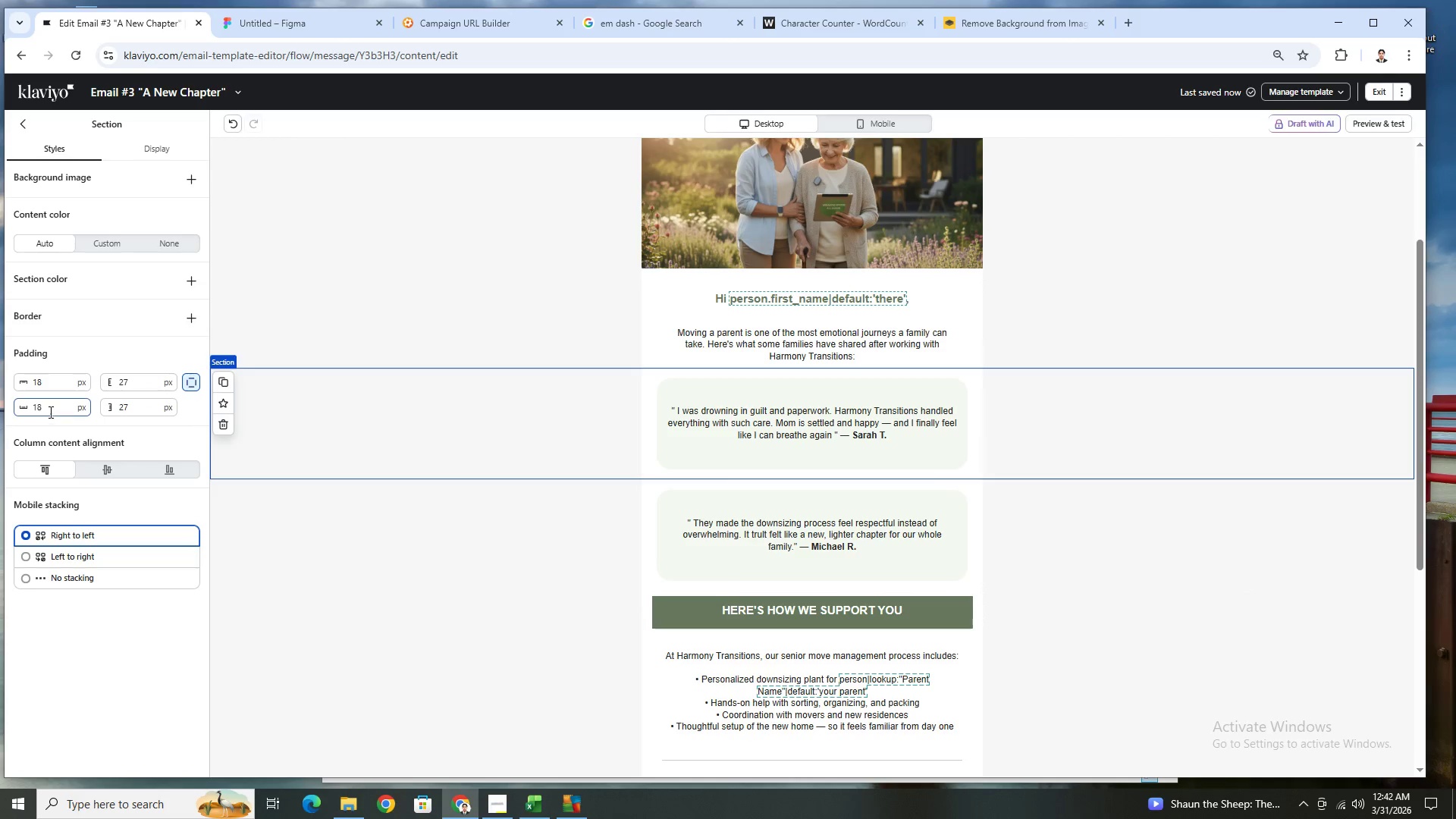 
double_click([49, 411])
 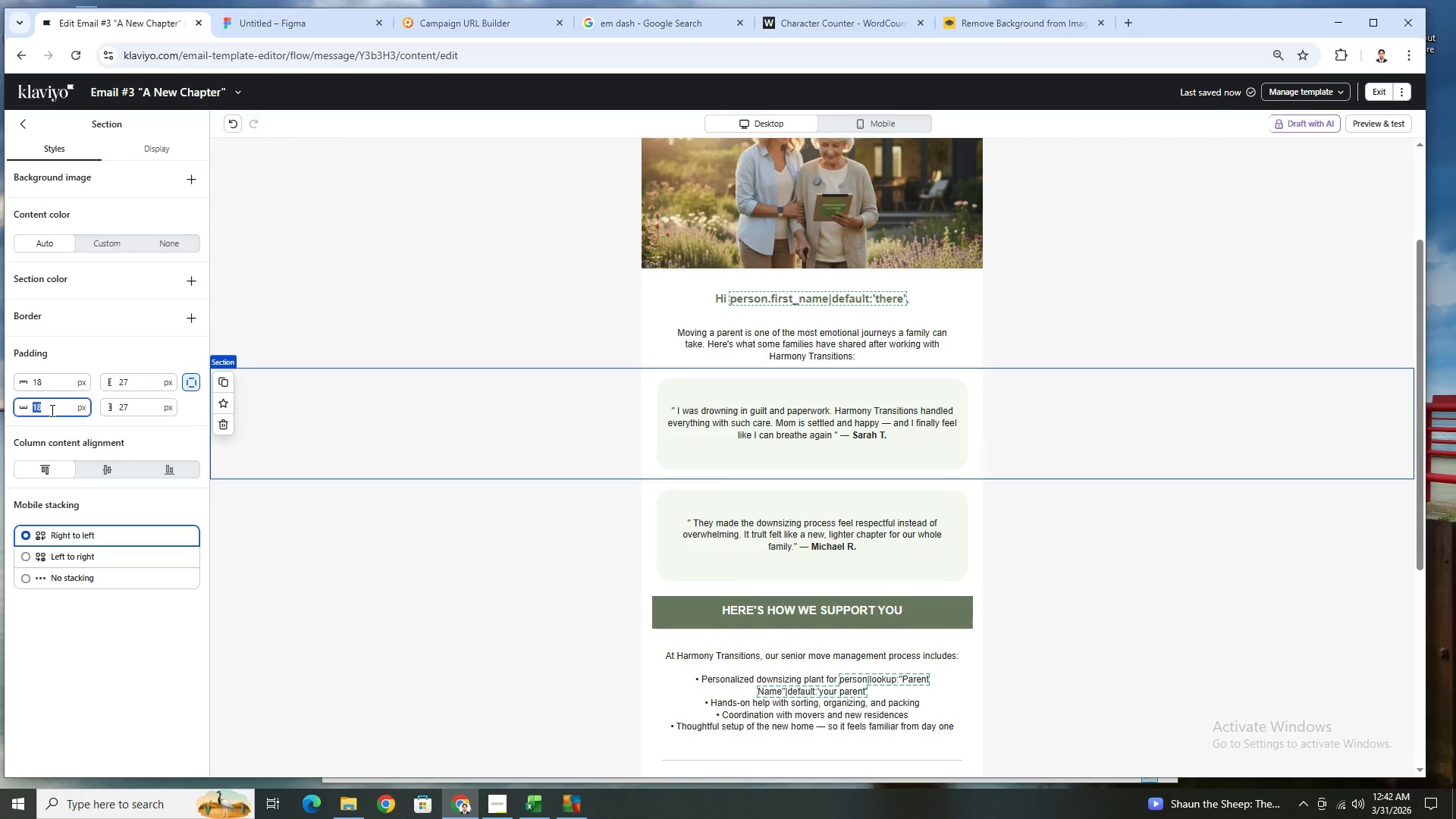 
key(0)
 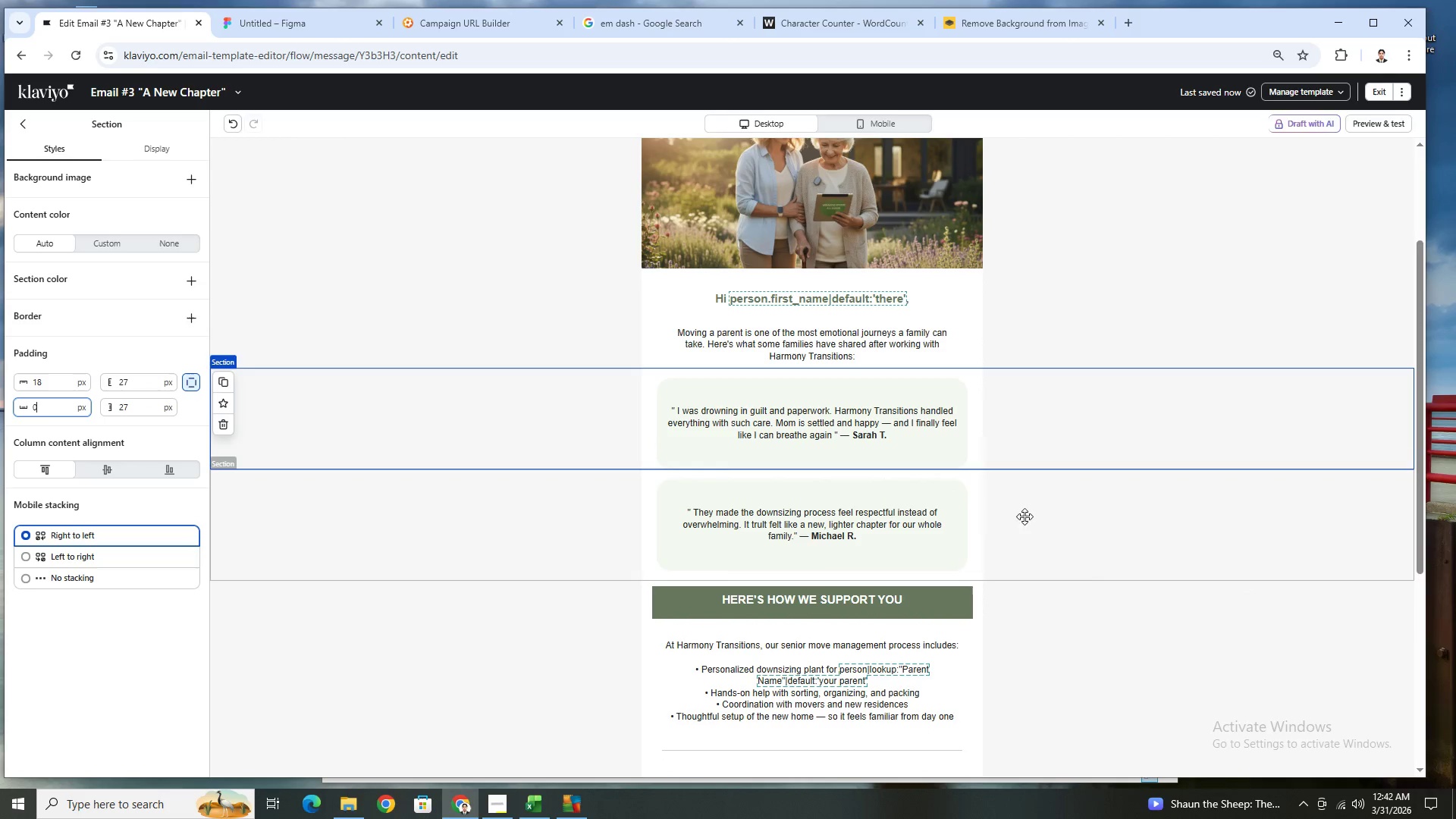 
left_click([1107, 632])
 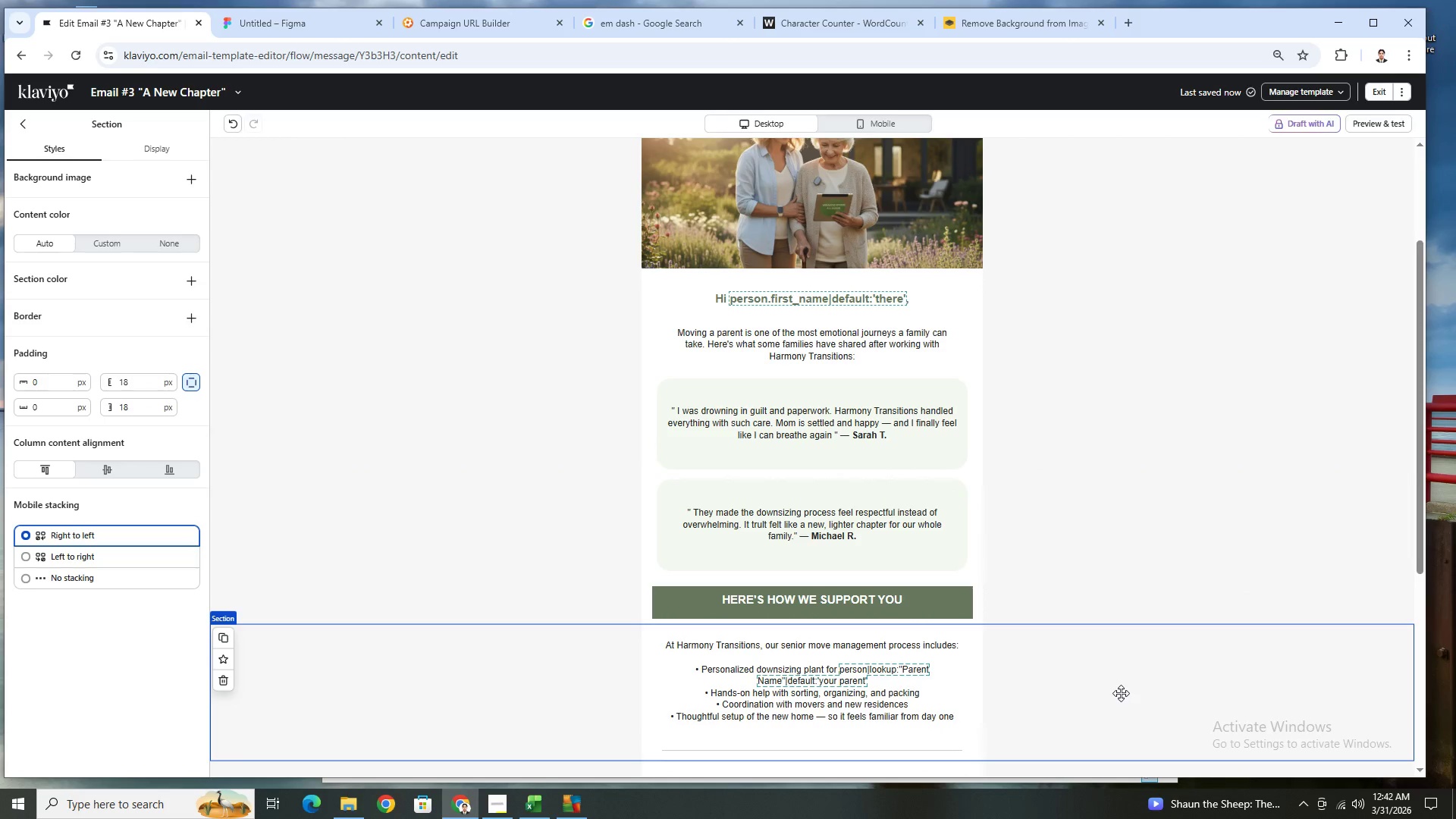 
scroll: coordinate [1121, 682], scroll_direction: down, amount: 1.0
 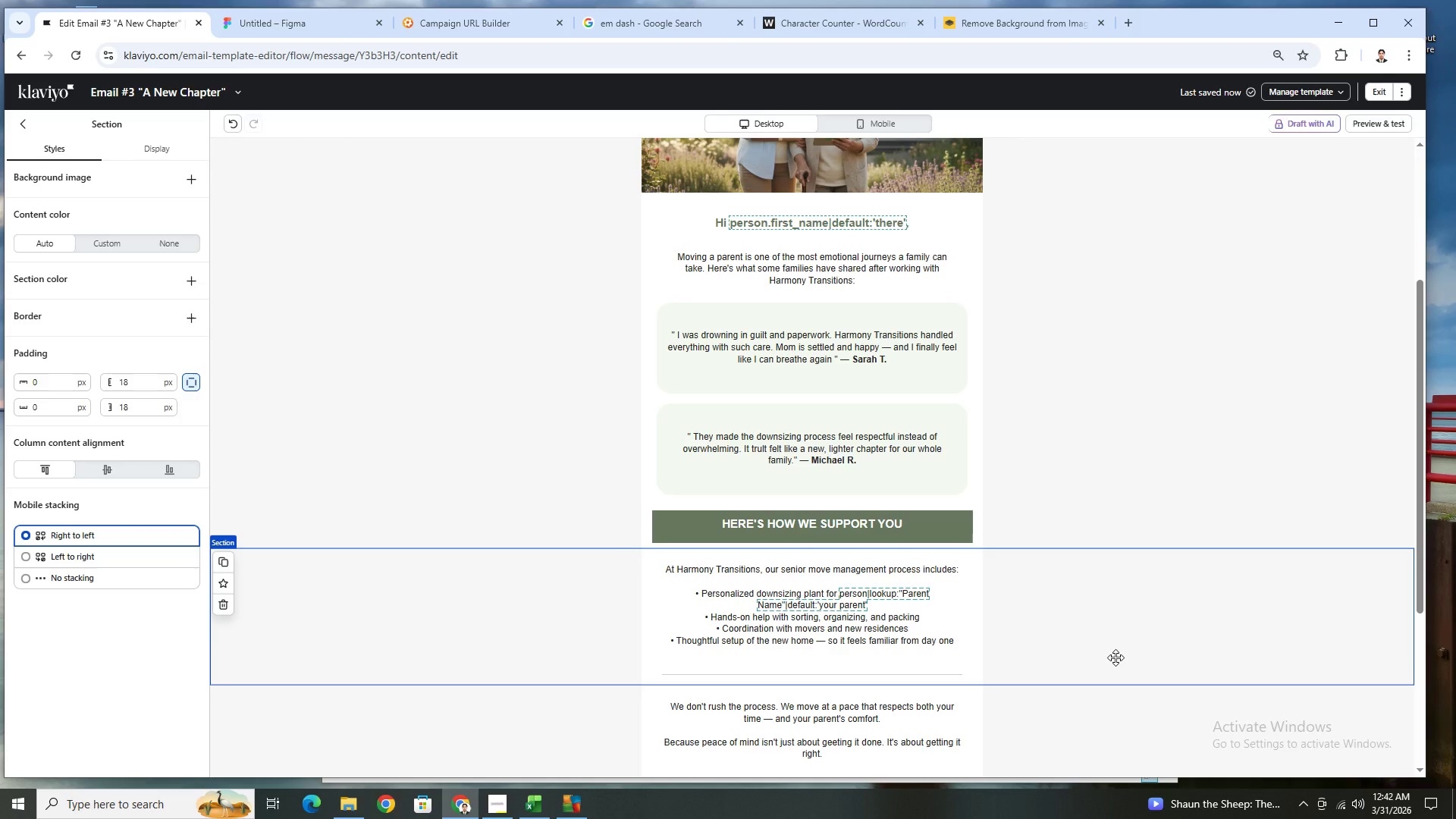 
wait(8.97)
 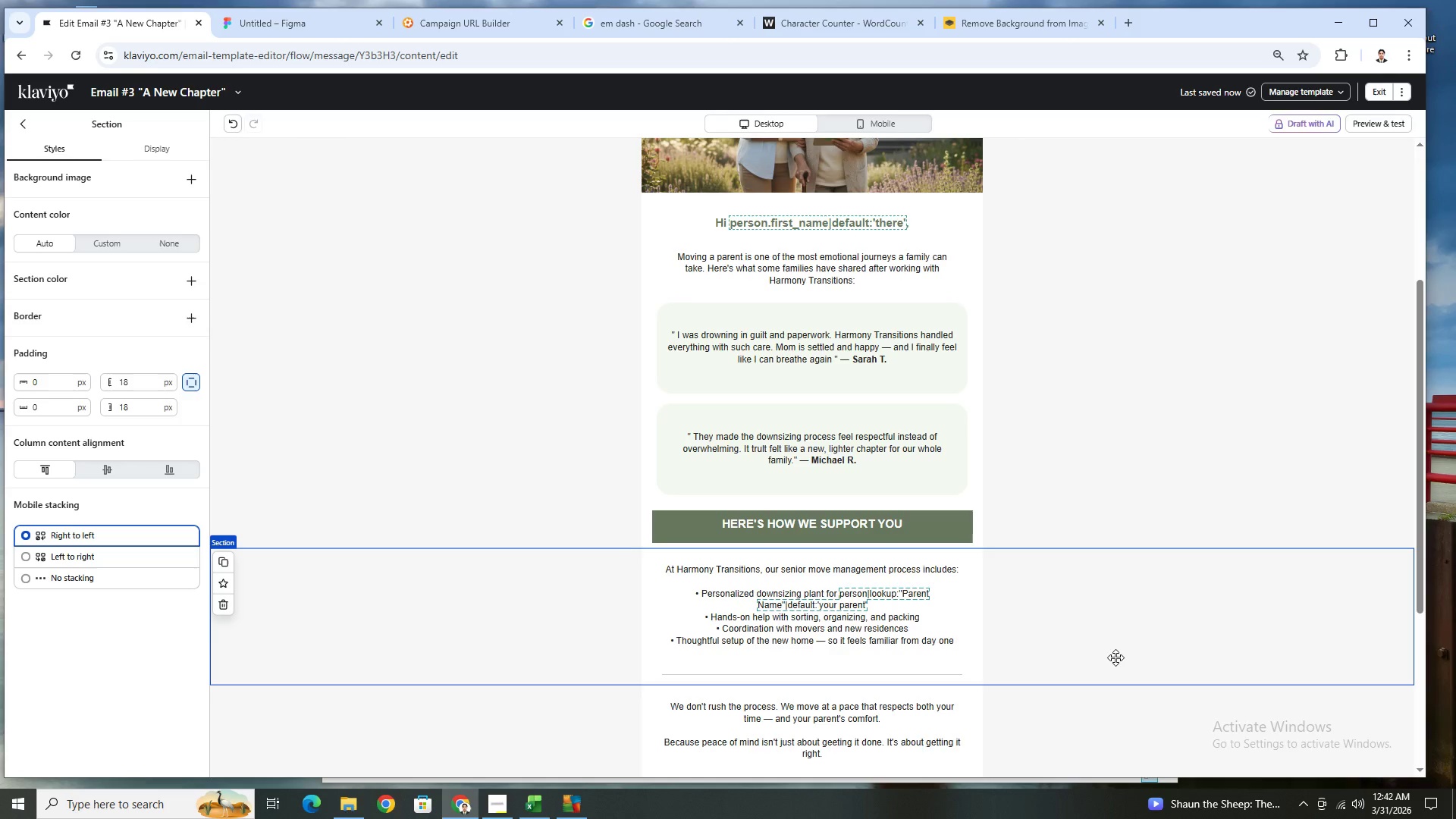 
left_click([607, 176])
 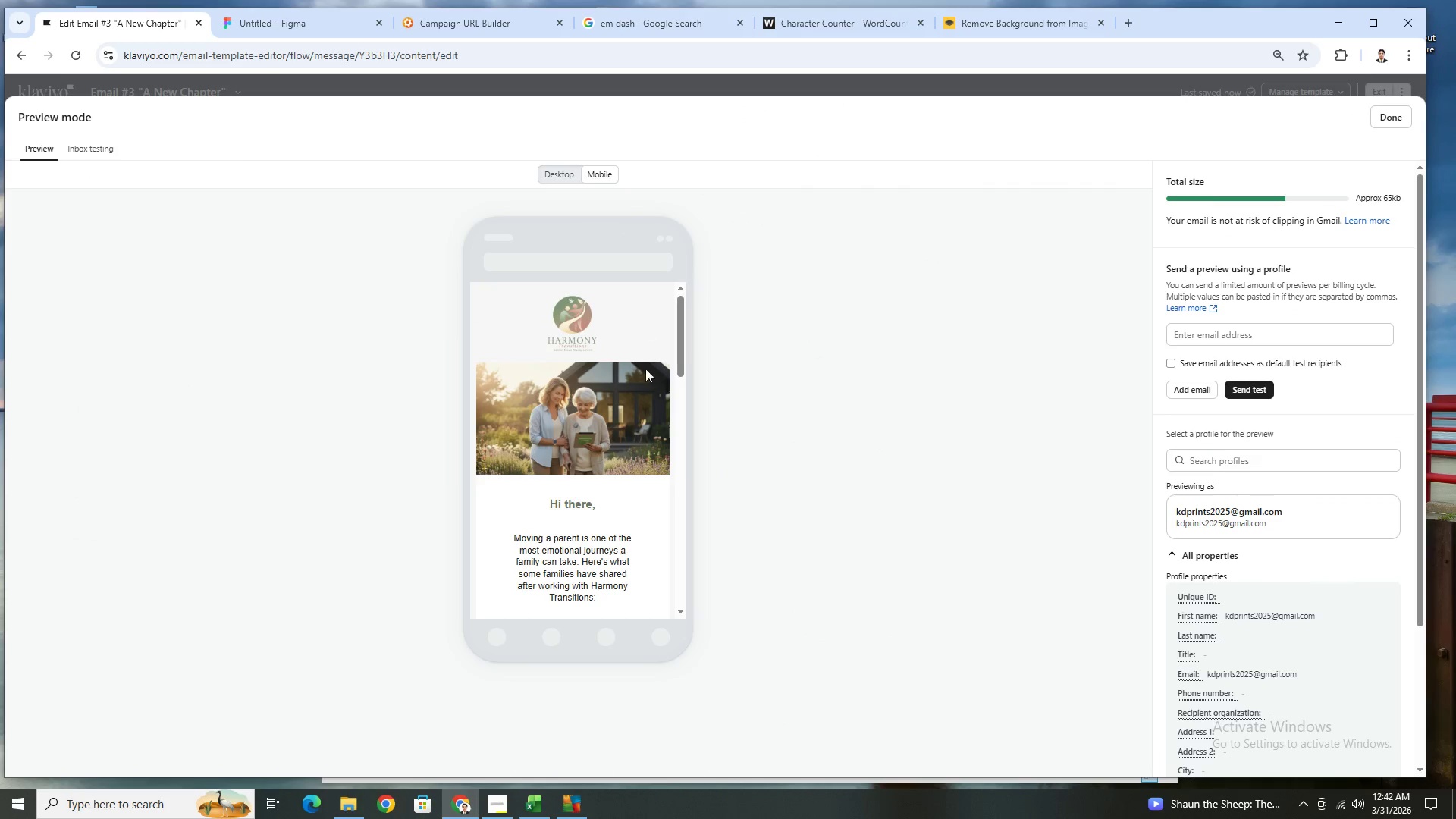 
scroll: coordinate [600, 462], scroll_direction: down, amount: 5.0
 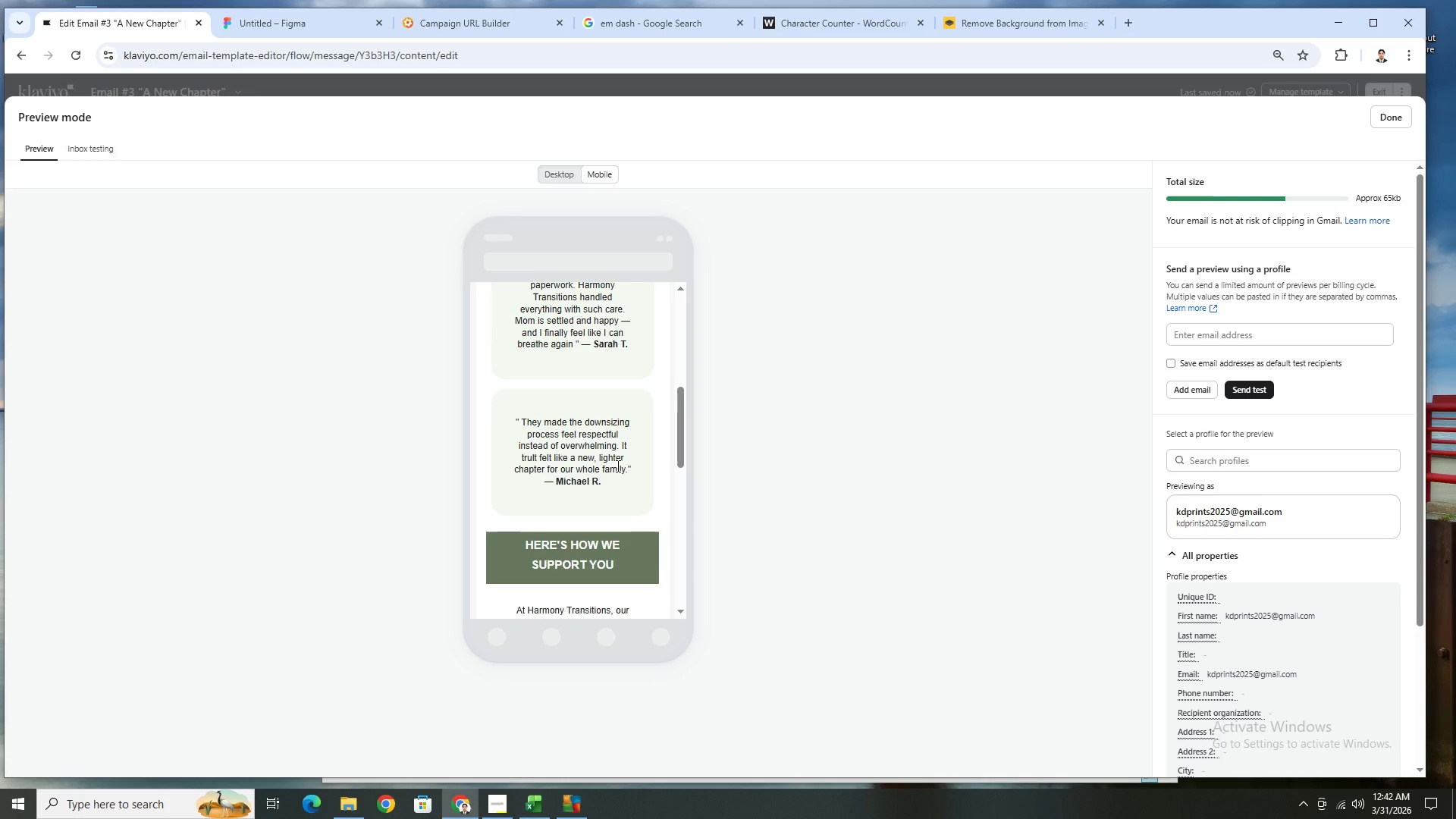 
scroll: coordinate [617, 466], scroll_direction: up, amount: 2.0
 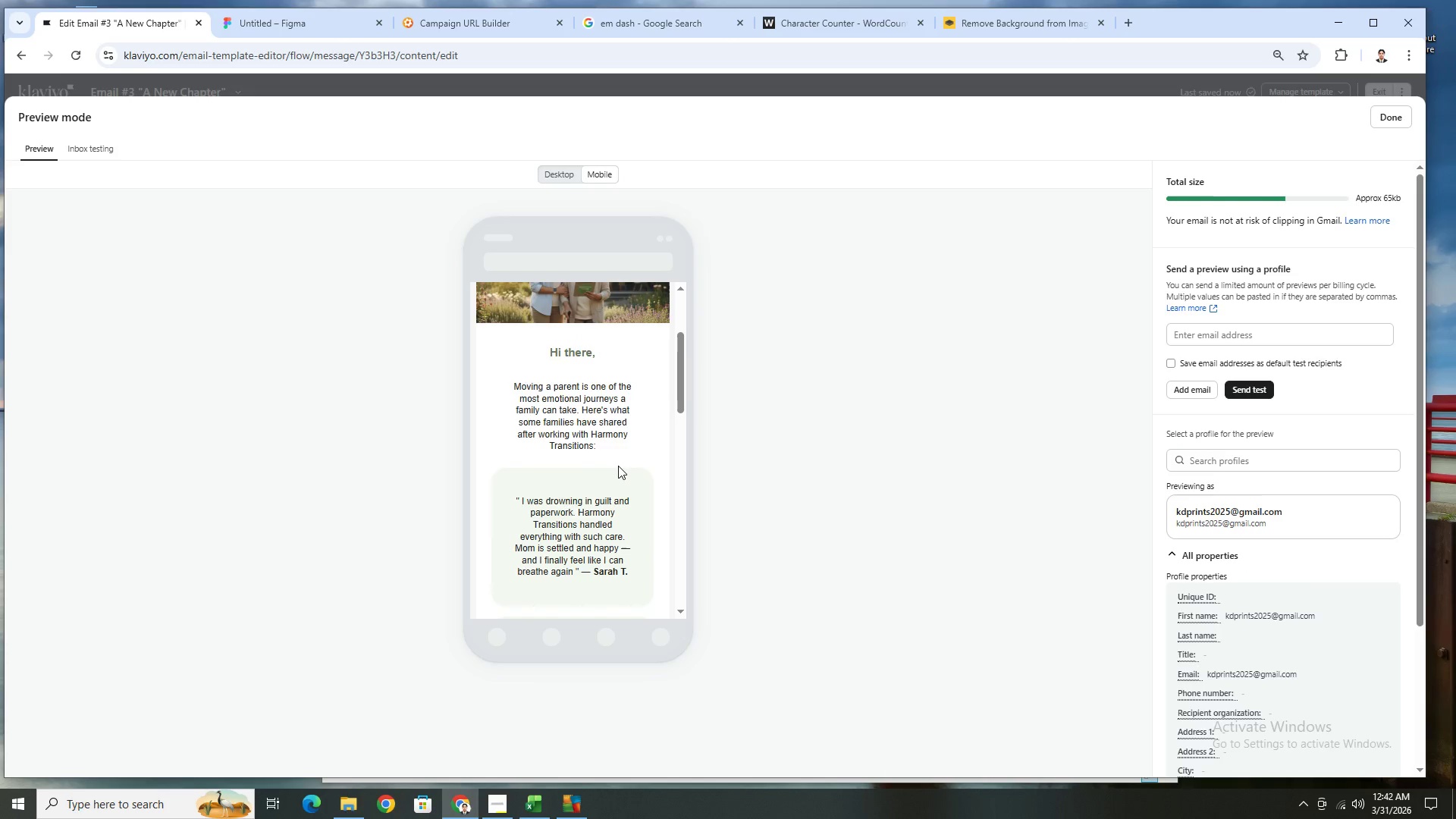 
scroll: coordinate [618, 466], scroll_direction: down, amount: 3.0
 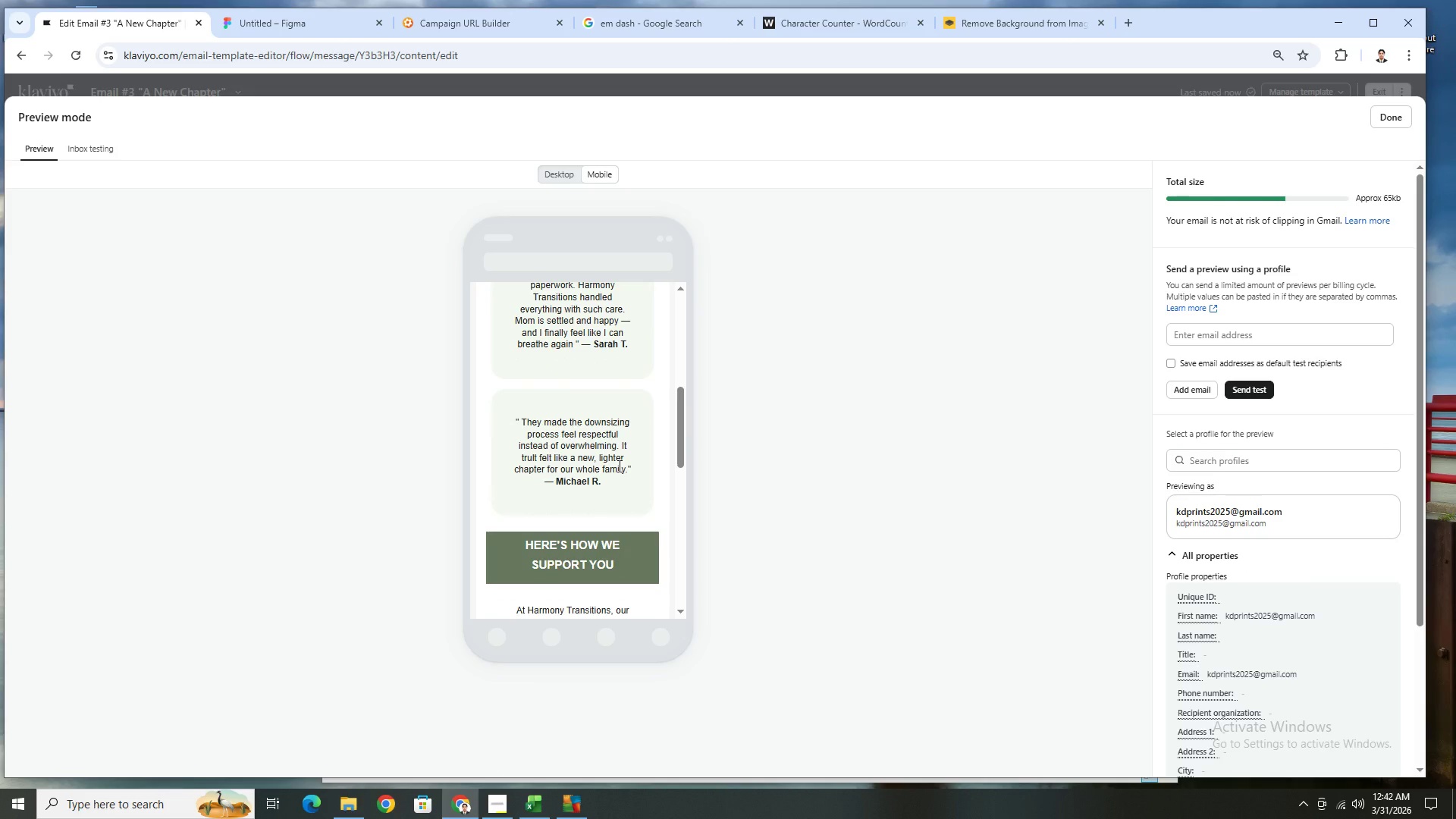 
scroll: coordinate [618, 466], scroll_direction: up, amount: 6.0
 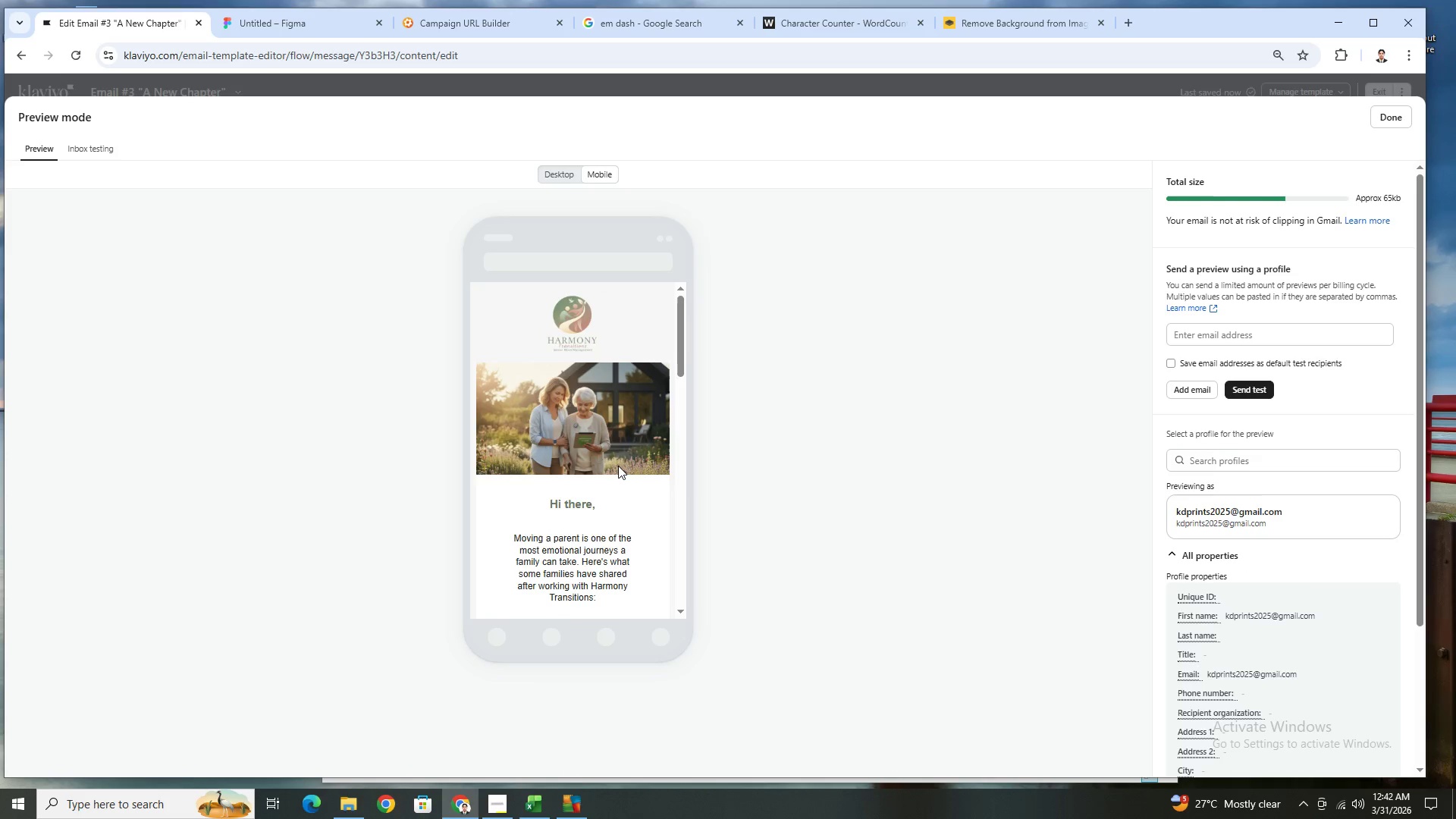 
scroll: coordinate [618, 466], scroll_direction: none, amount: 0.0
 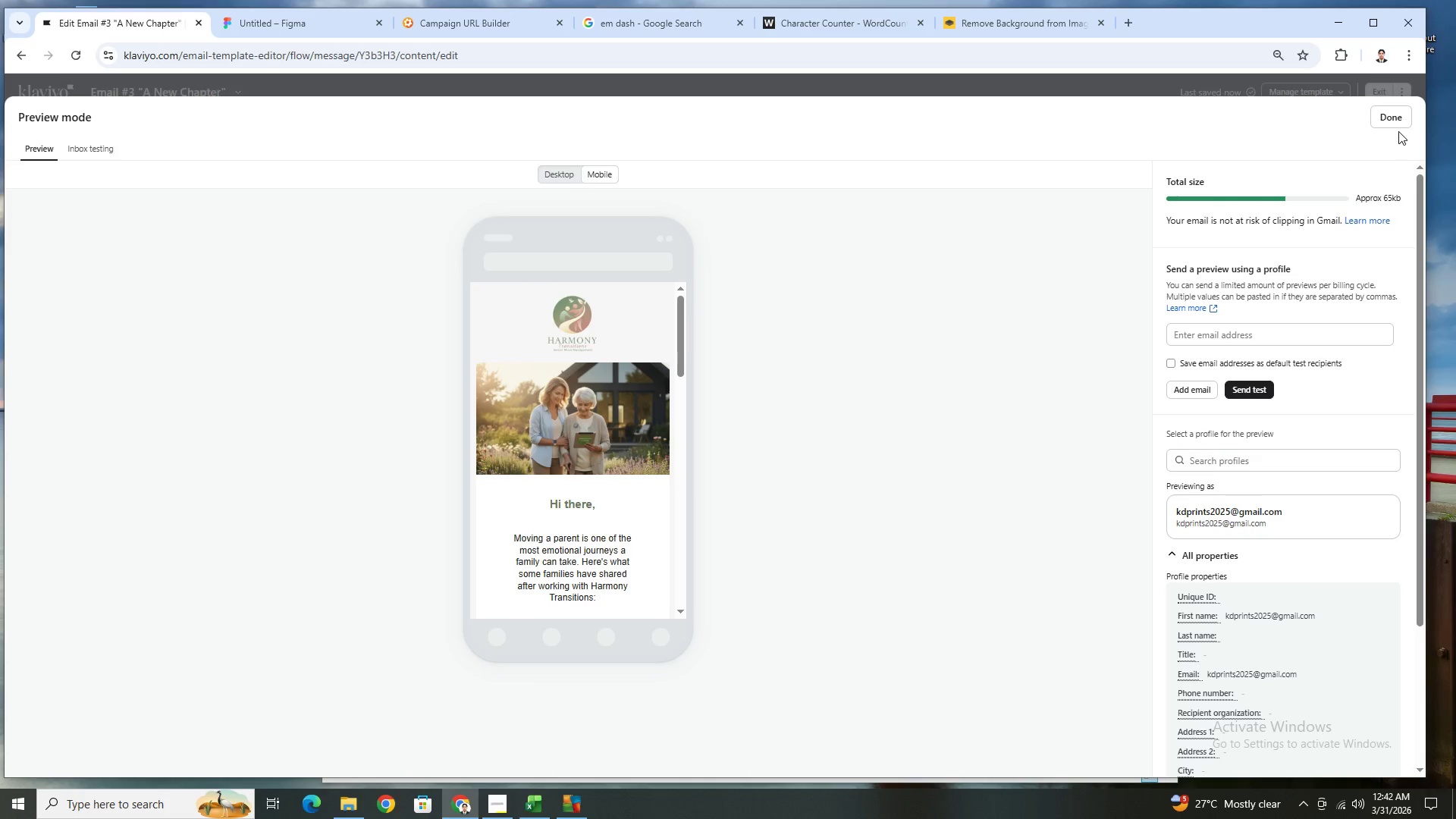 
left_click([1397, 124])
 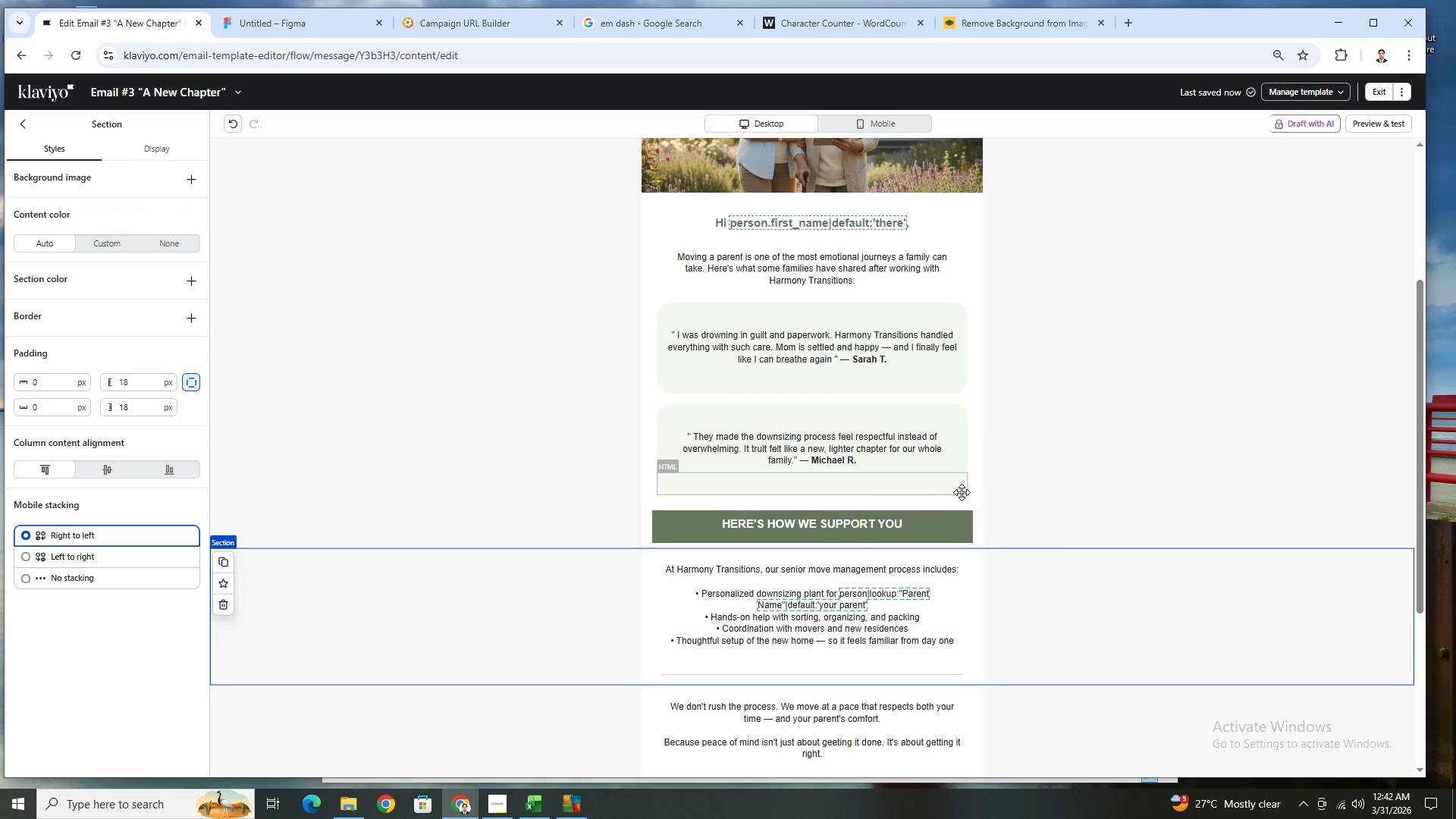 
scroll: coordinate [990, 492], scroll_direction: down, amount: 1.0
 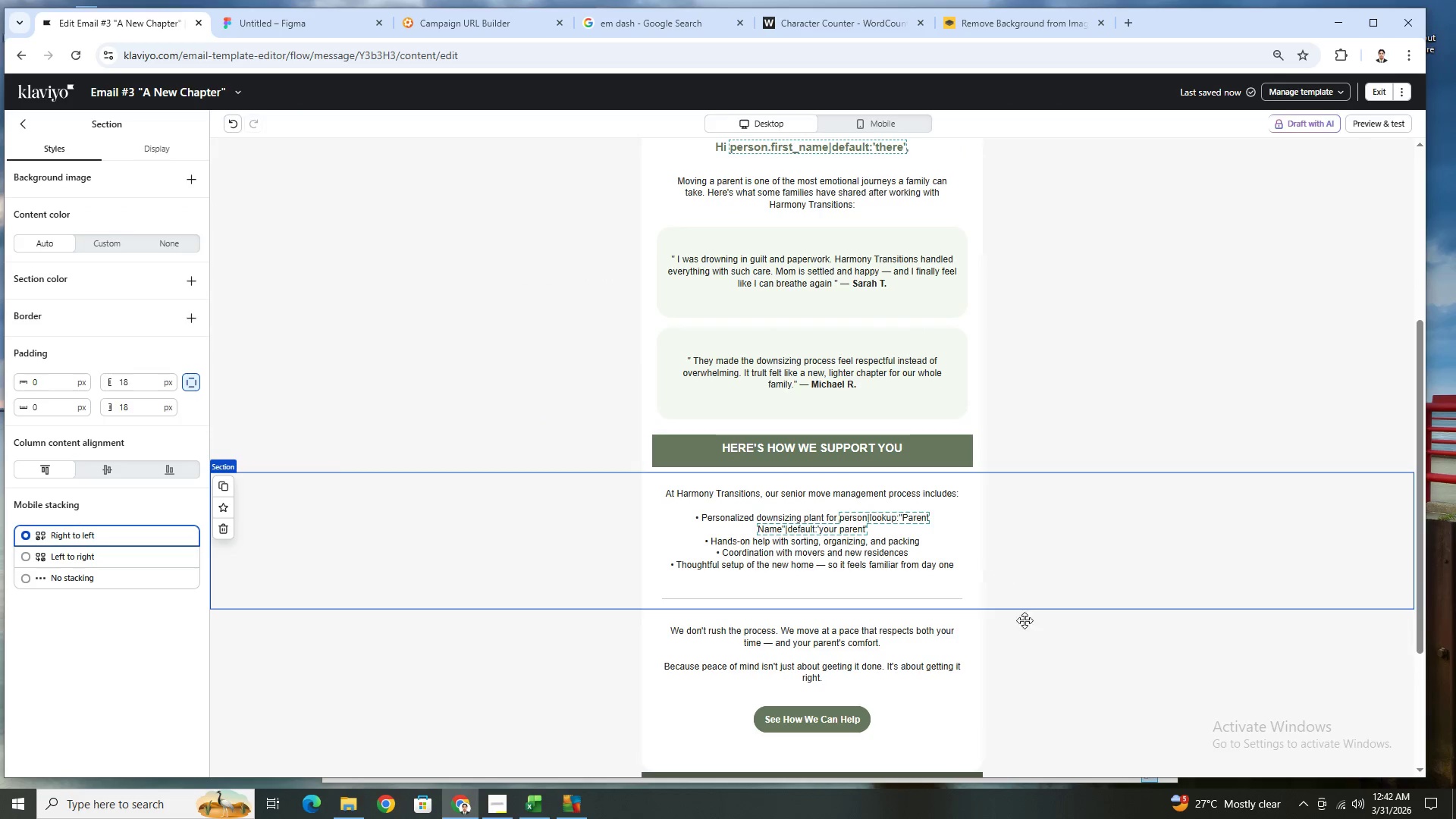 
scroll: coordinate [1053, 632], scroll_direction: up, amount: 4.0
 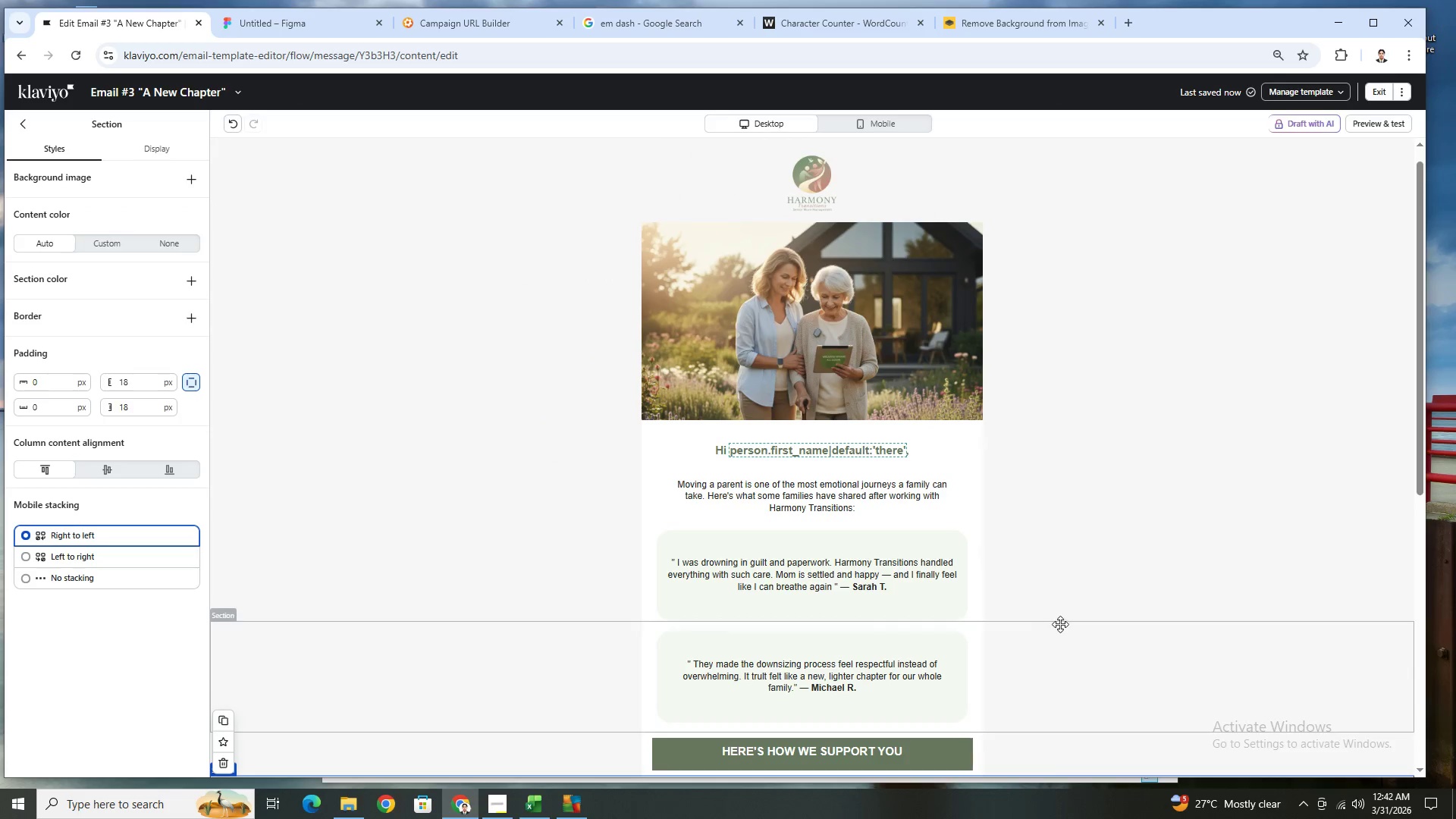 
scroll: coordinate [1060, 624], scroll_direction: down, amount: 2.0
 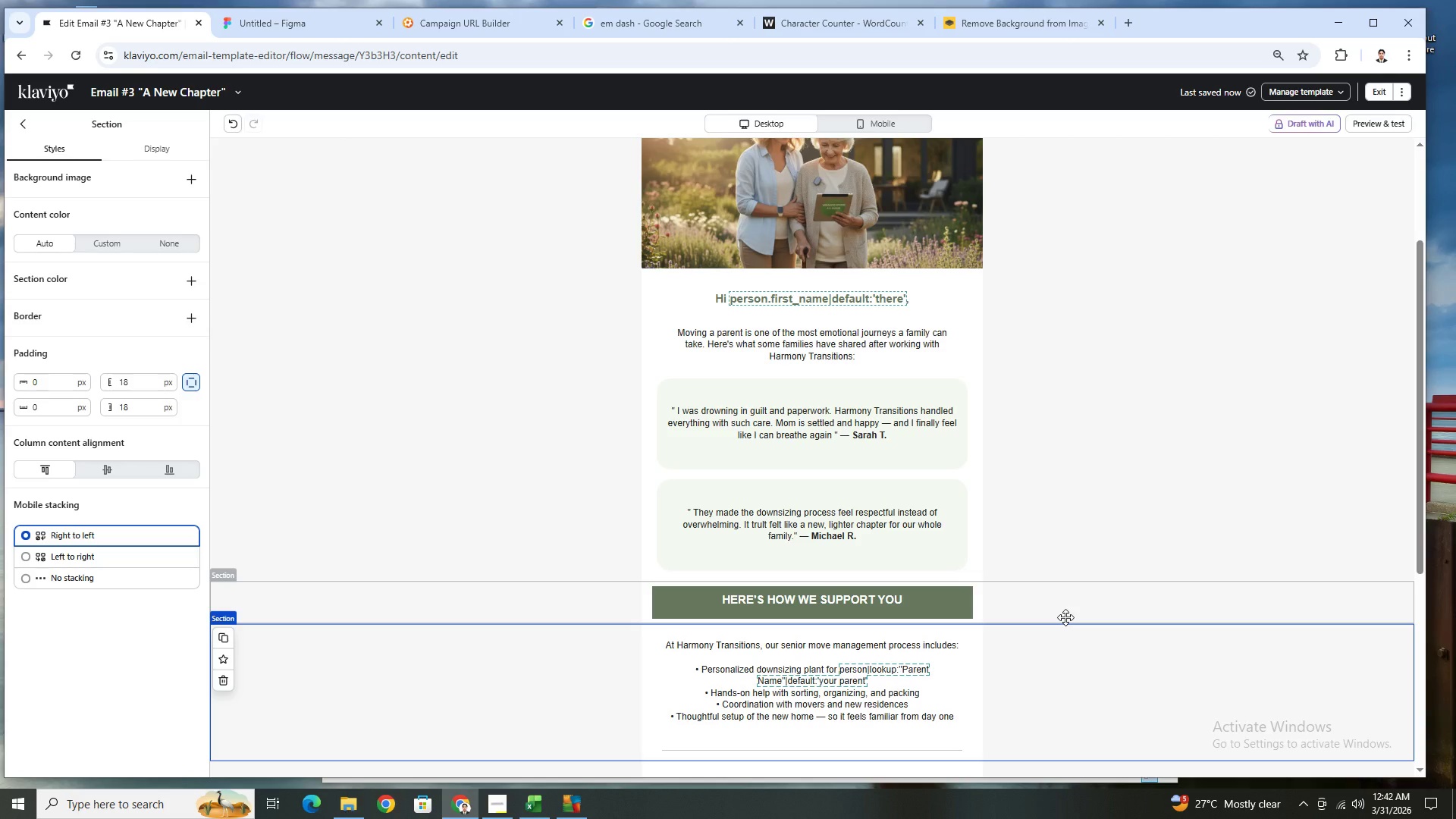 
wait(23.1)
 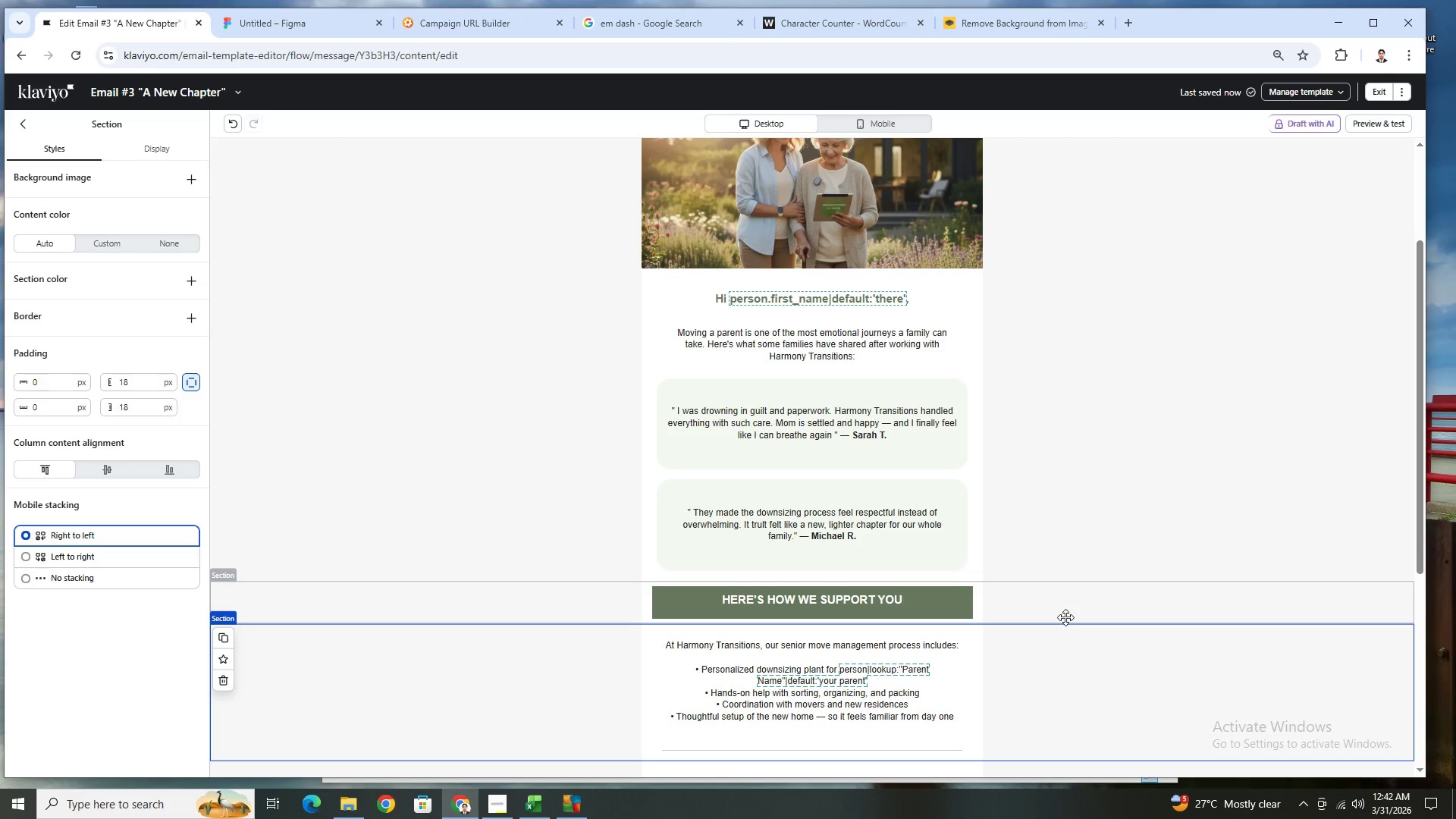 
scroll: coordinate [1067, 567], scroll_direction: down, amount: 2.0
 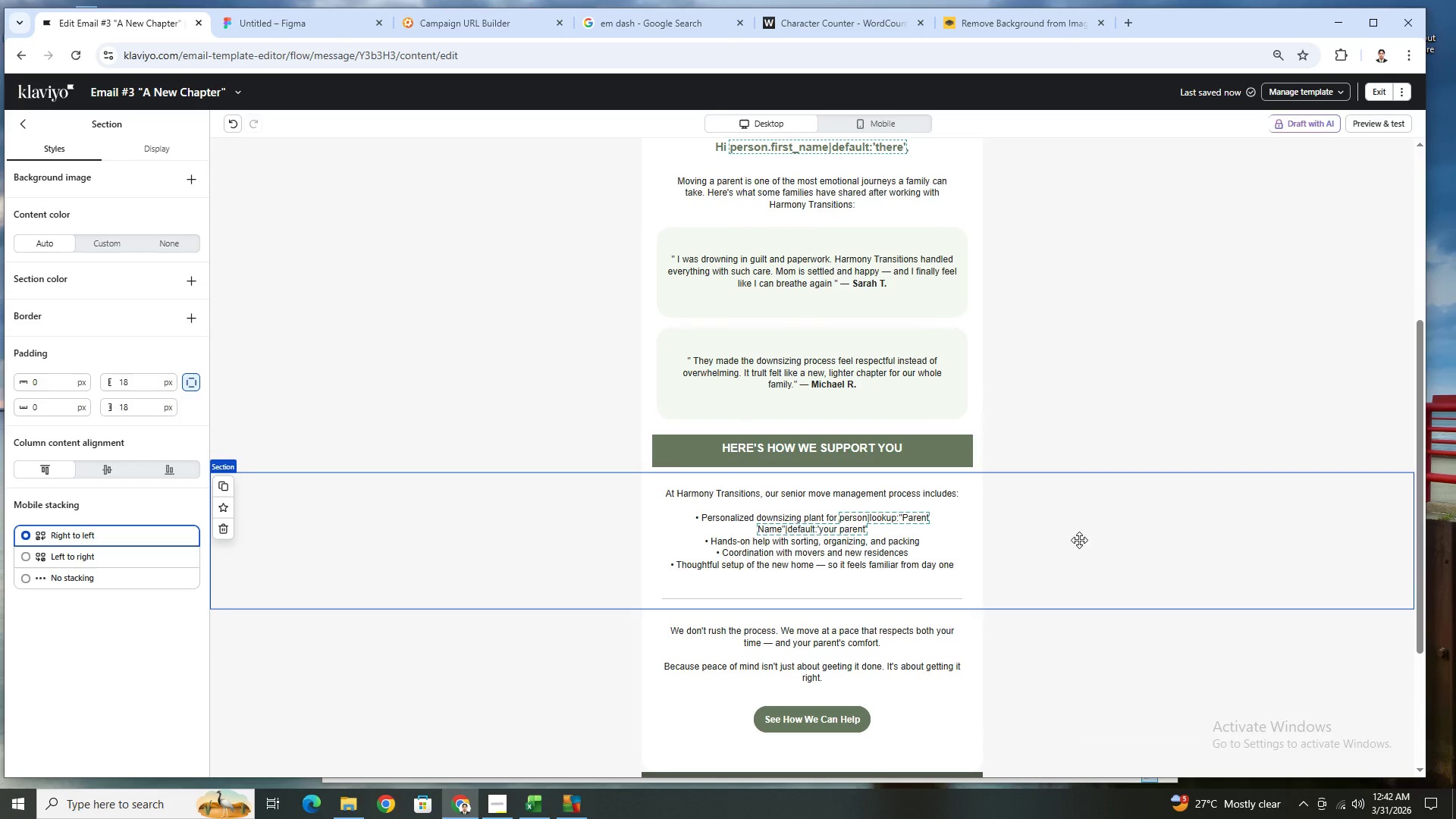 
left_click([606, 434])
 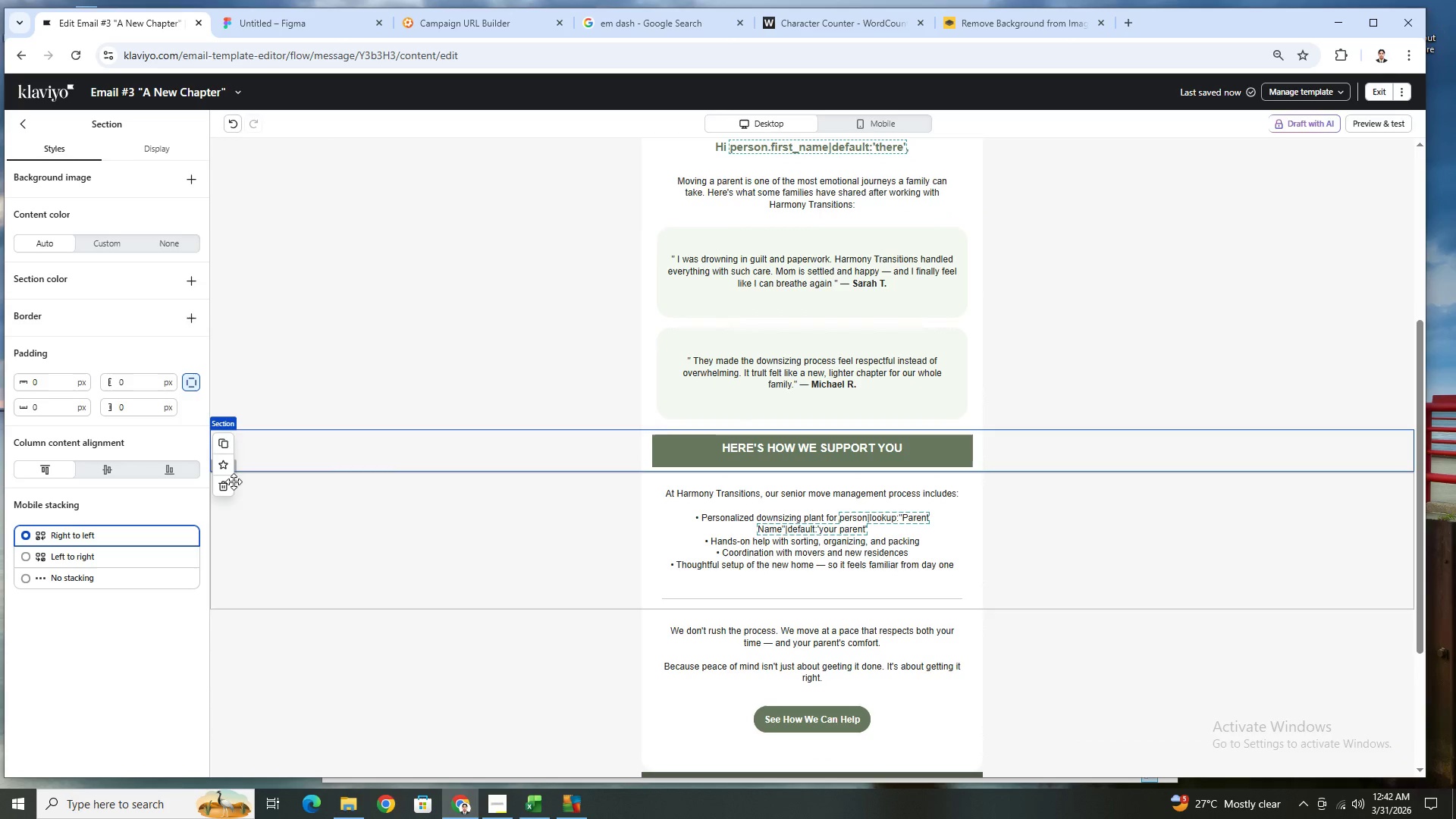 
left_click([226, 485])
 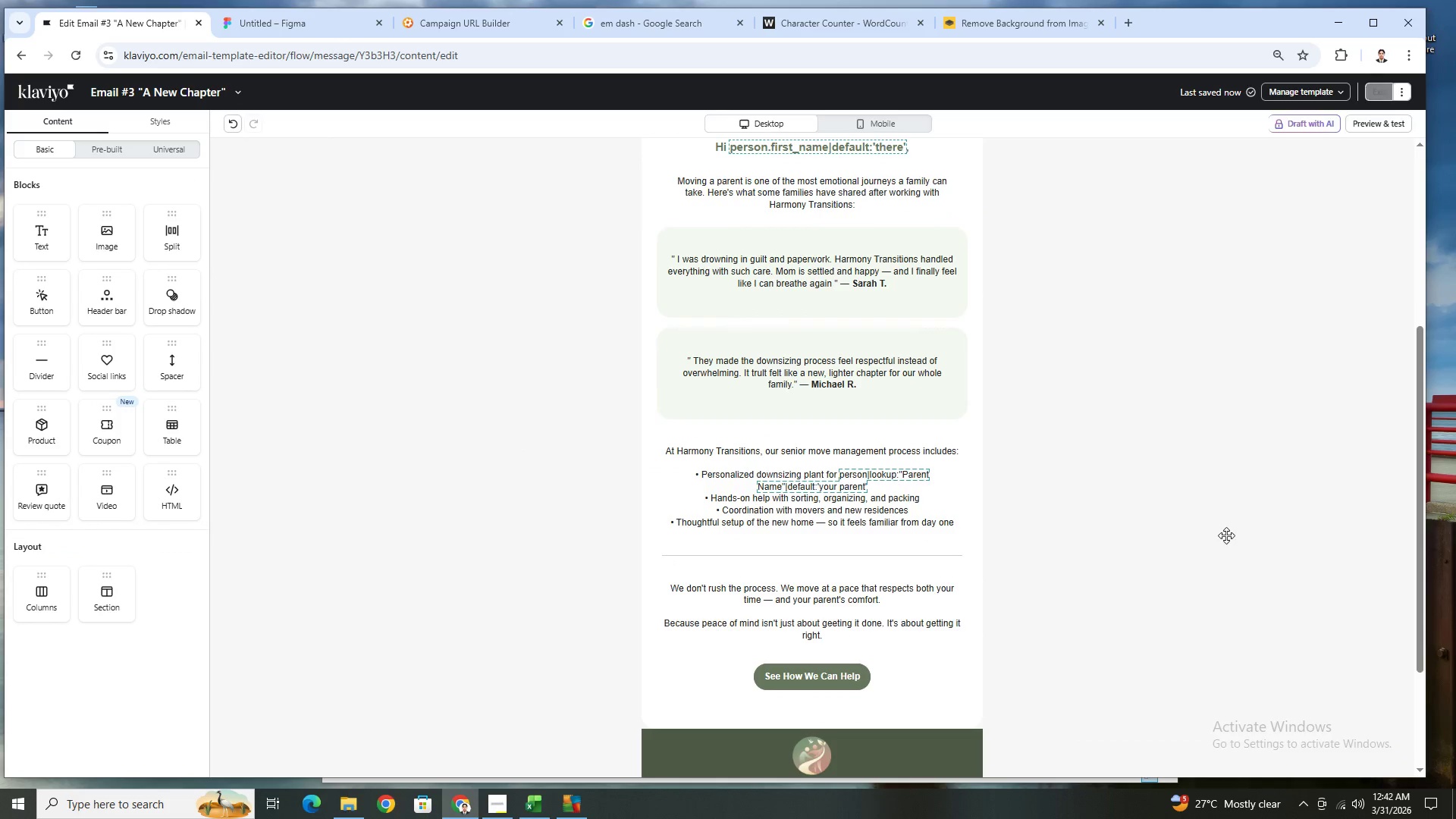 
scroll: coordinate [643, 295], scroll_direction: up, amount: 2.0
 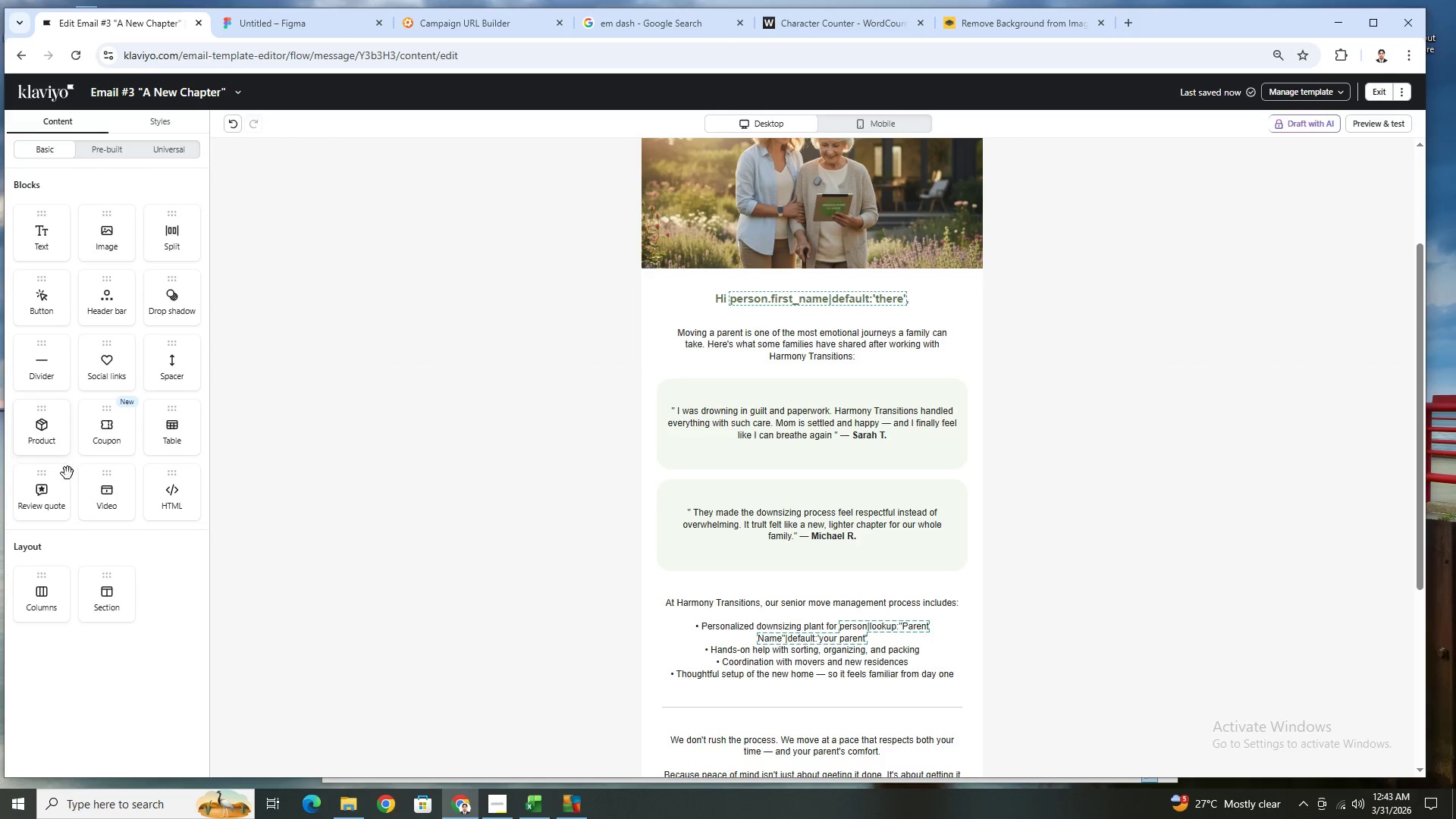 
left_click_drag(start_coordinate=[29, 368], to_coordinate=[860, 623])
 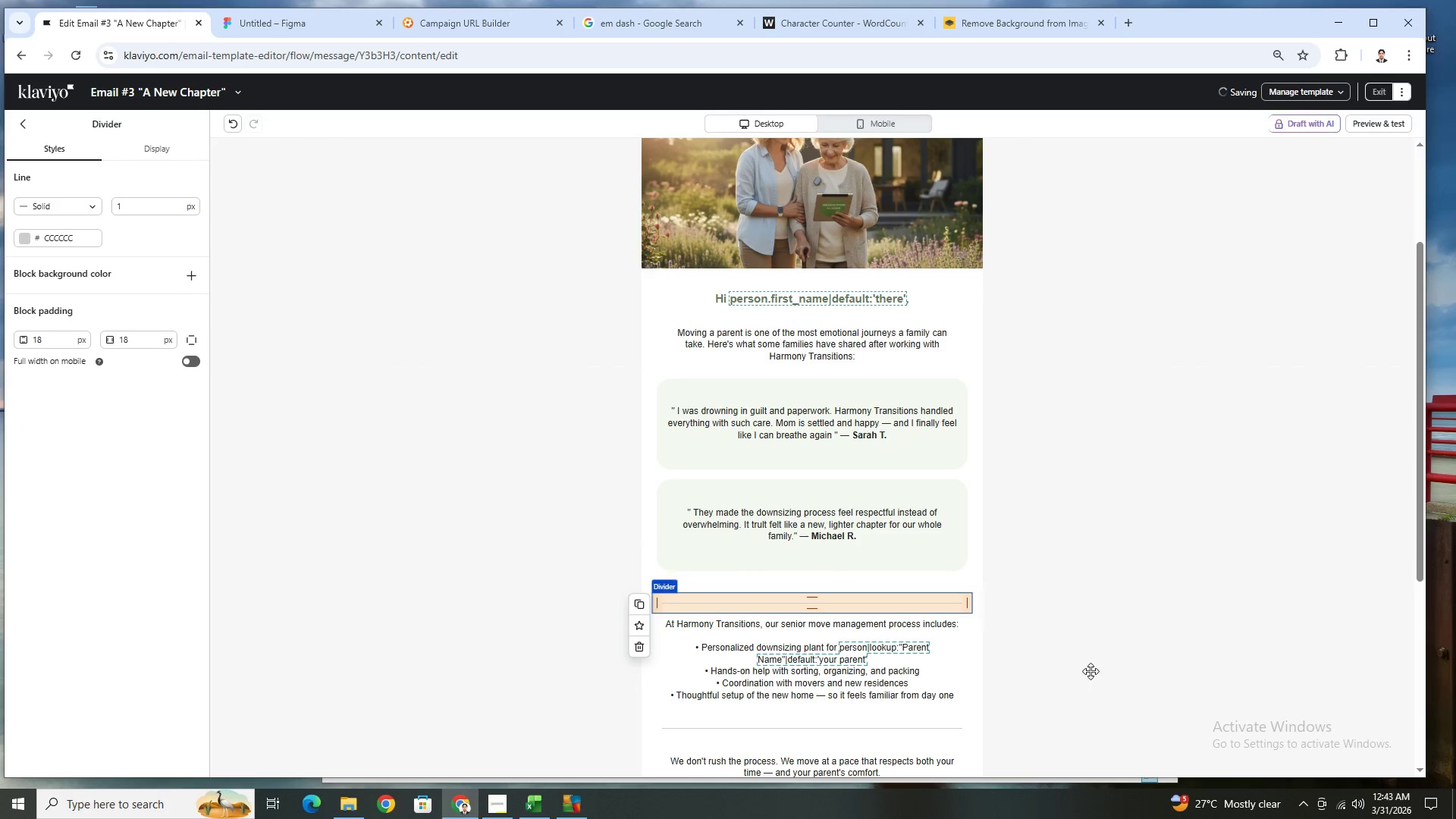 
left_click([1090, 674])
 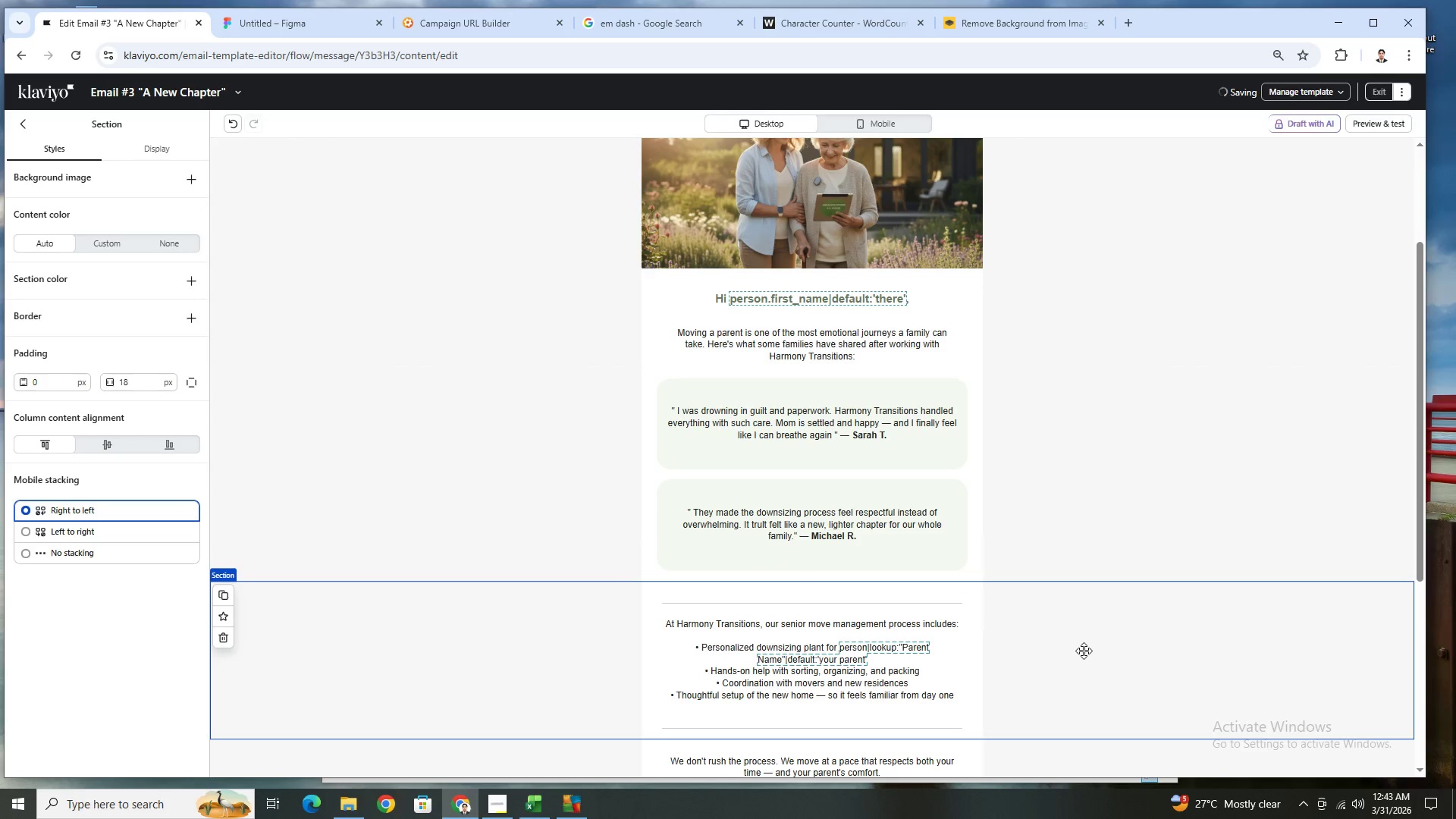 
scroll: coordinate [1083, 648], scroll_direction: down, amount: 2.0
 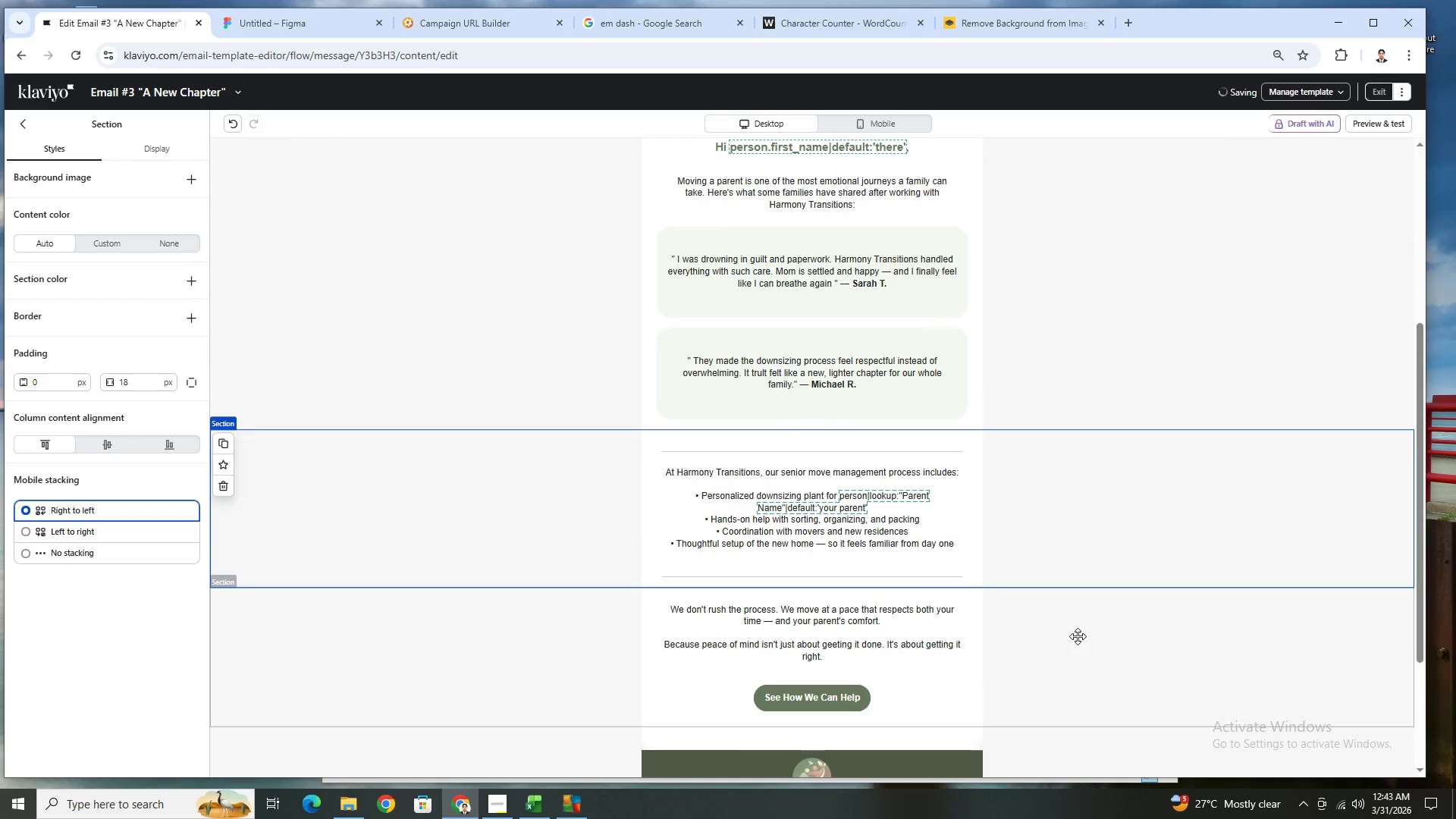 
scroll: coordinate [1078, 635], scroll_direction: up, amount: 1.0
 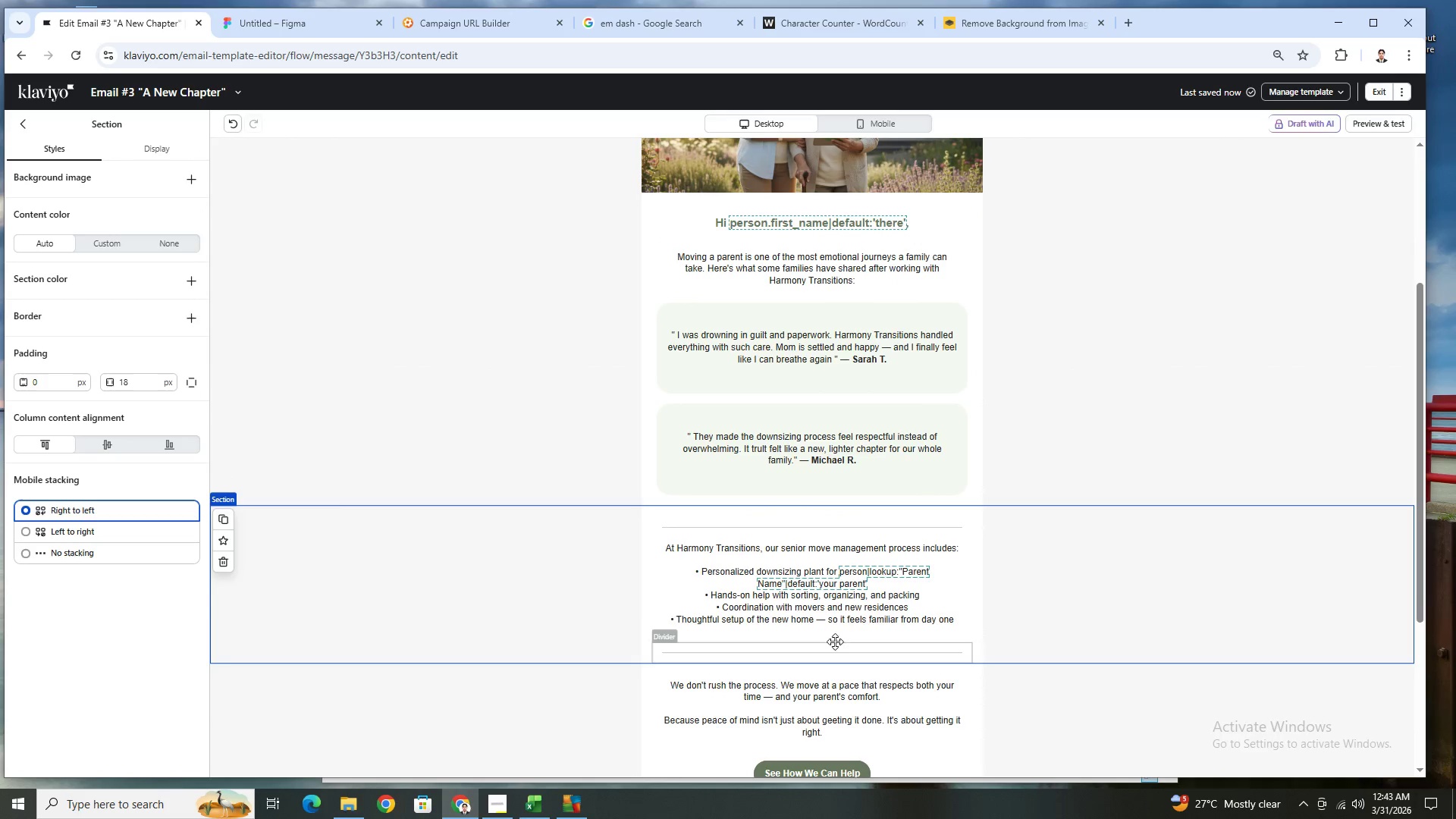 
scroll: coordinate [971, 608], scroll_direction: down, amount: 3.0
 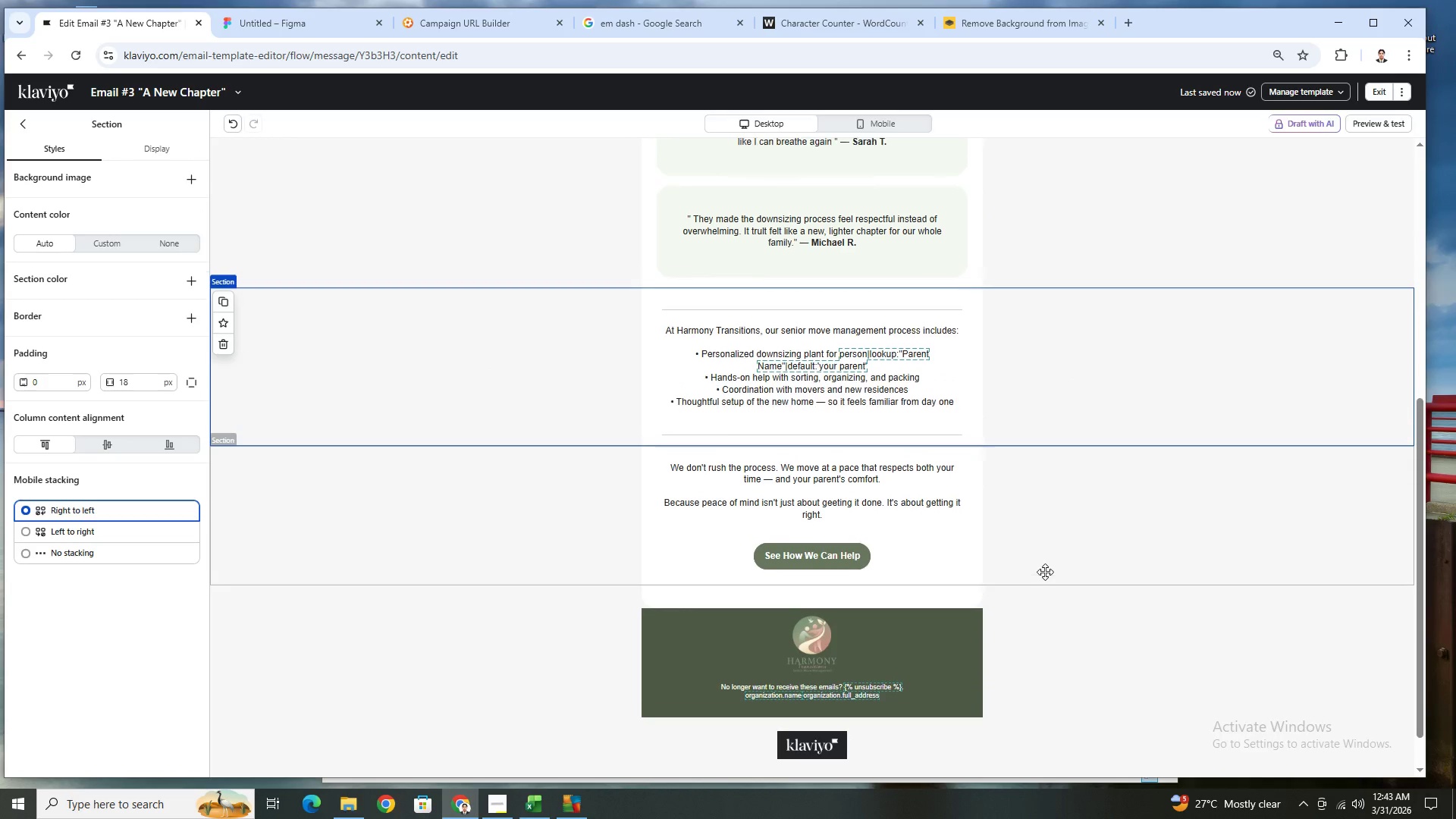 
scroll: coordinate [1045, 572], scroll_direction: up, amount: 2.0
 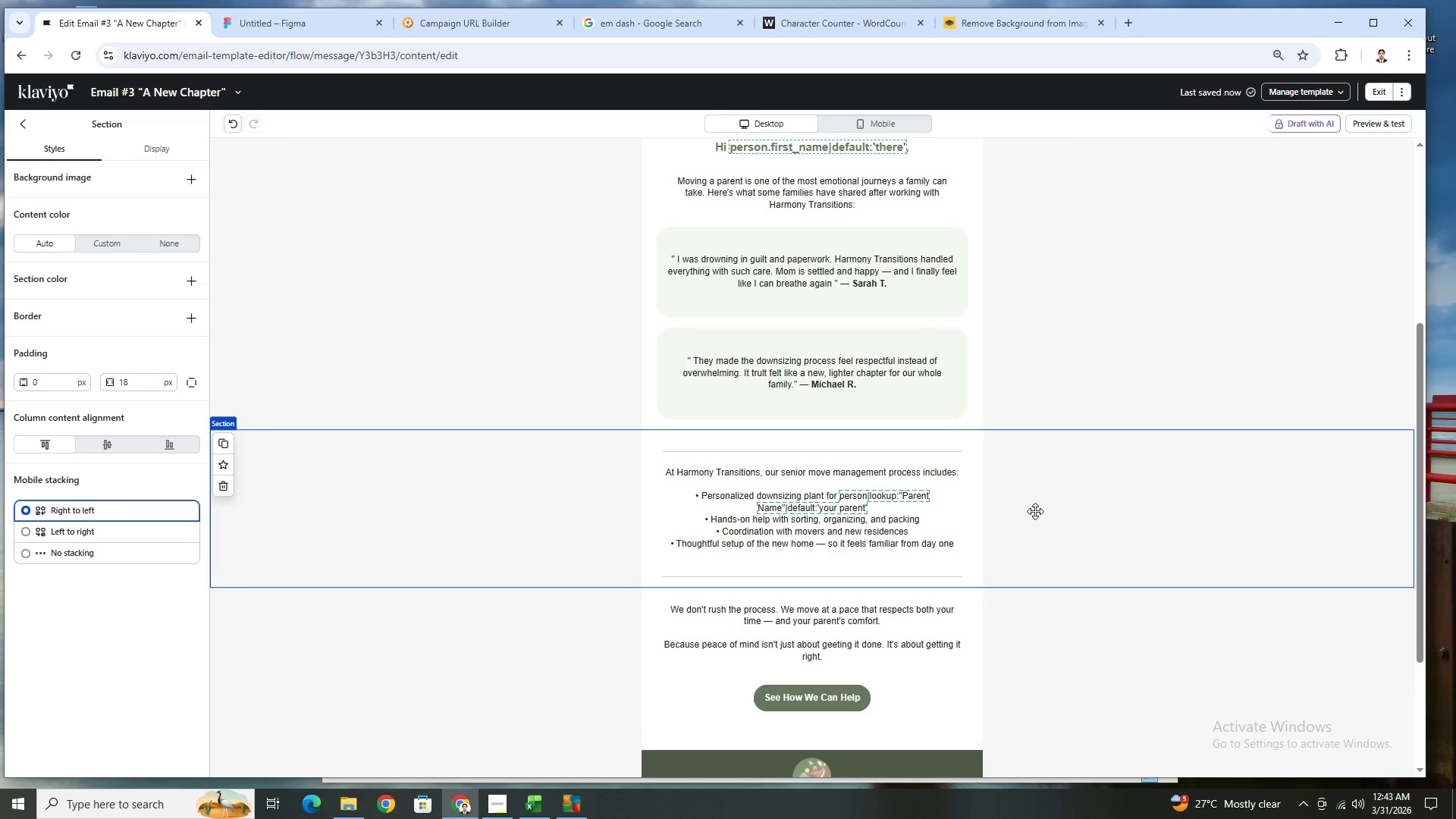 
left_click([1037, 503])
 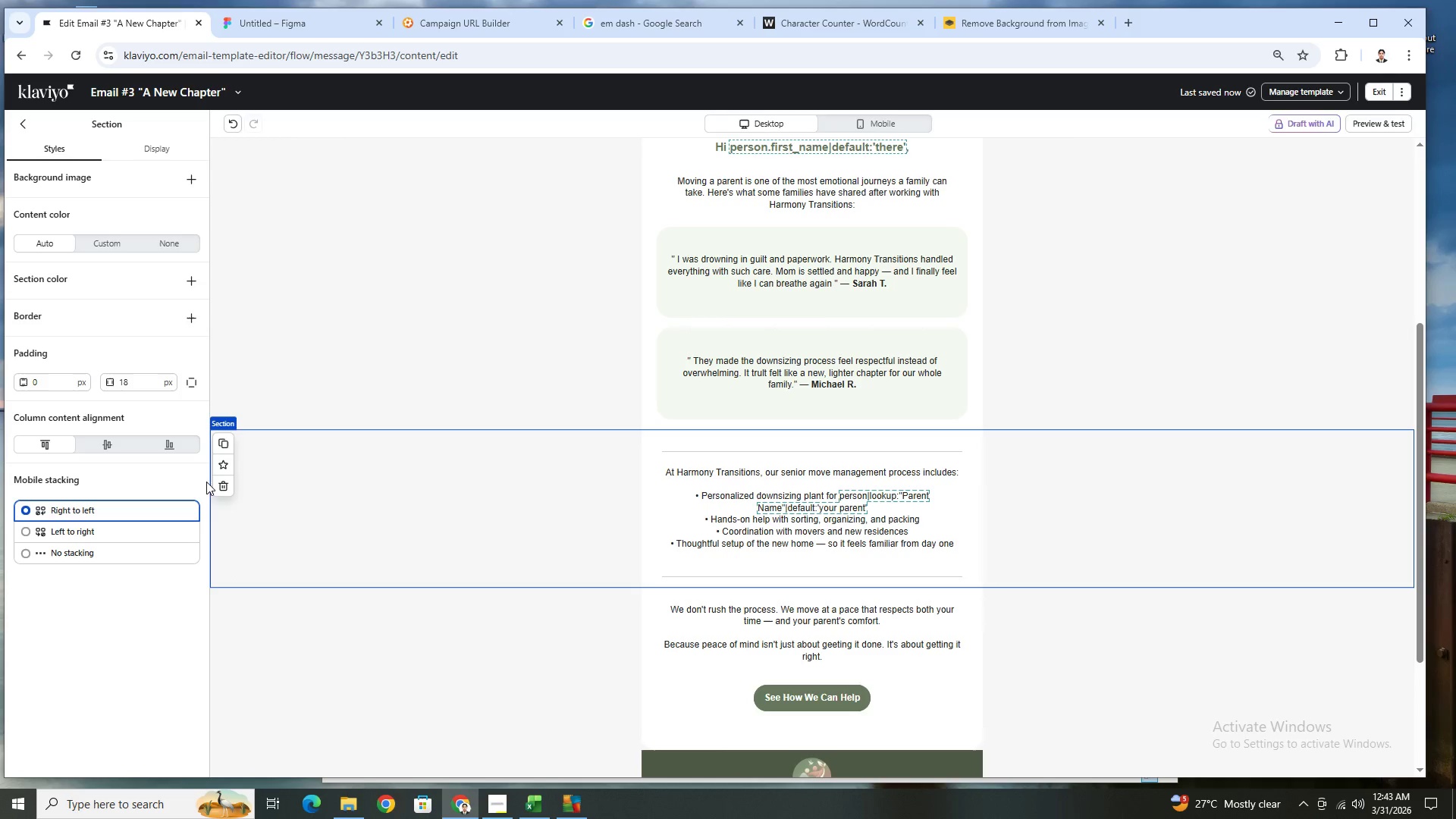 
left_click([224, 482])
 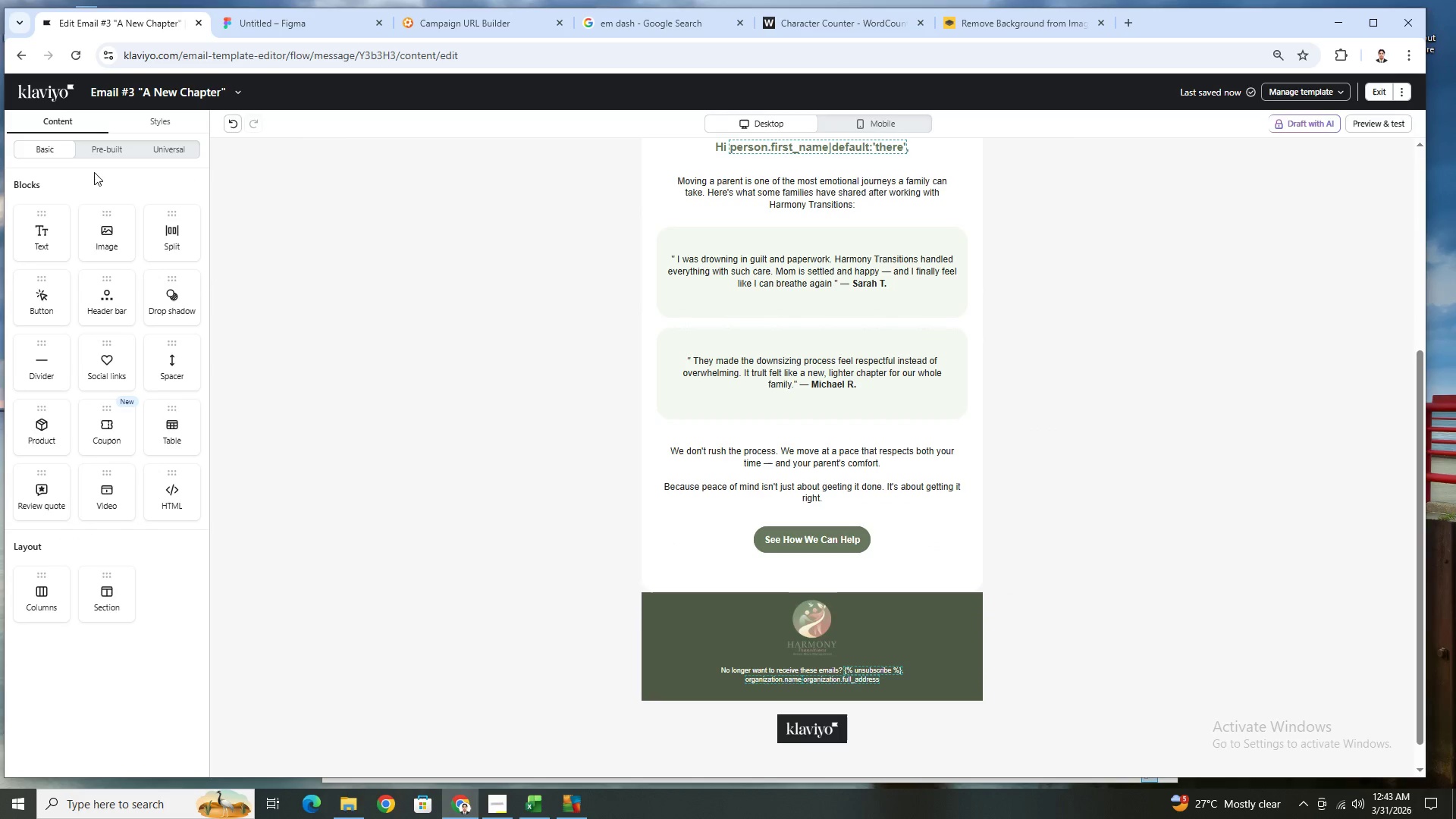 
left_click_drag(start_coordinate=[34, 369], to_coordinate=[909, 460])
 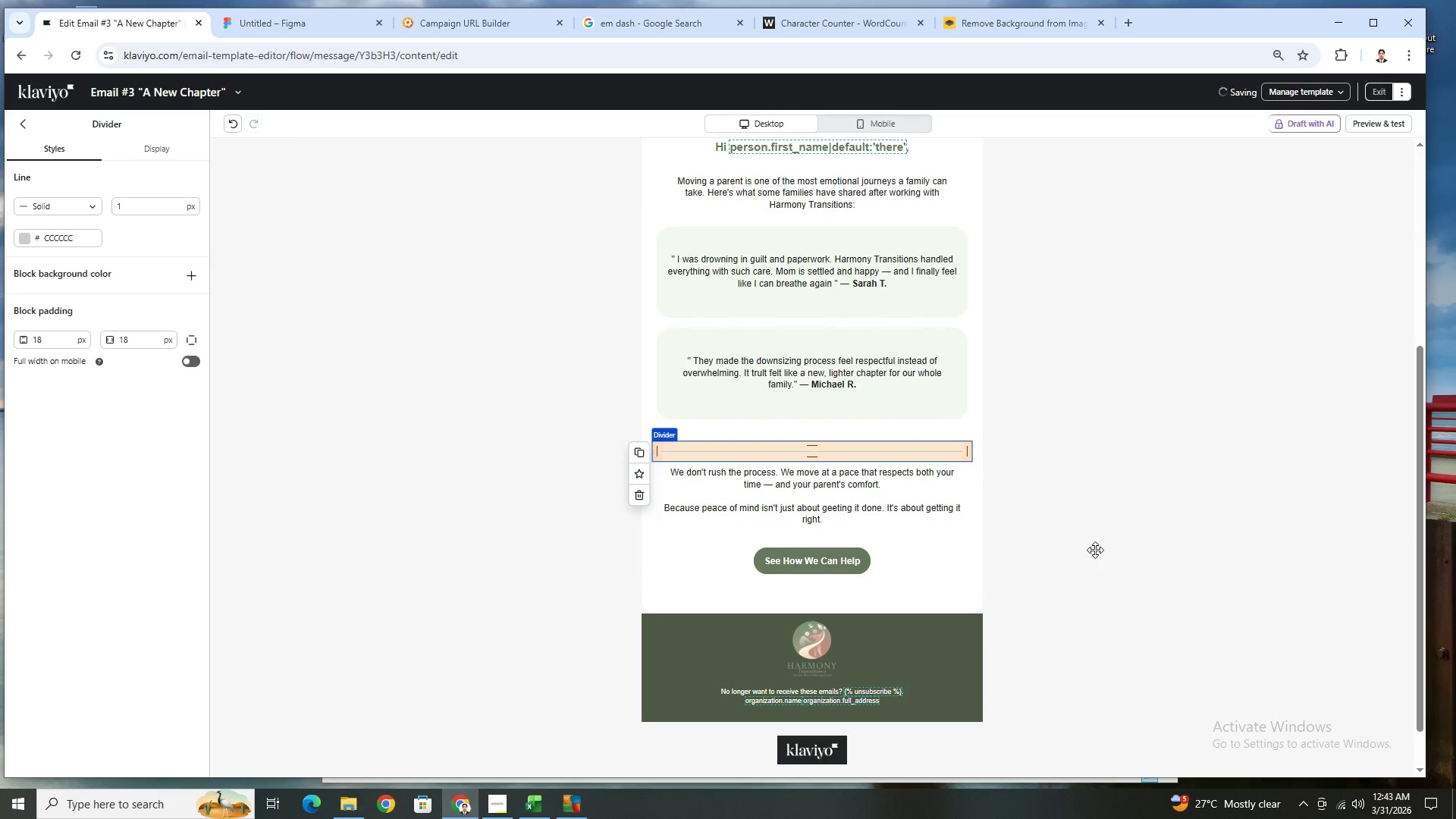 
left_click([1131, 597])
 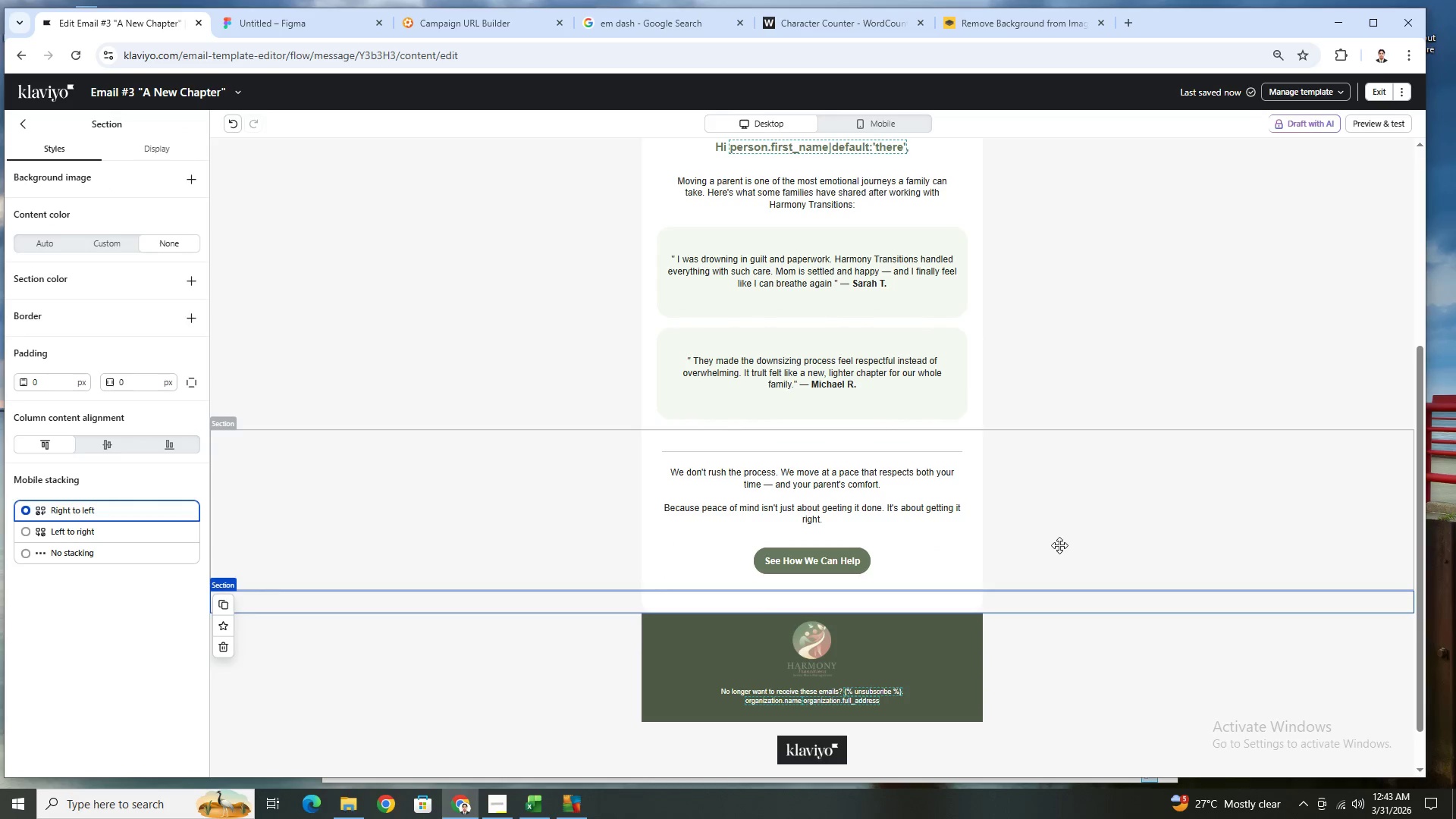 
scroll: coordinate [1059, 545], scroll_direction: up, amount: 3.0
 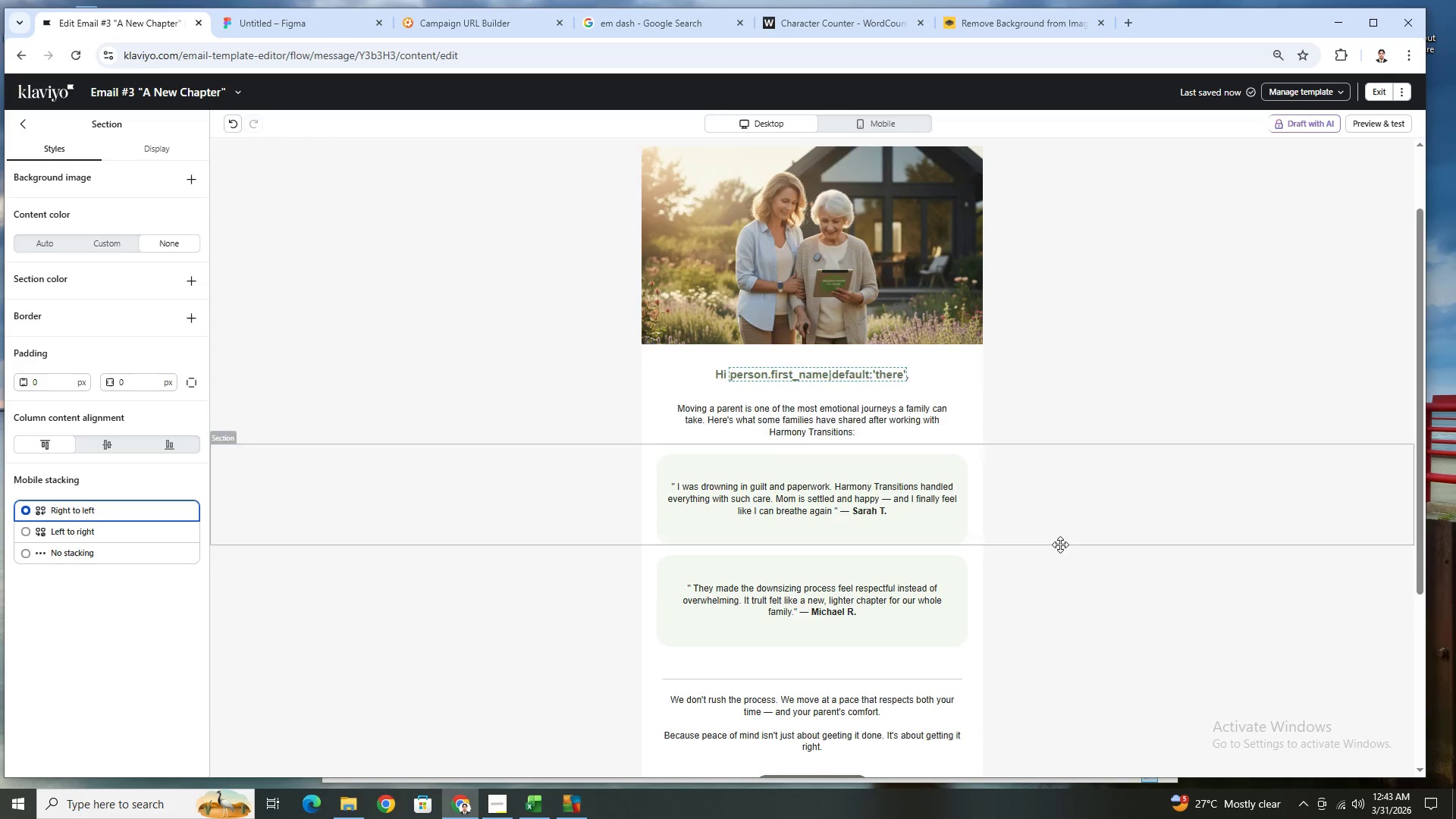 
scroll: coordinate [1060, 544], scroll_direction: down, amount: 3.0
 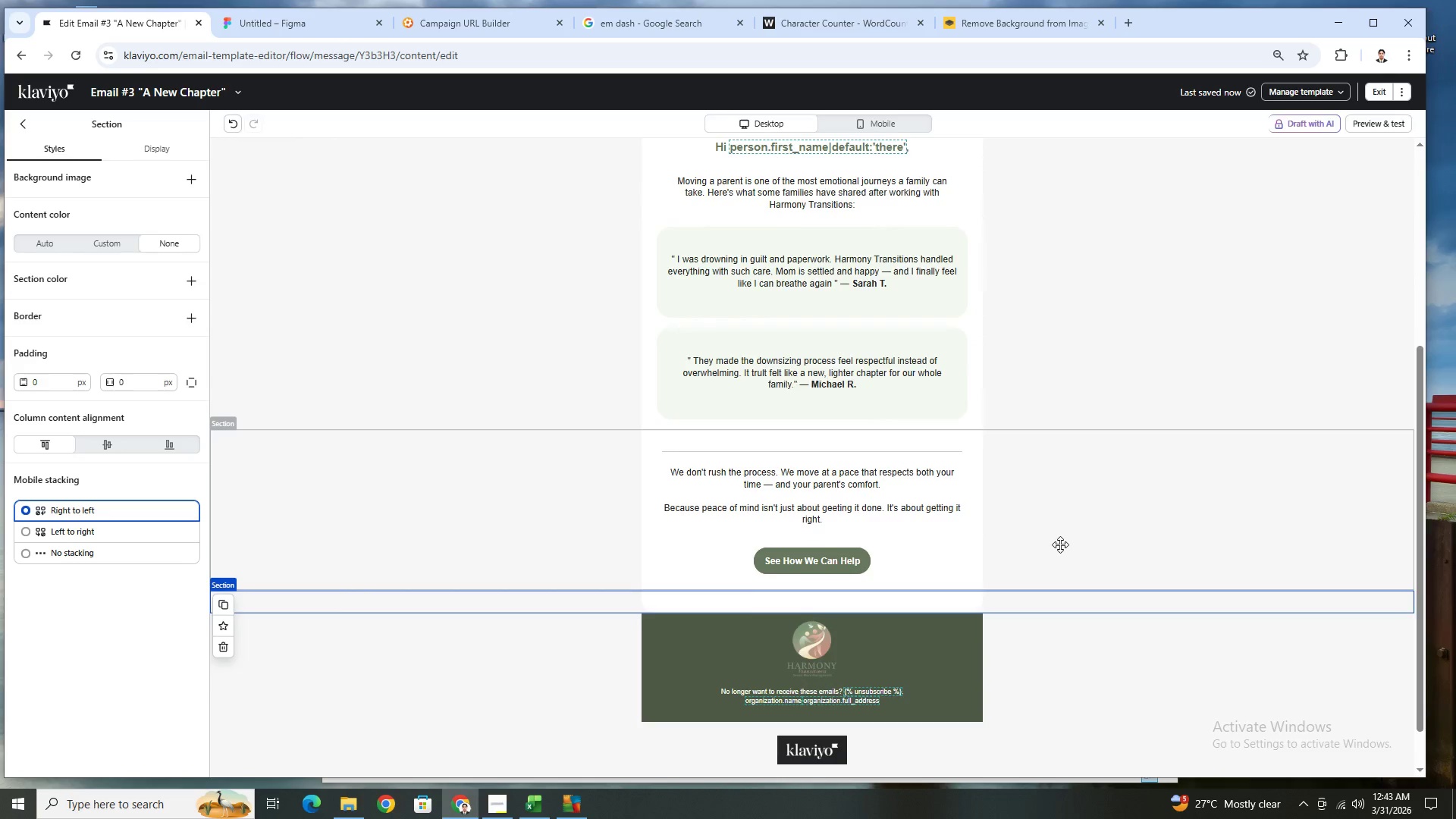 
scroll: coordinate [1060, 544], scroll_direction: up, amount: 1.0
 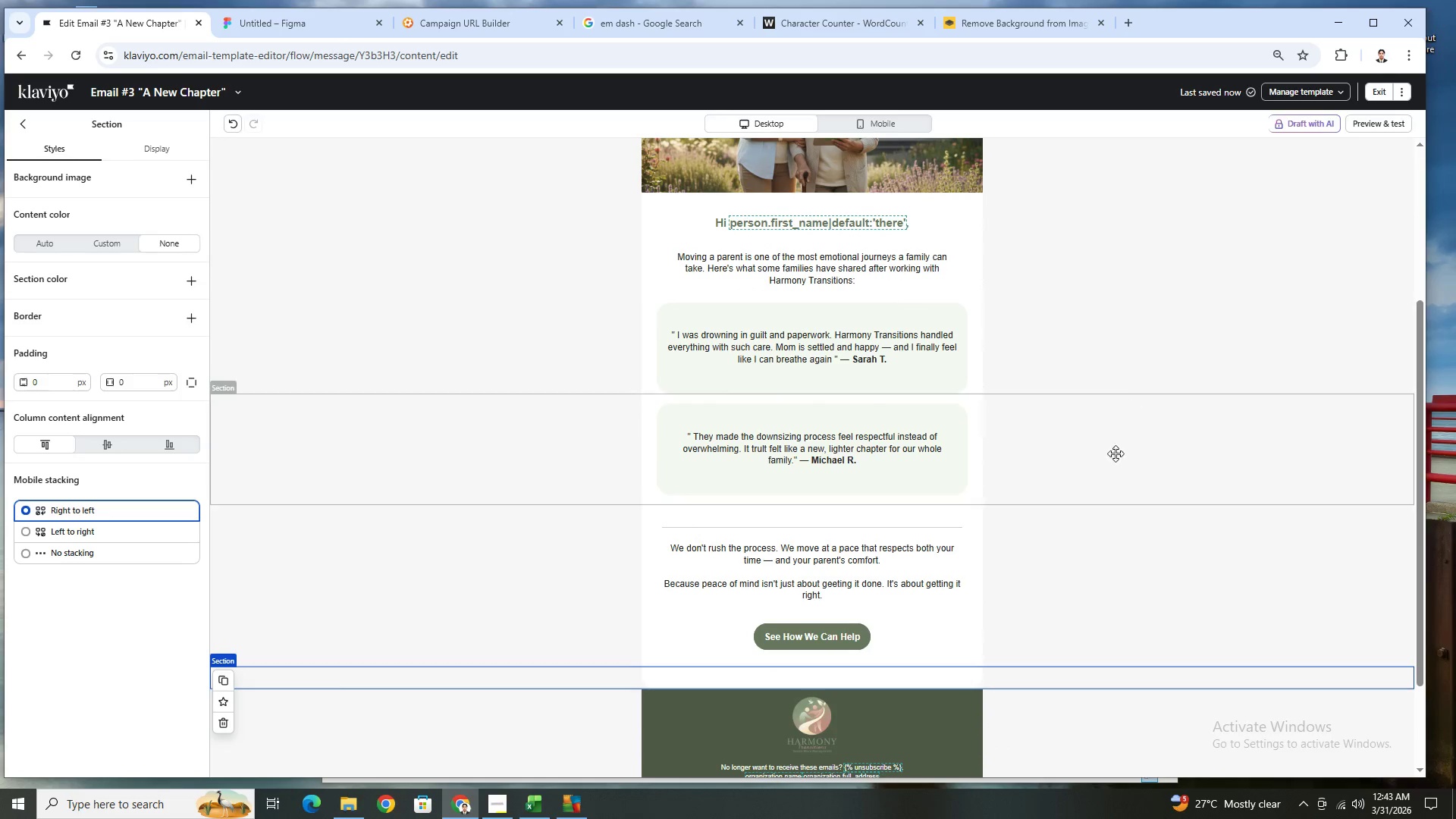 
double_click([867, 575])
 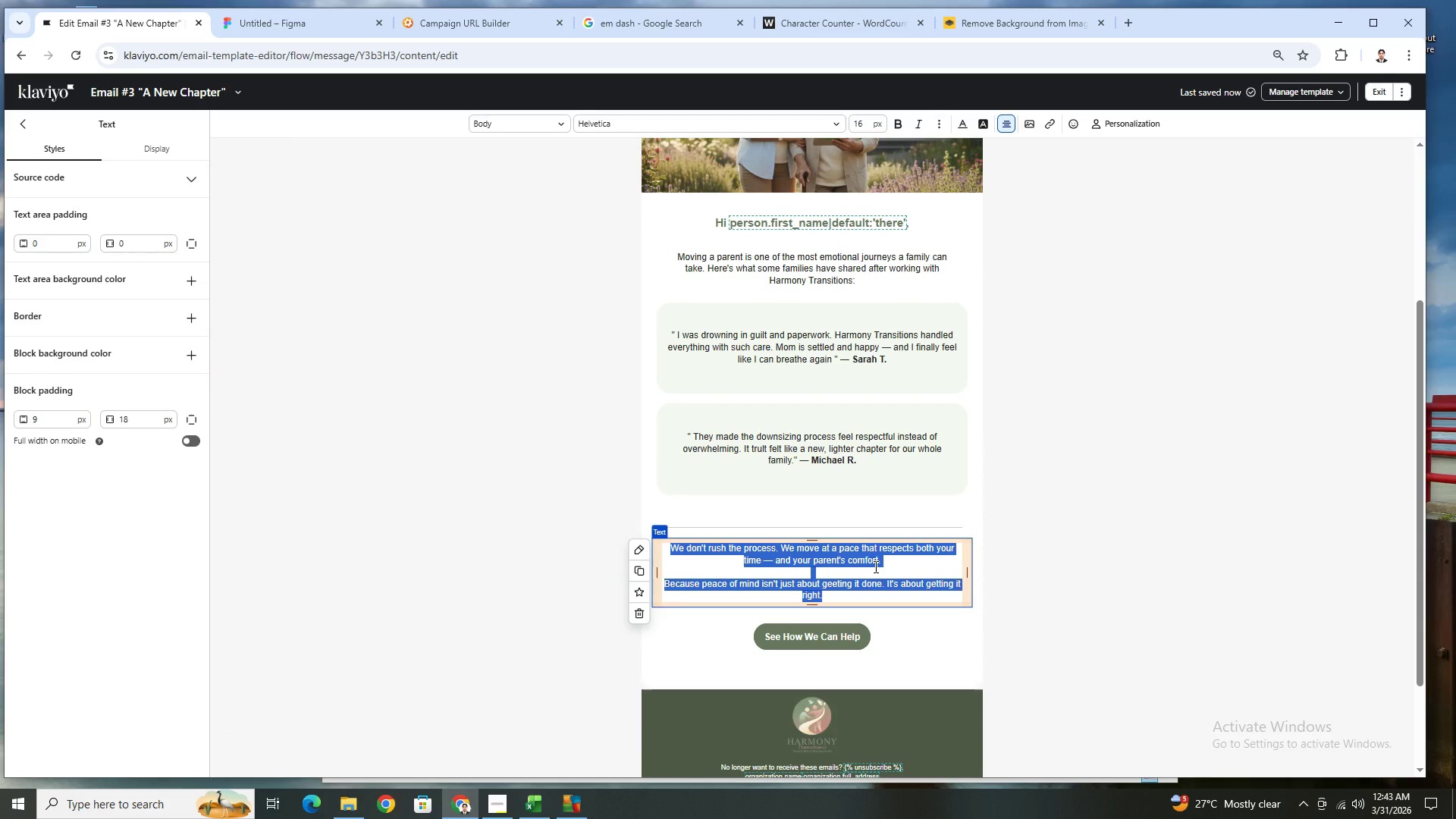 
wait(8.58)
 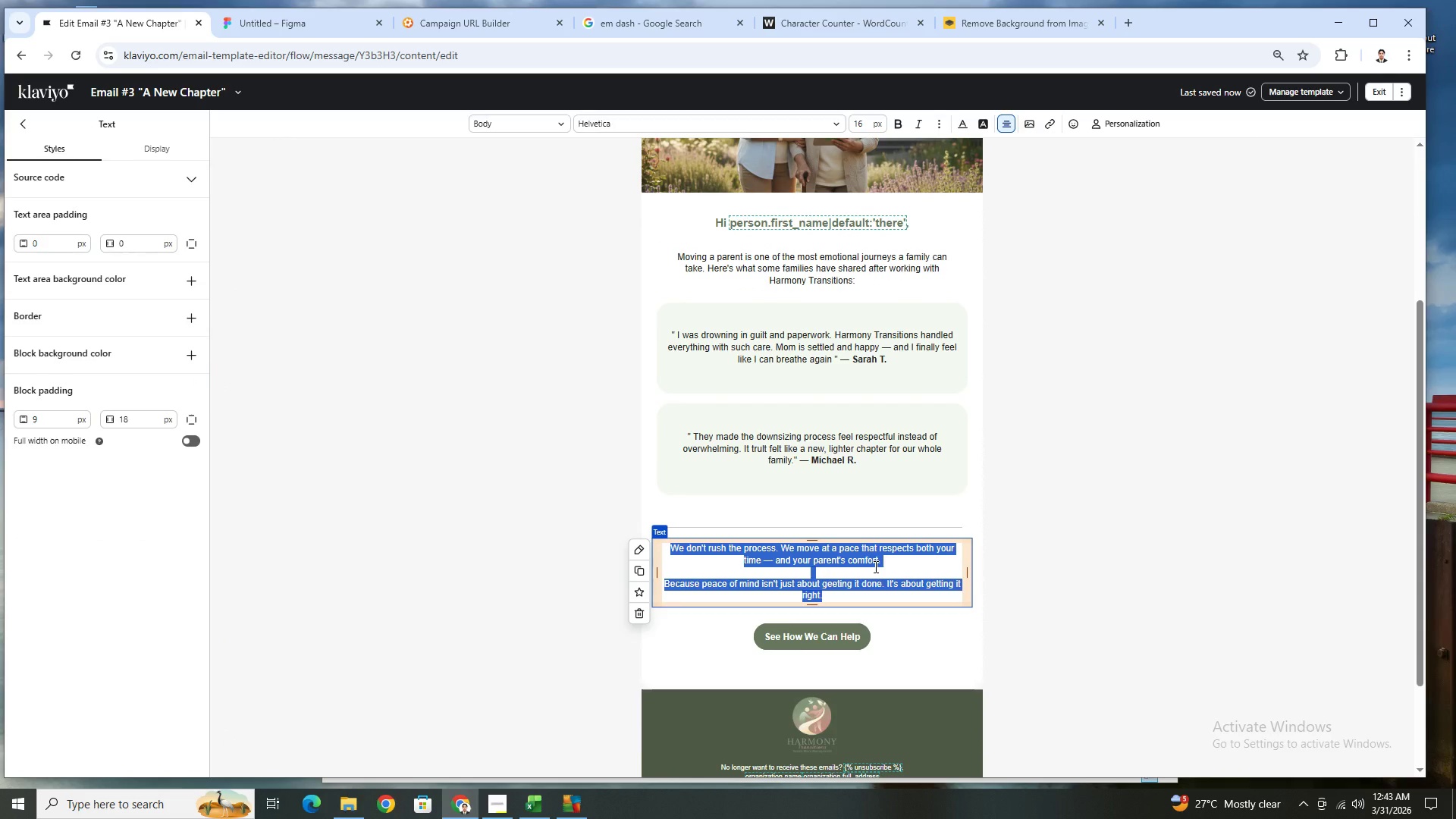 
type(We'd love to help write s)
key(Backspace)
type(a smoother stry)
key(Backspace)
key(Backspace)
type(ory for you and )
 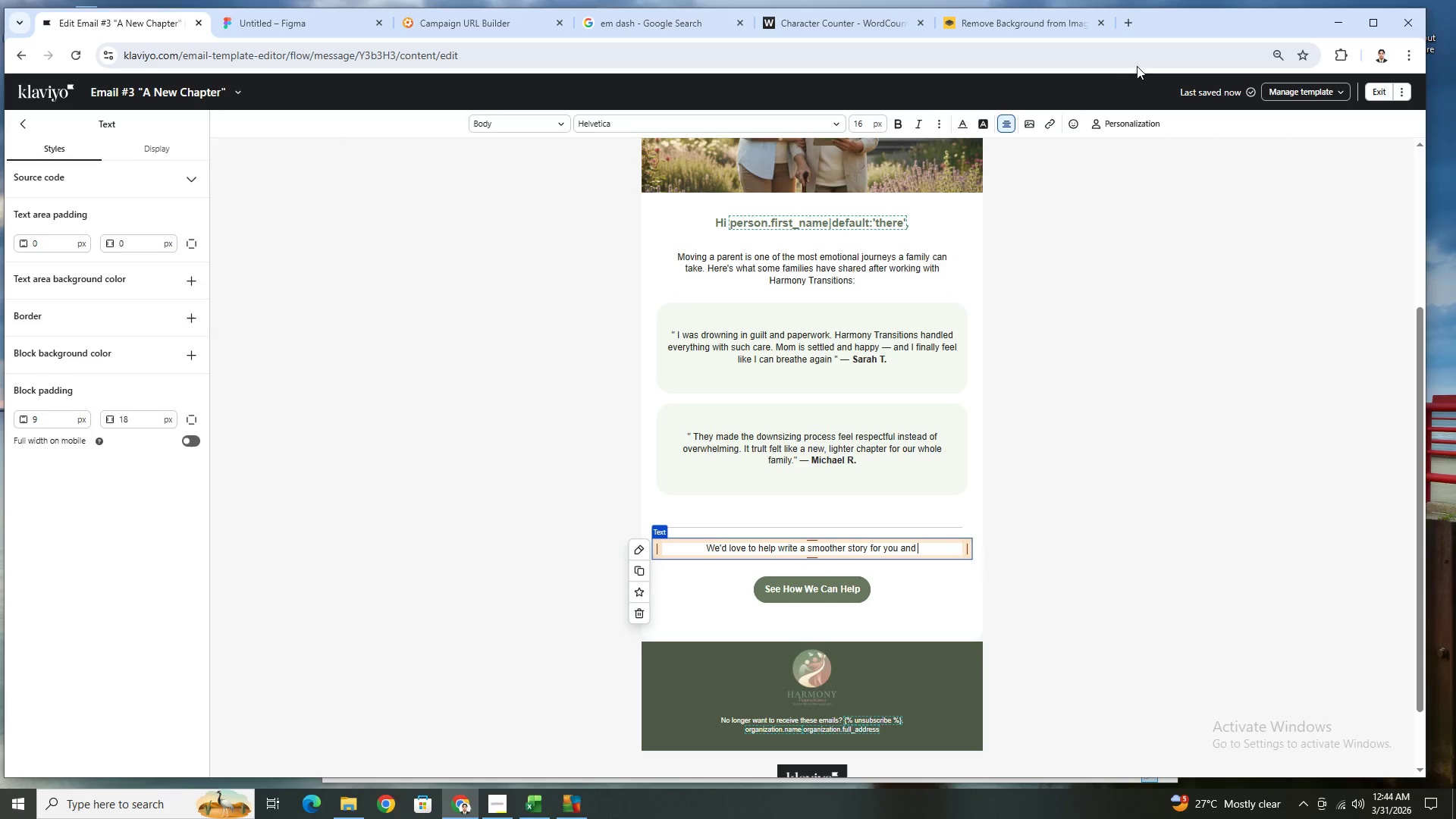 
left_click([1135, 129])
 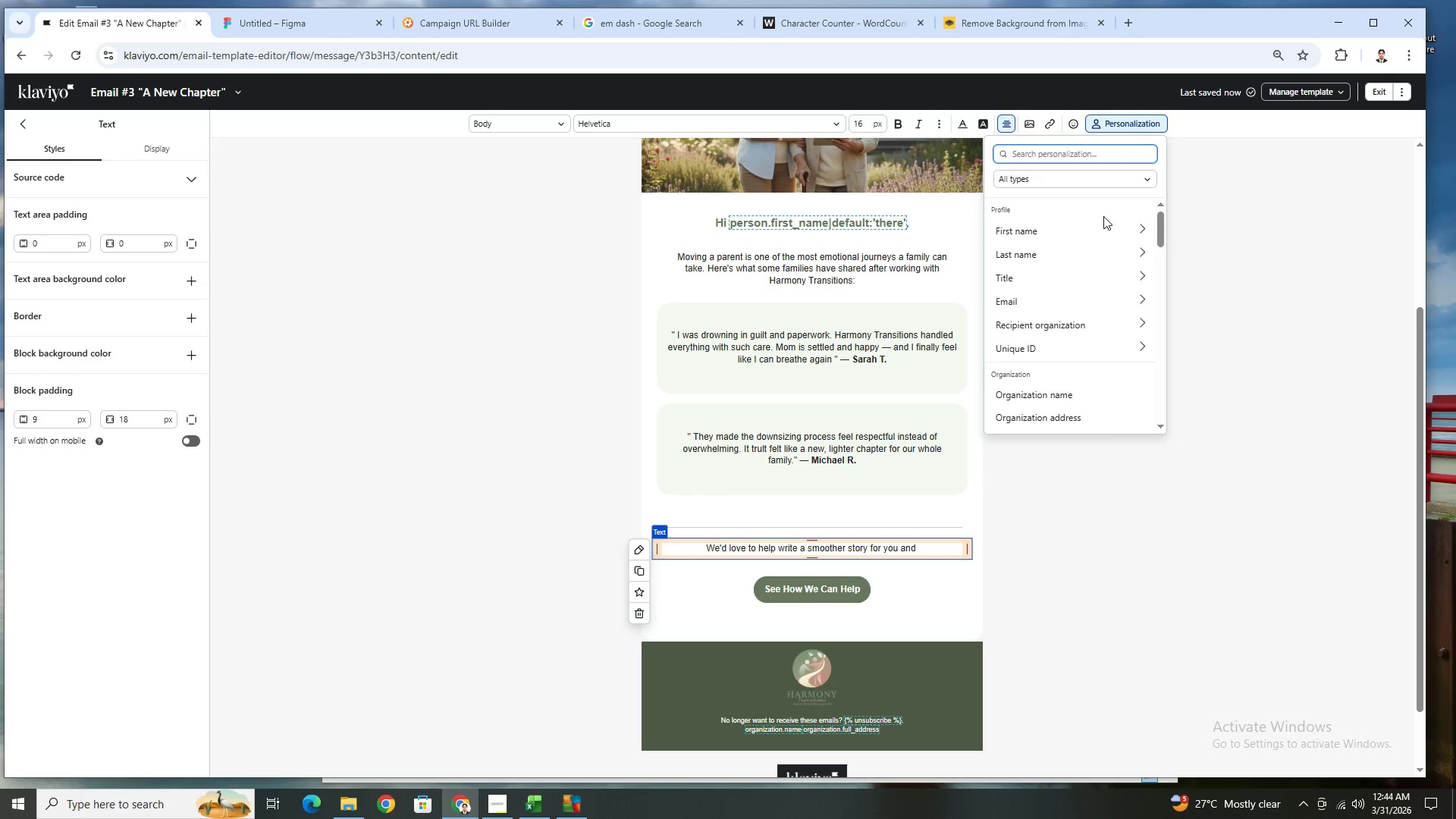 
left_click([1110, 232])
 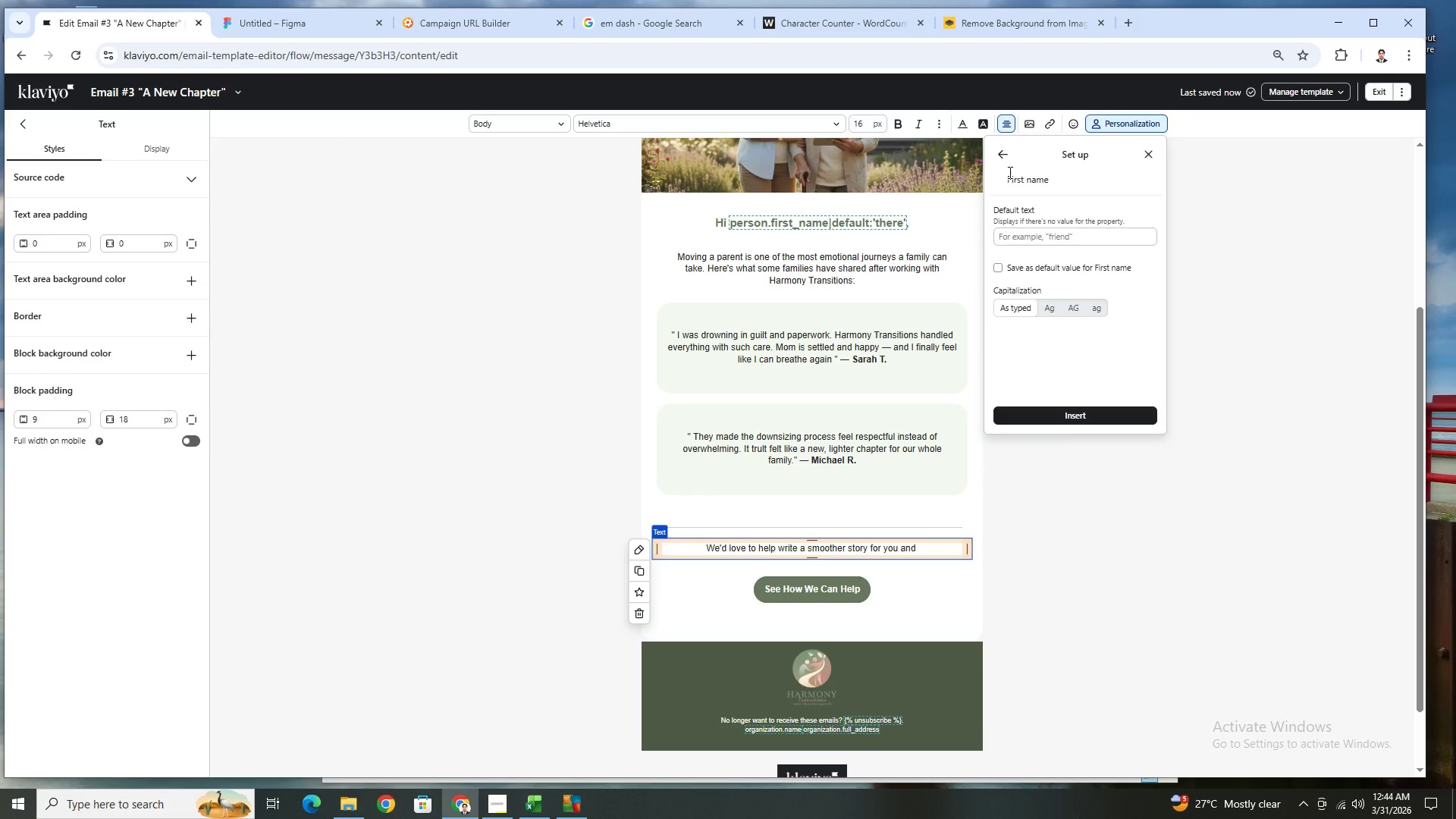 
left_click([1003, 159])
 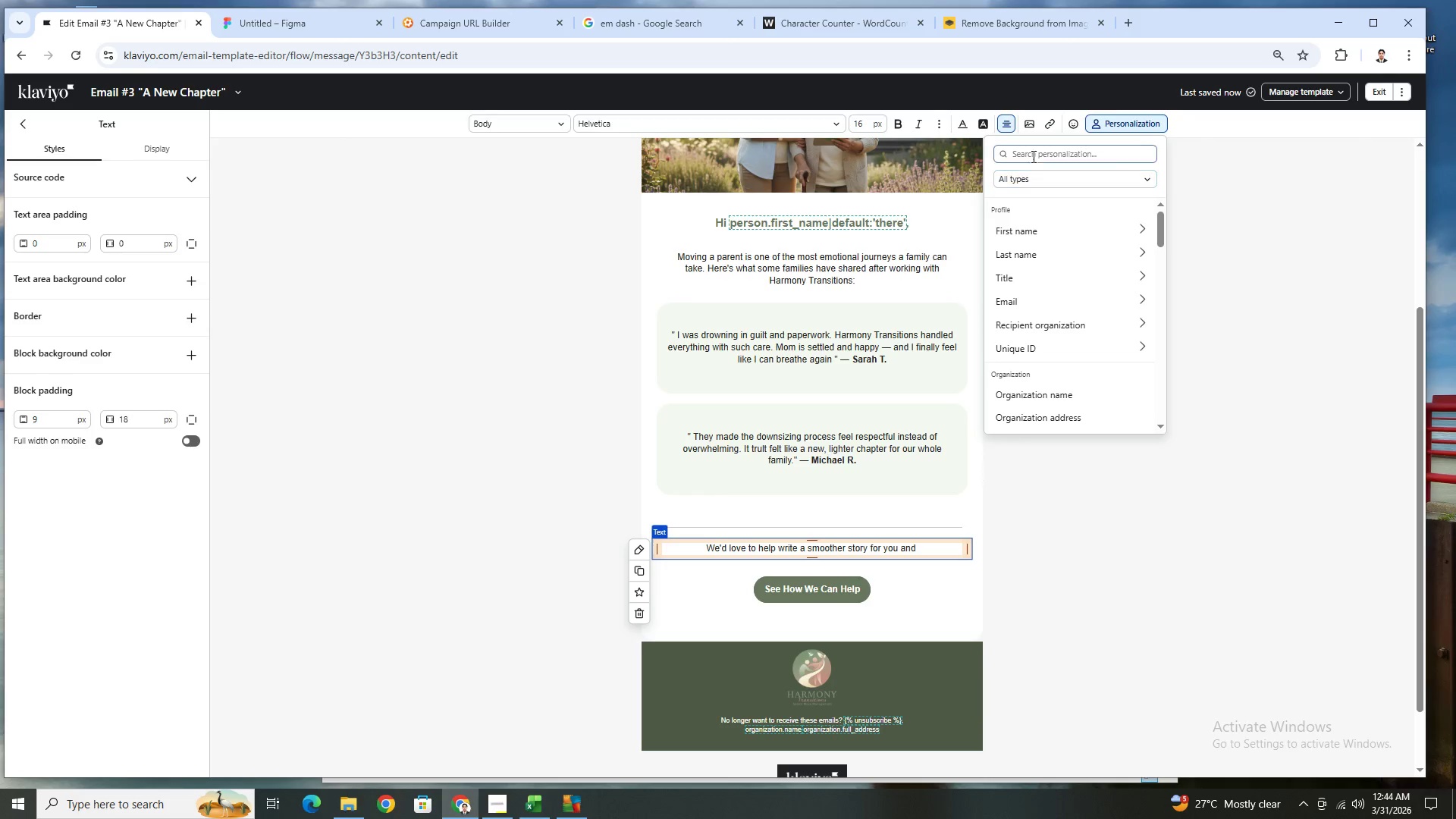 
left_click([1032, 156])
 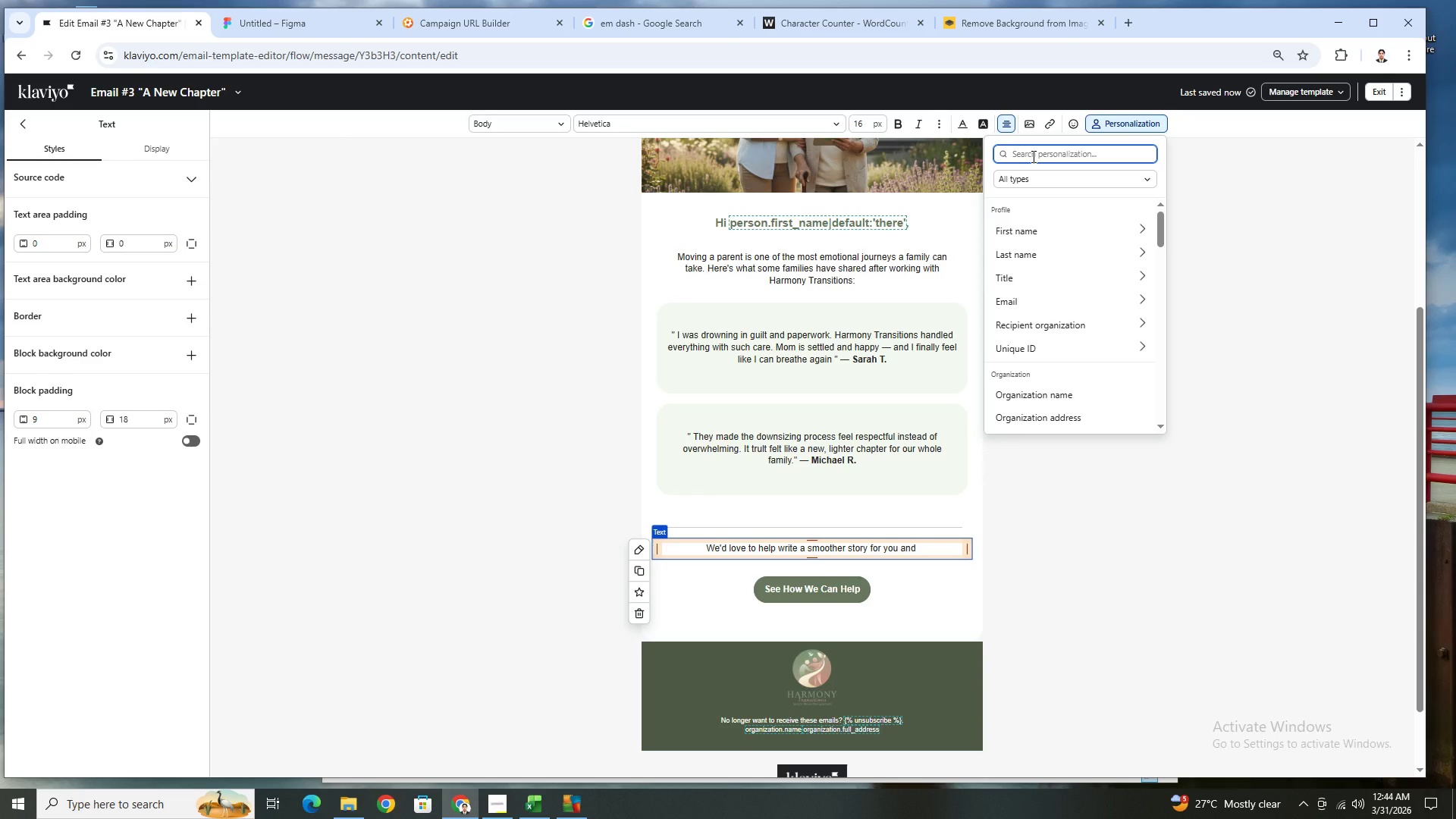 
type(parent)
 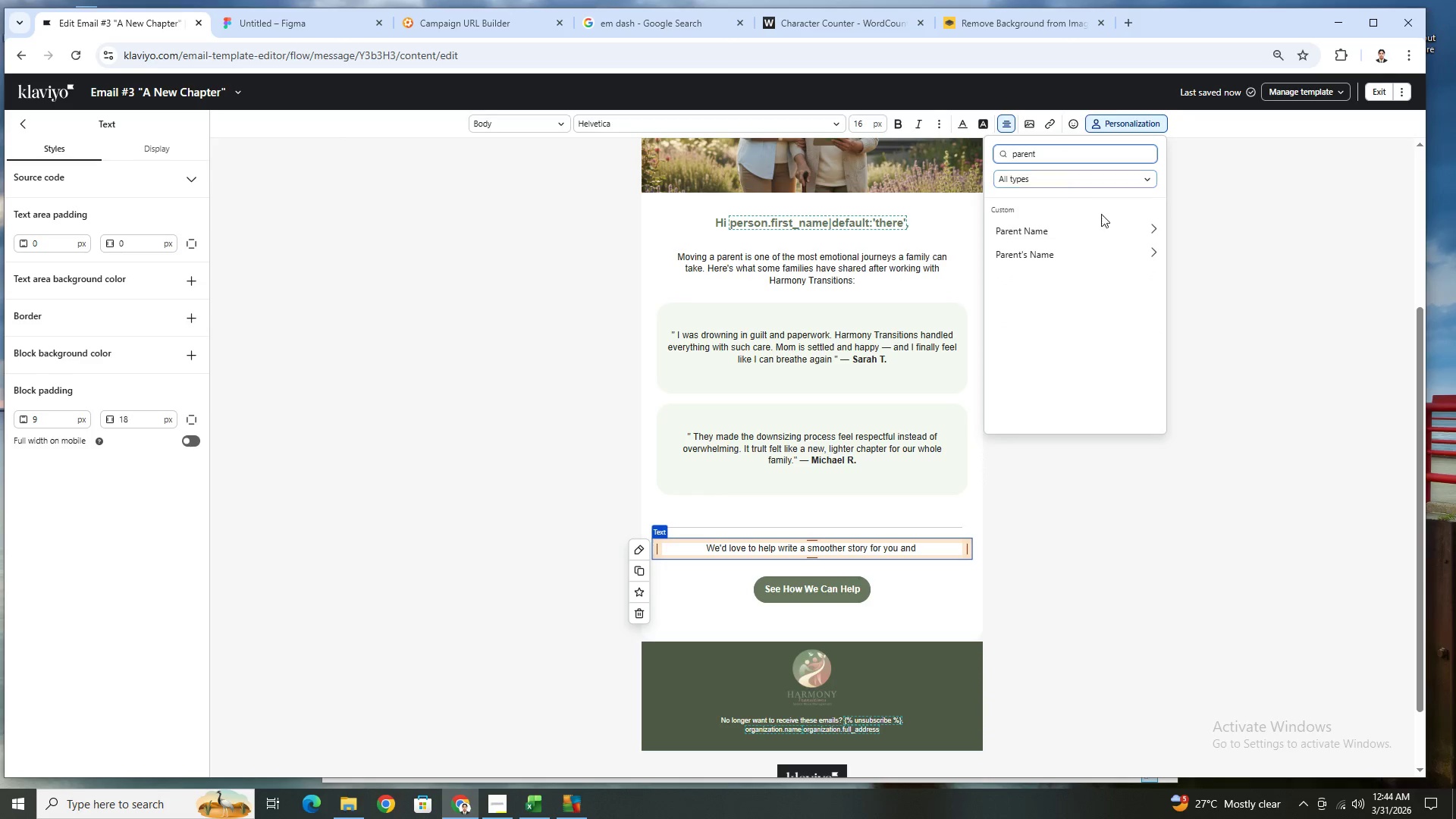 
left_click([1101, 234])
 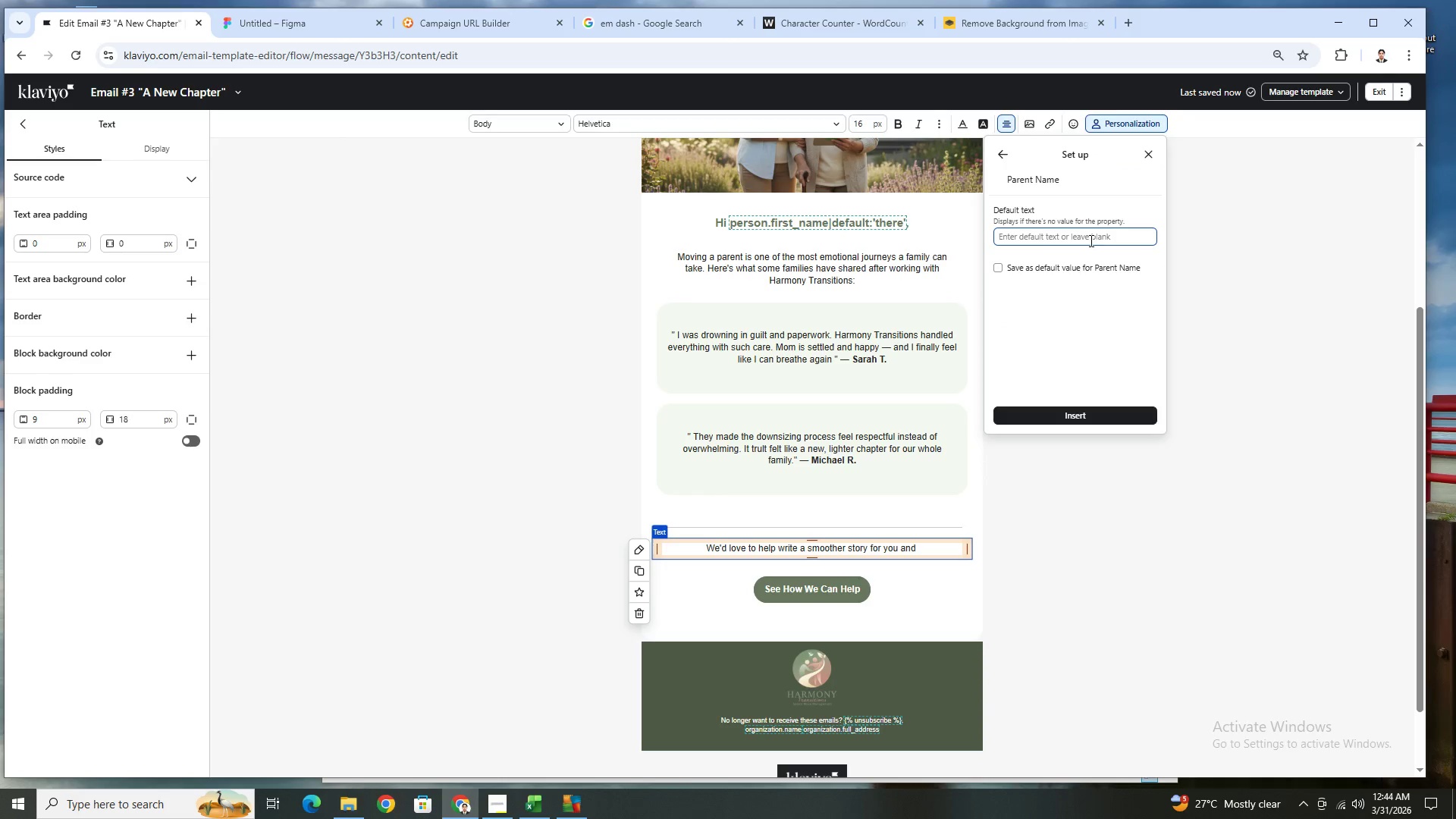 
left_click([1090, 240])
 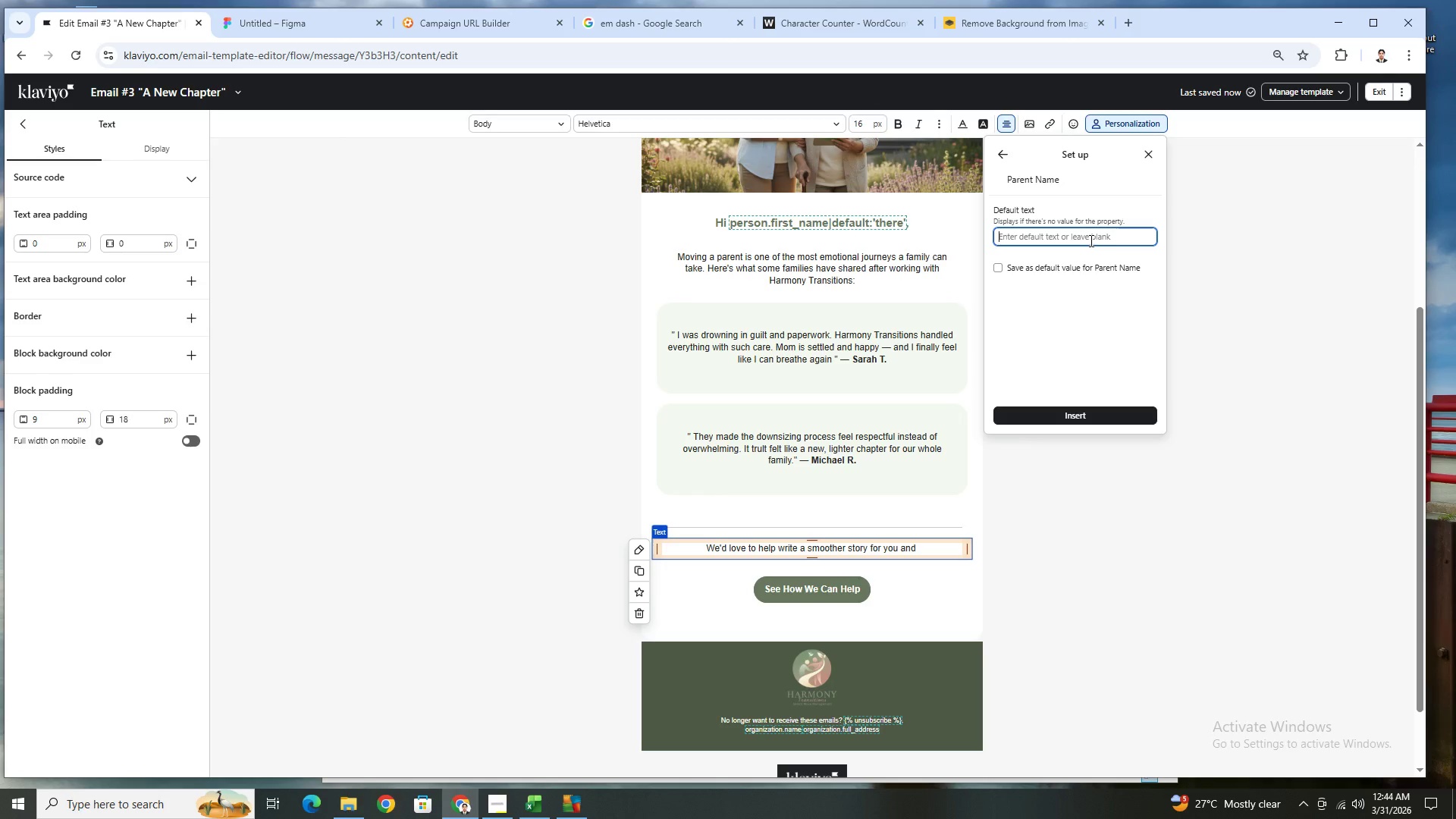 
type(your parent)
 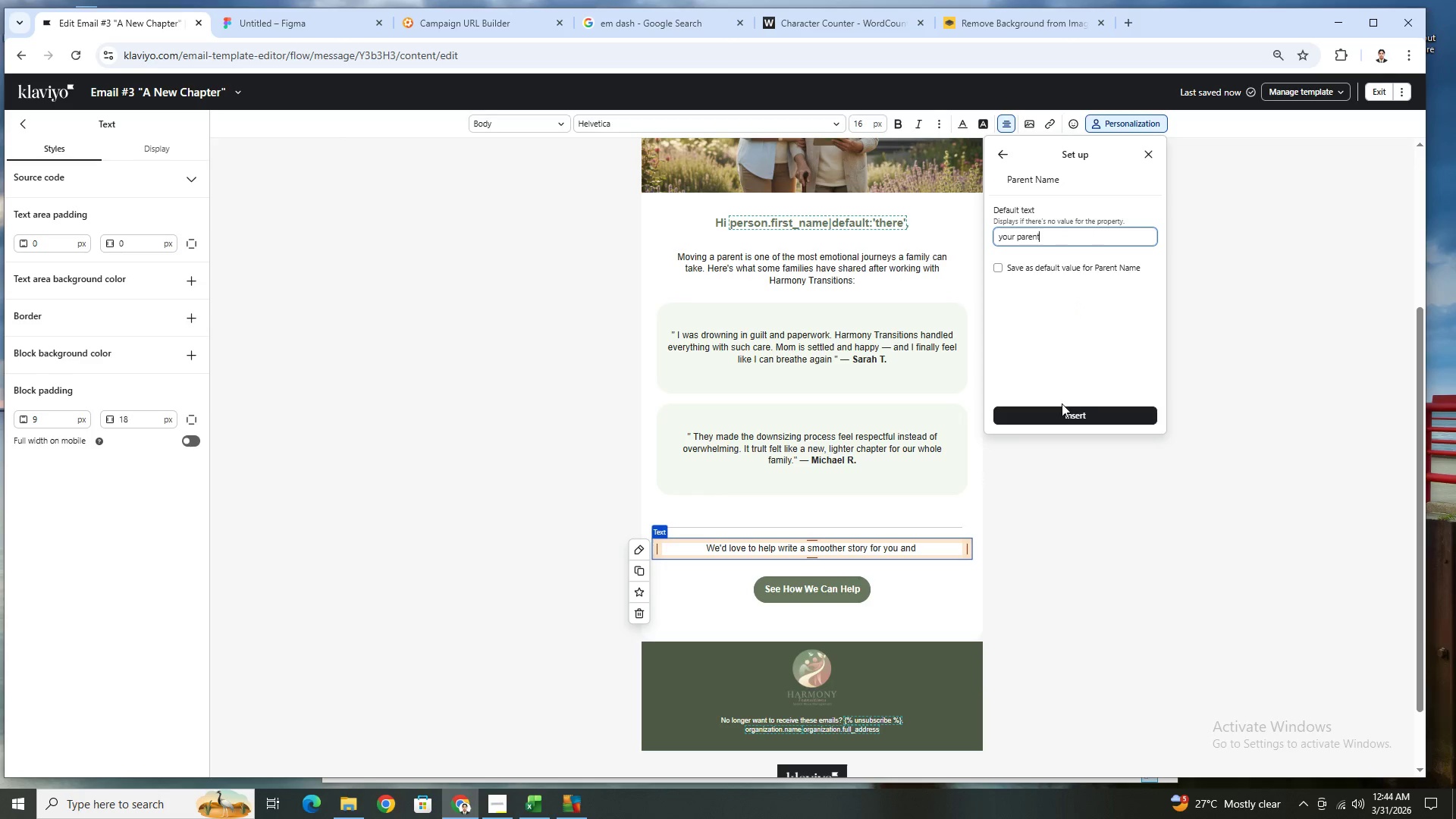 
left_click([1068, 412])
 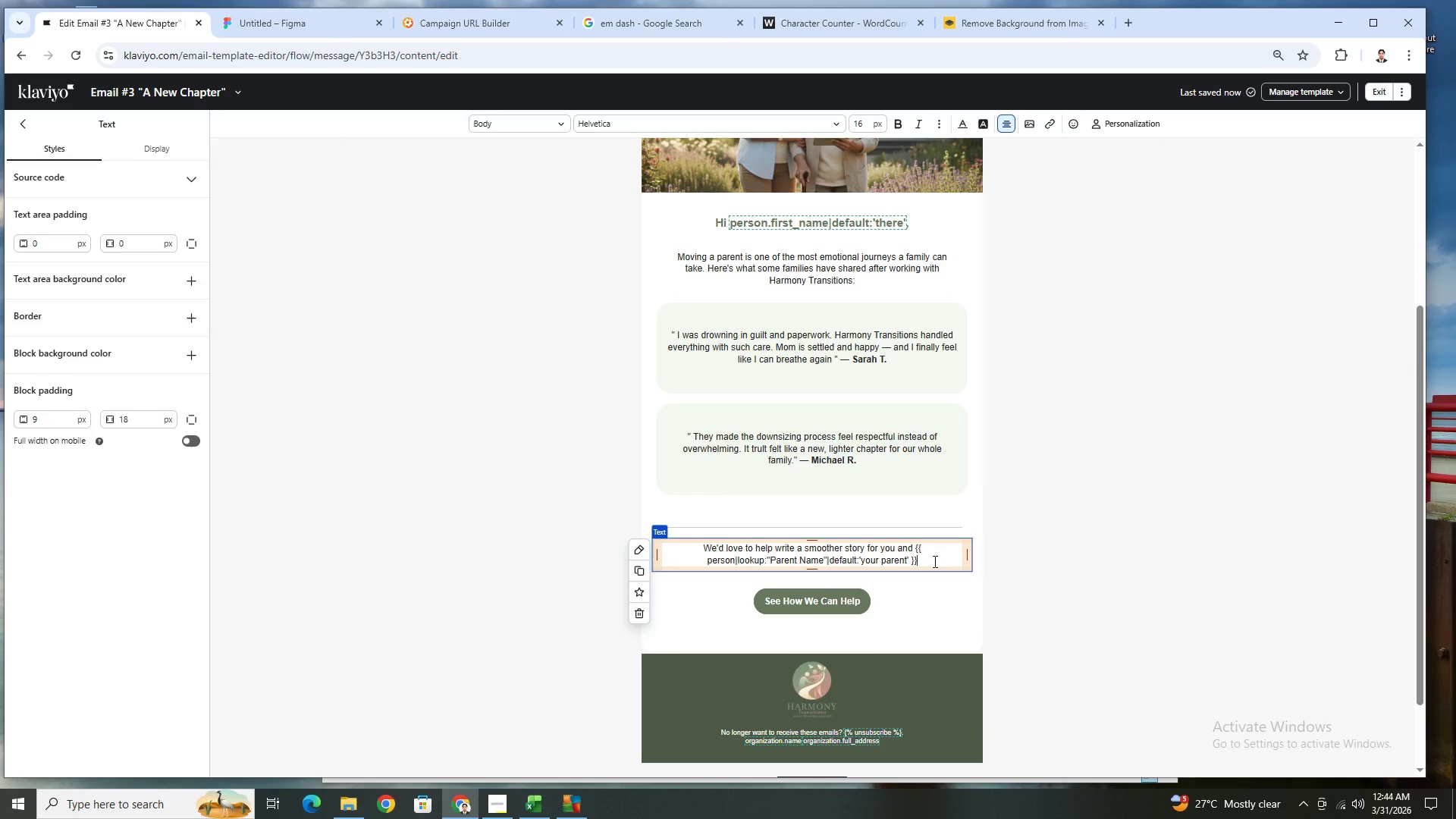 
wait(8.17)
 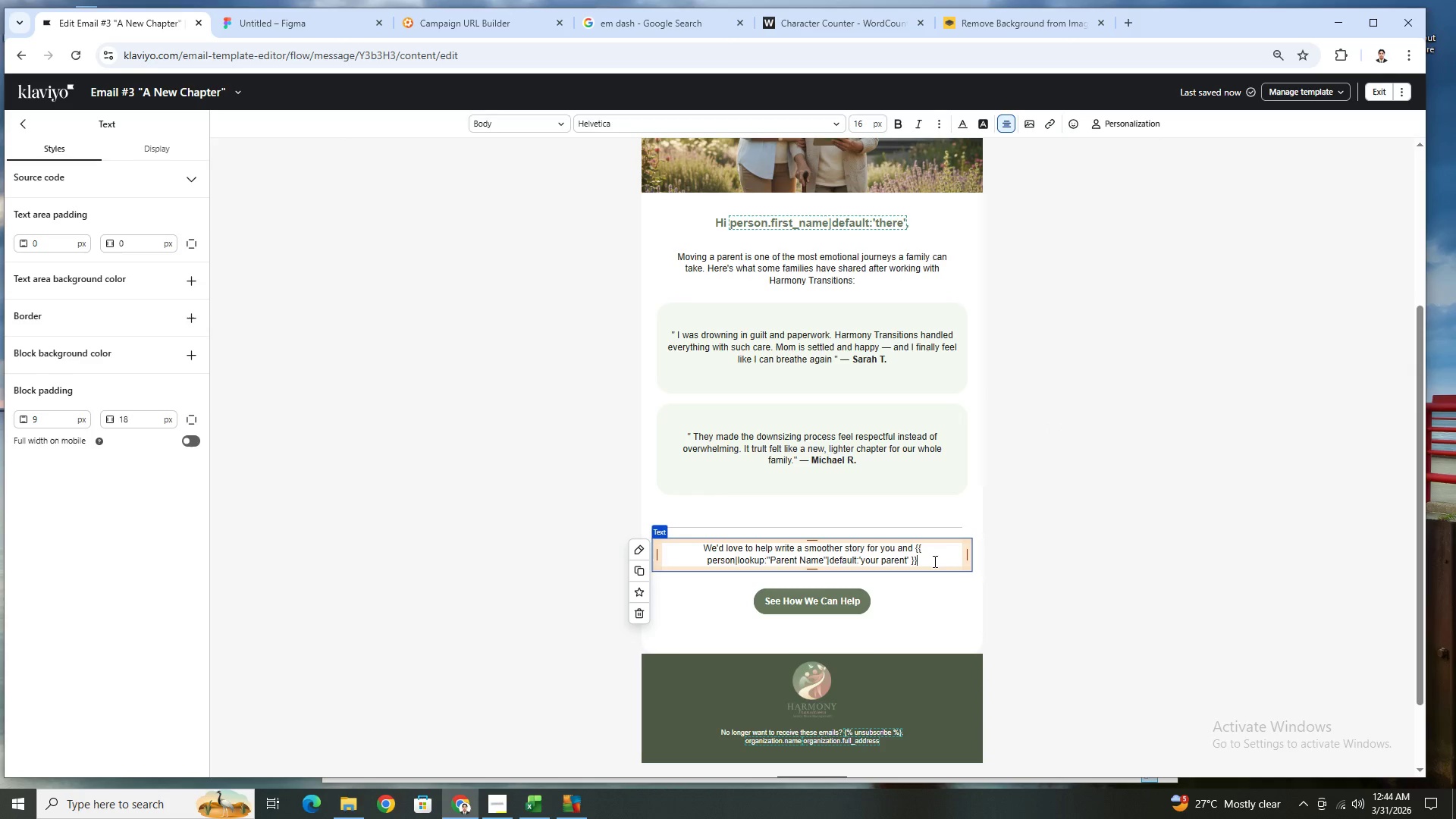 
type(, )
key(Backspace)
key(Backspace)
type(. No obligation. Just a supportive conversation to see if we're the right fit.)
 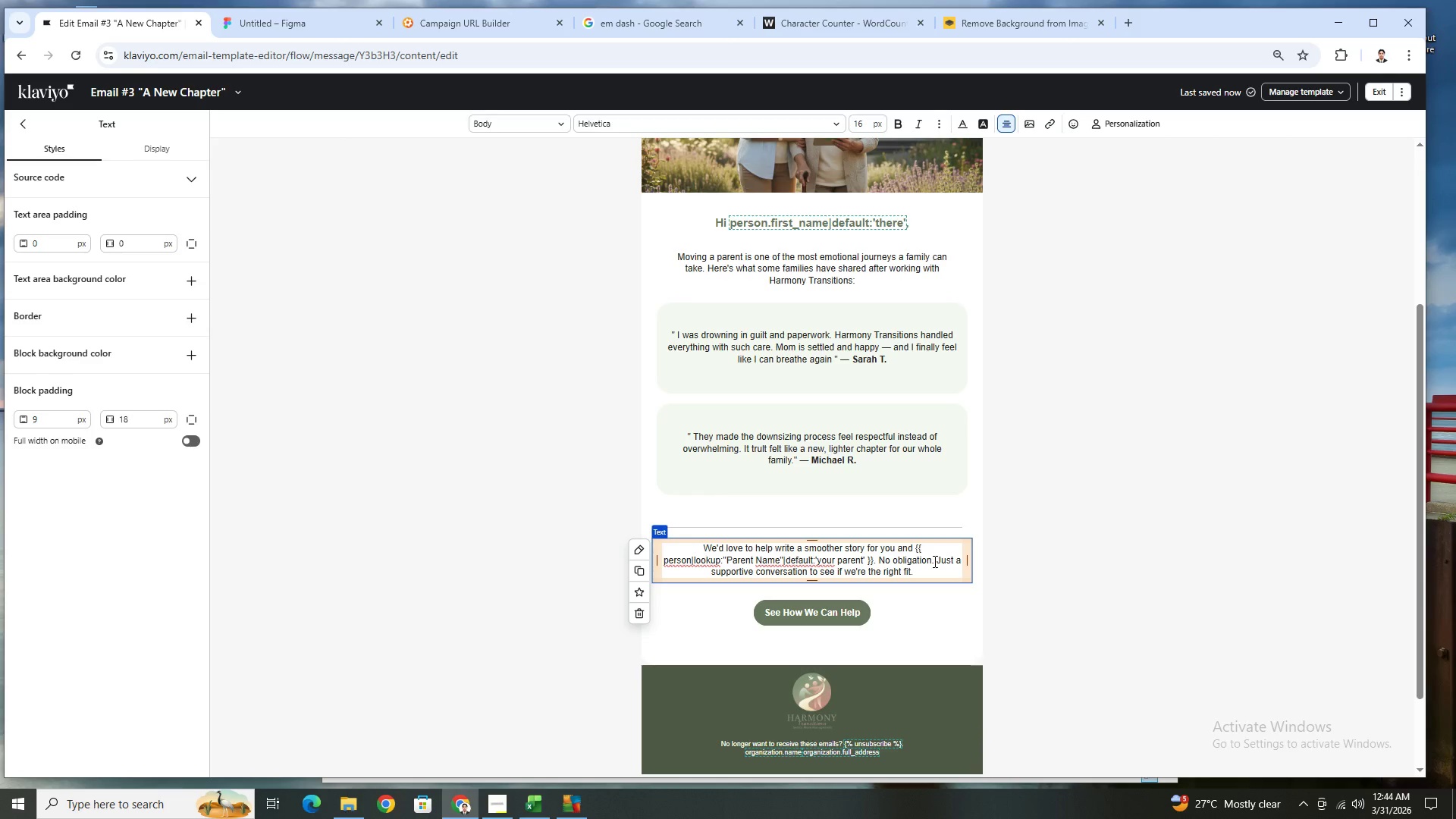 
left_click([1227, 618])
 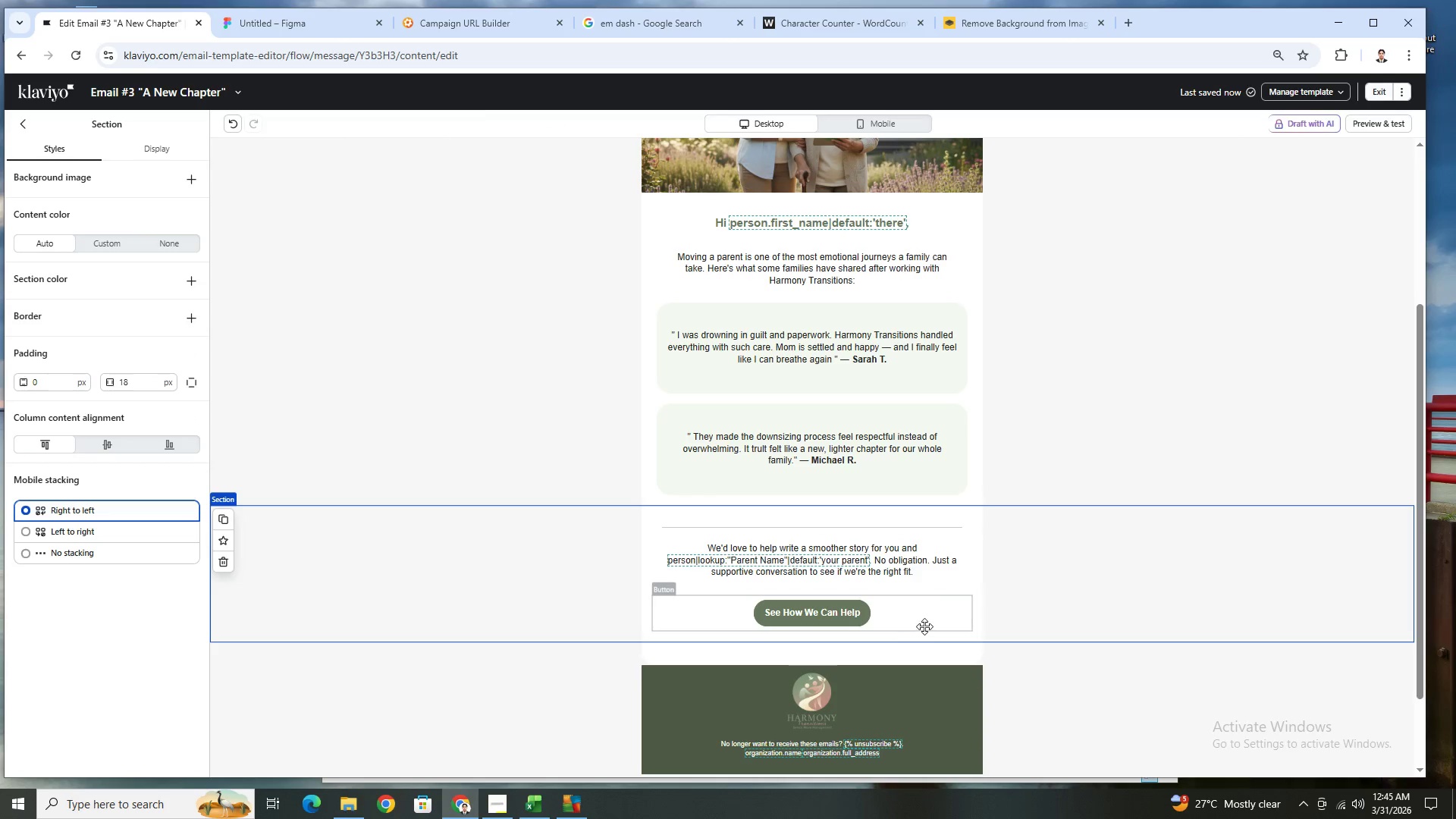 
left_click([928, 613])
 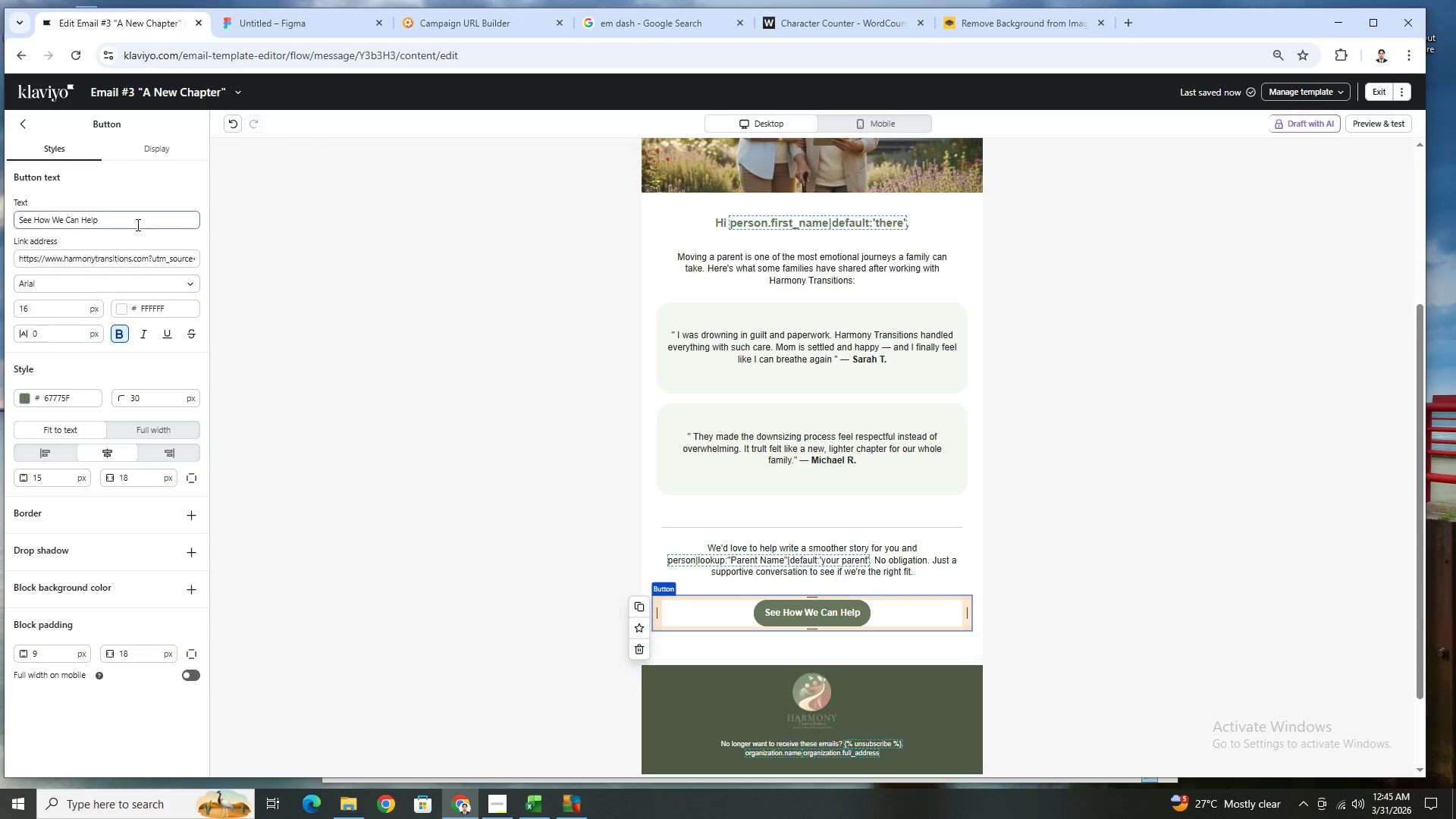 
double_click([136, 224])
 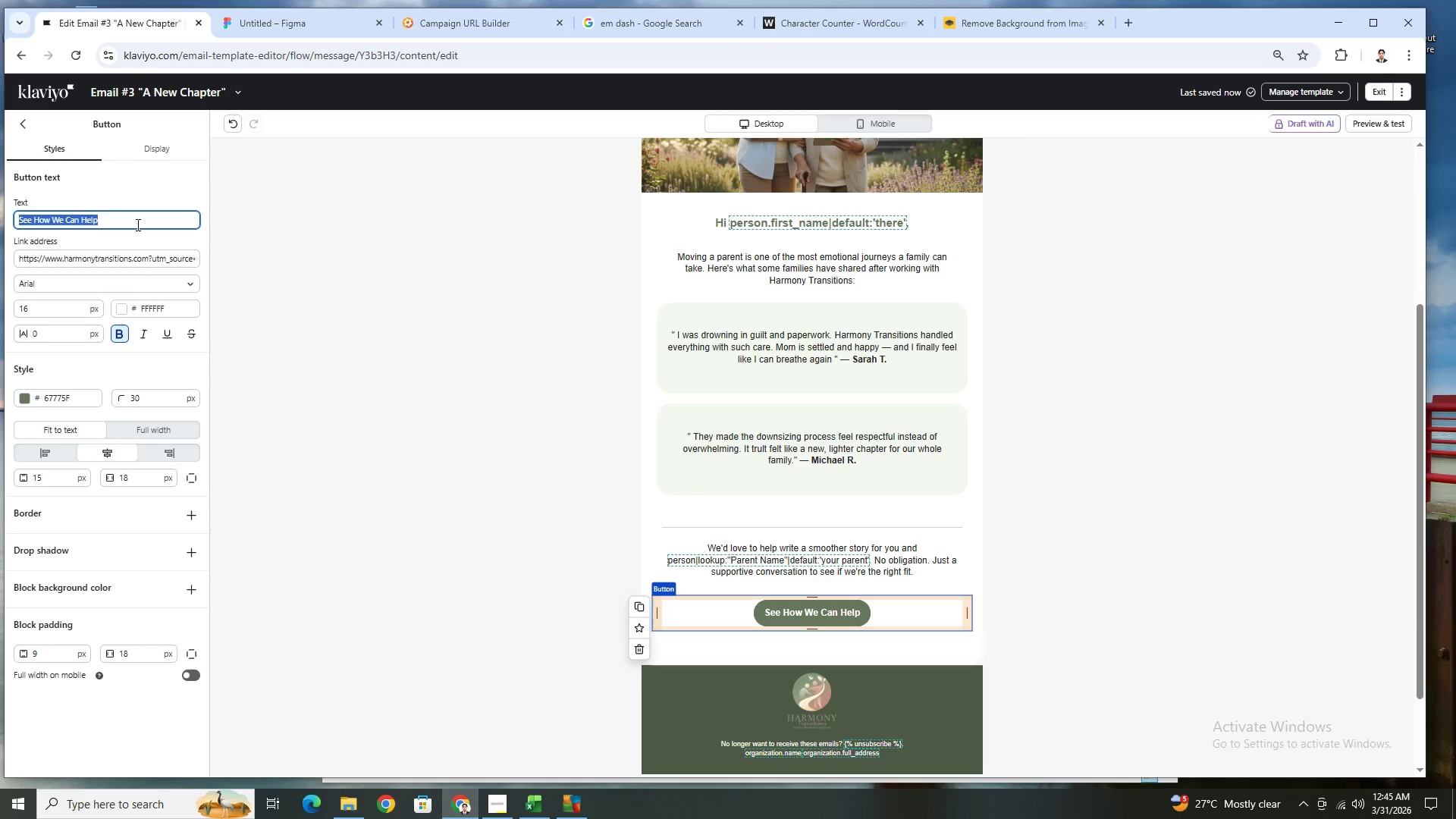 
triple_click([136, 224])
 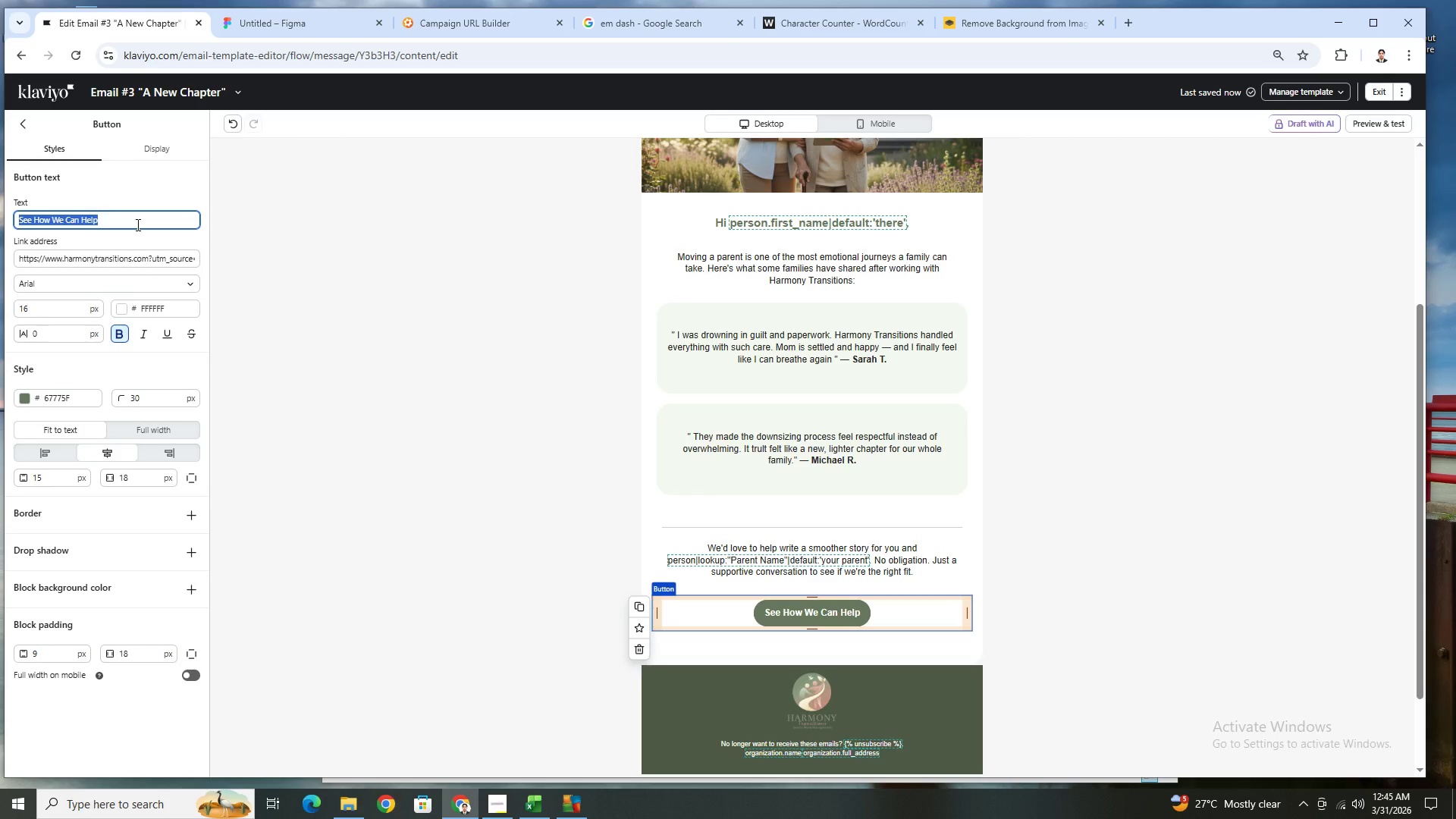 
wait(20.8)
 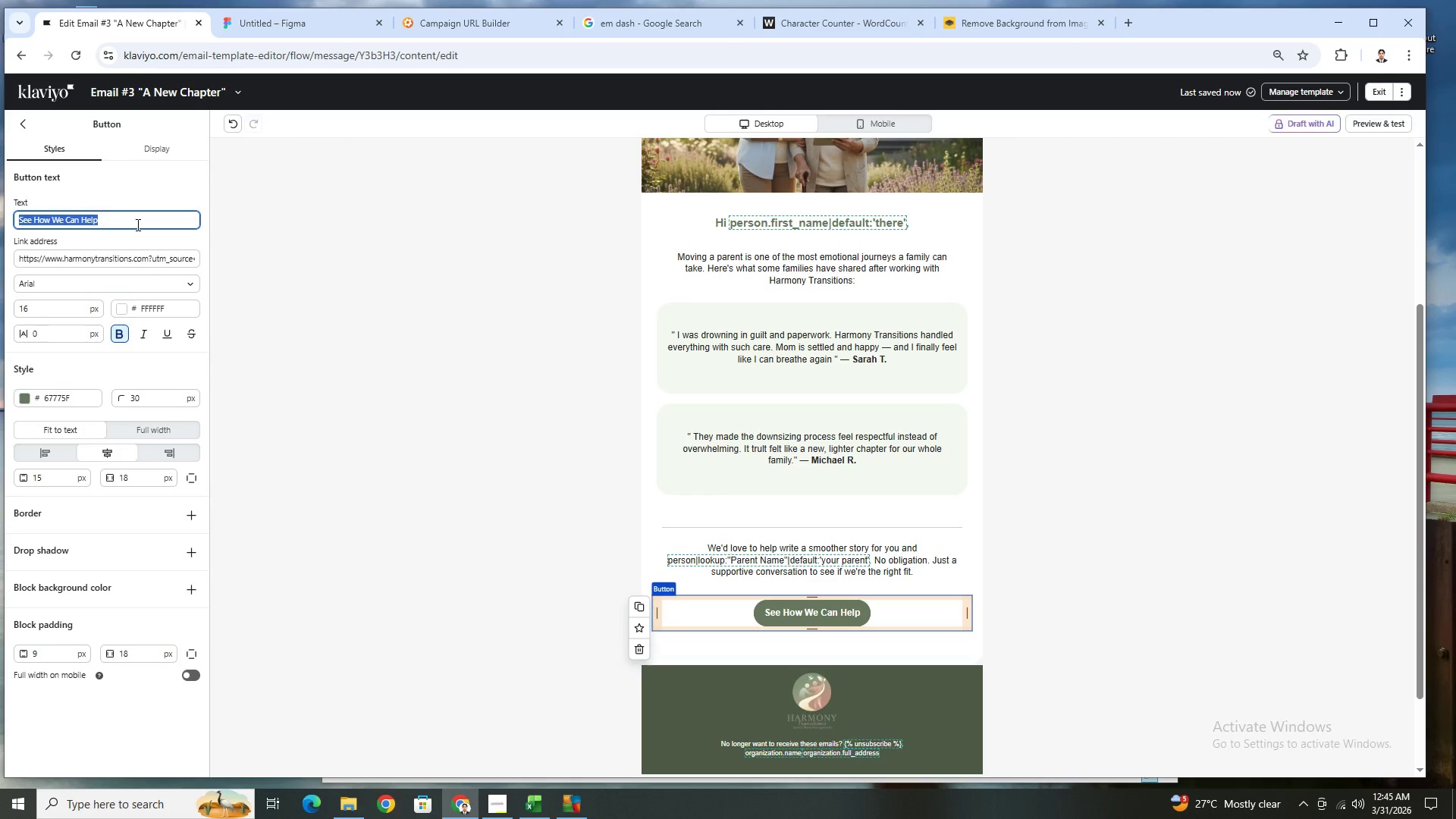 
type(Book Your Free Discovery Call Today)
 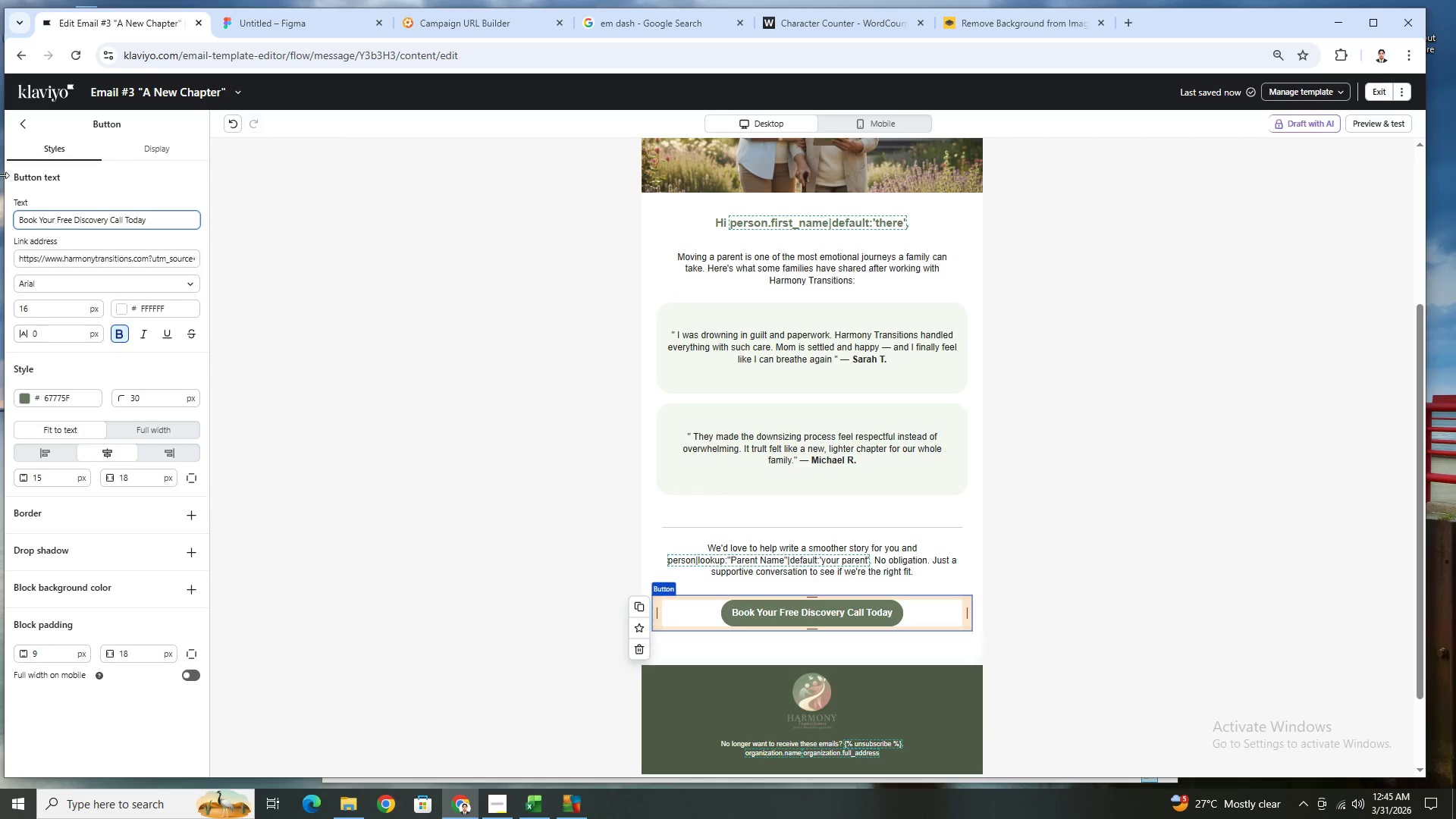 
left_click([1038, 593])
 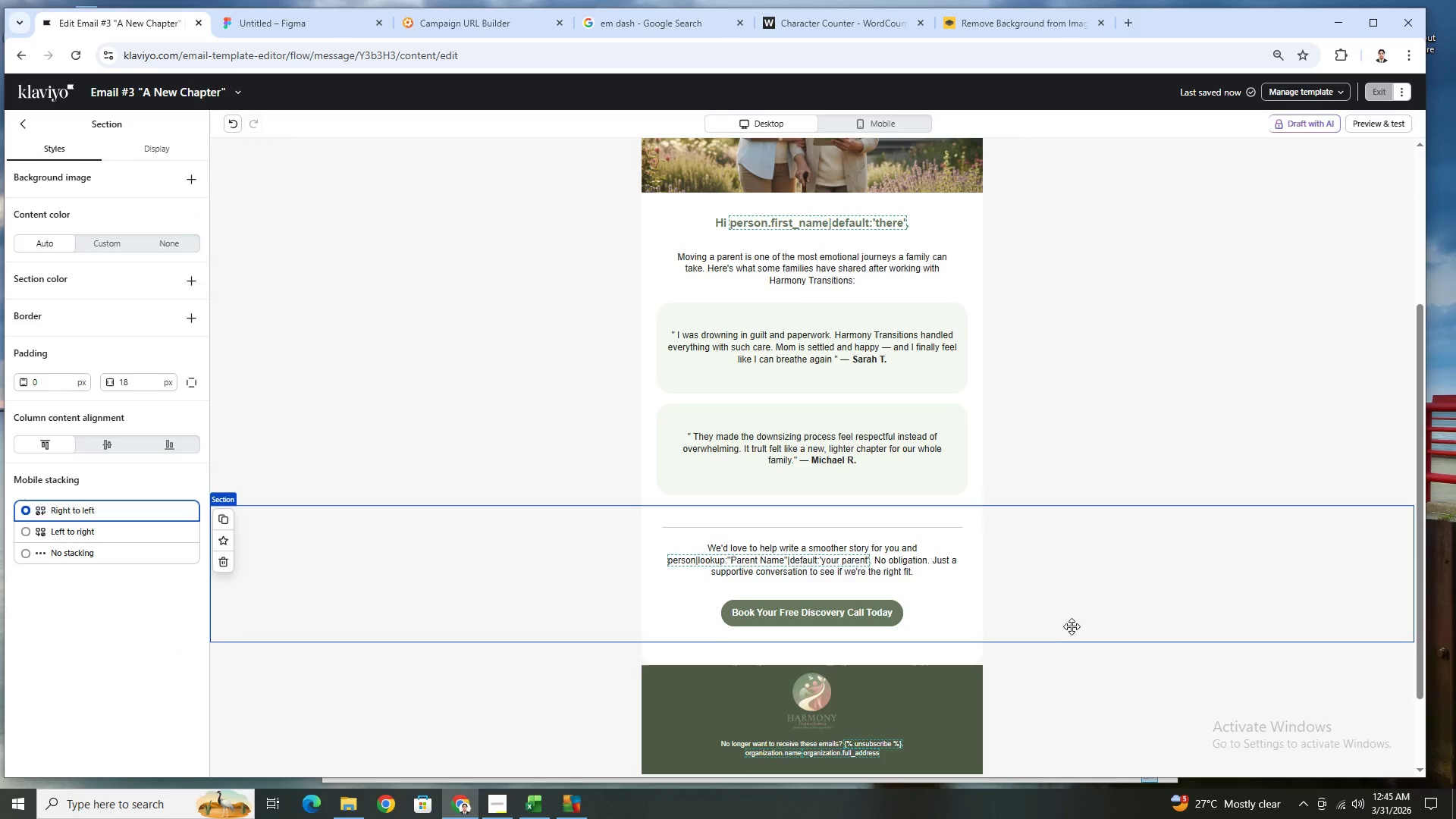 
scroll: coordinate [1076, 624], scroll_direction: down, amount: 2.0
 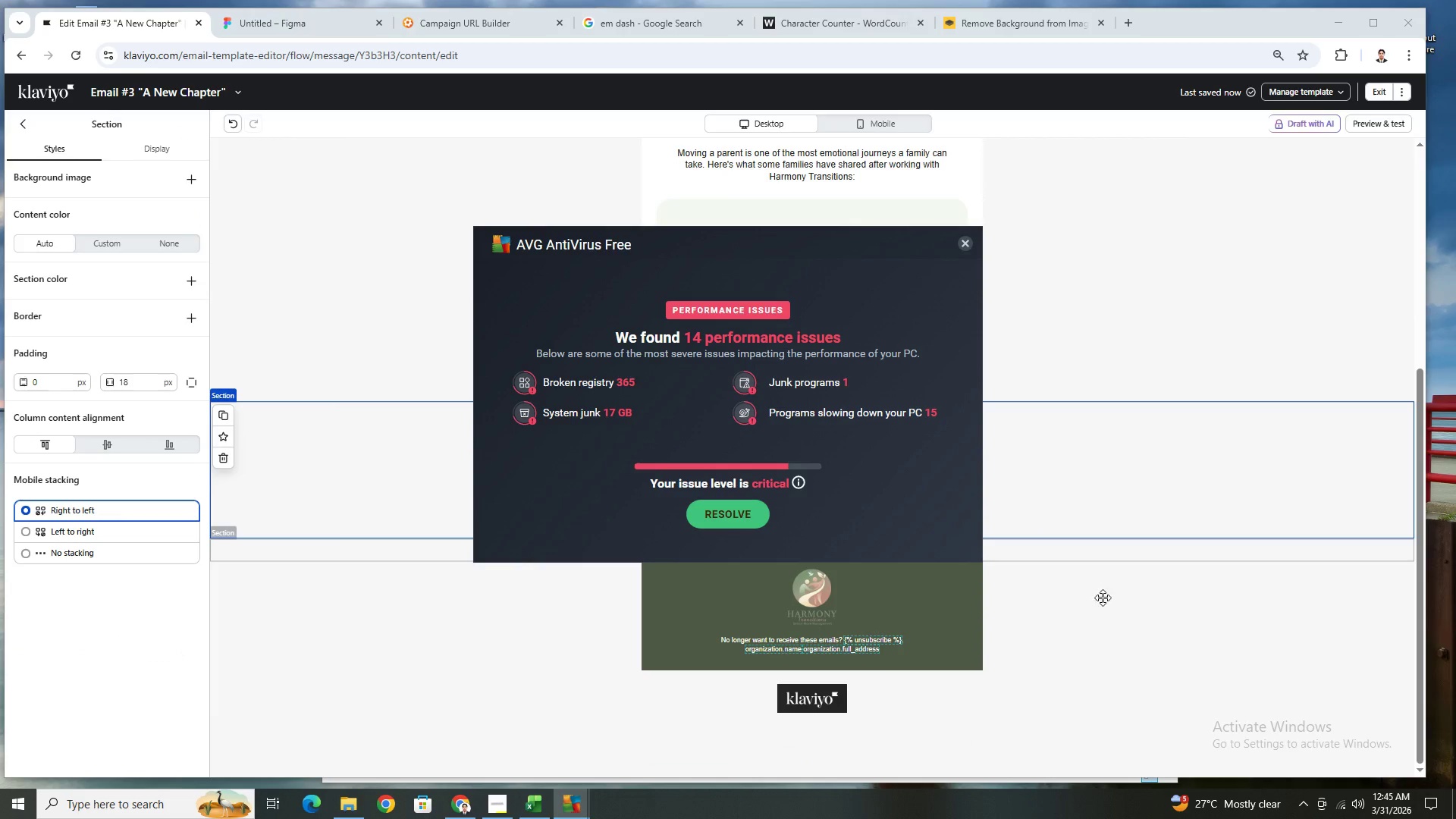 
left_click([966, 246])
 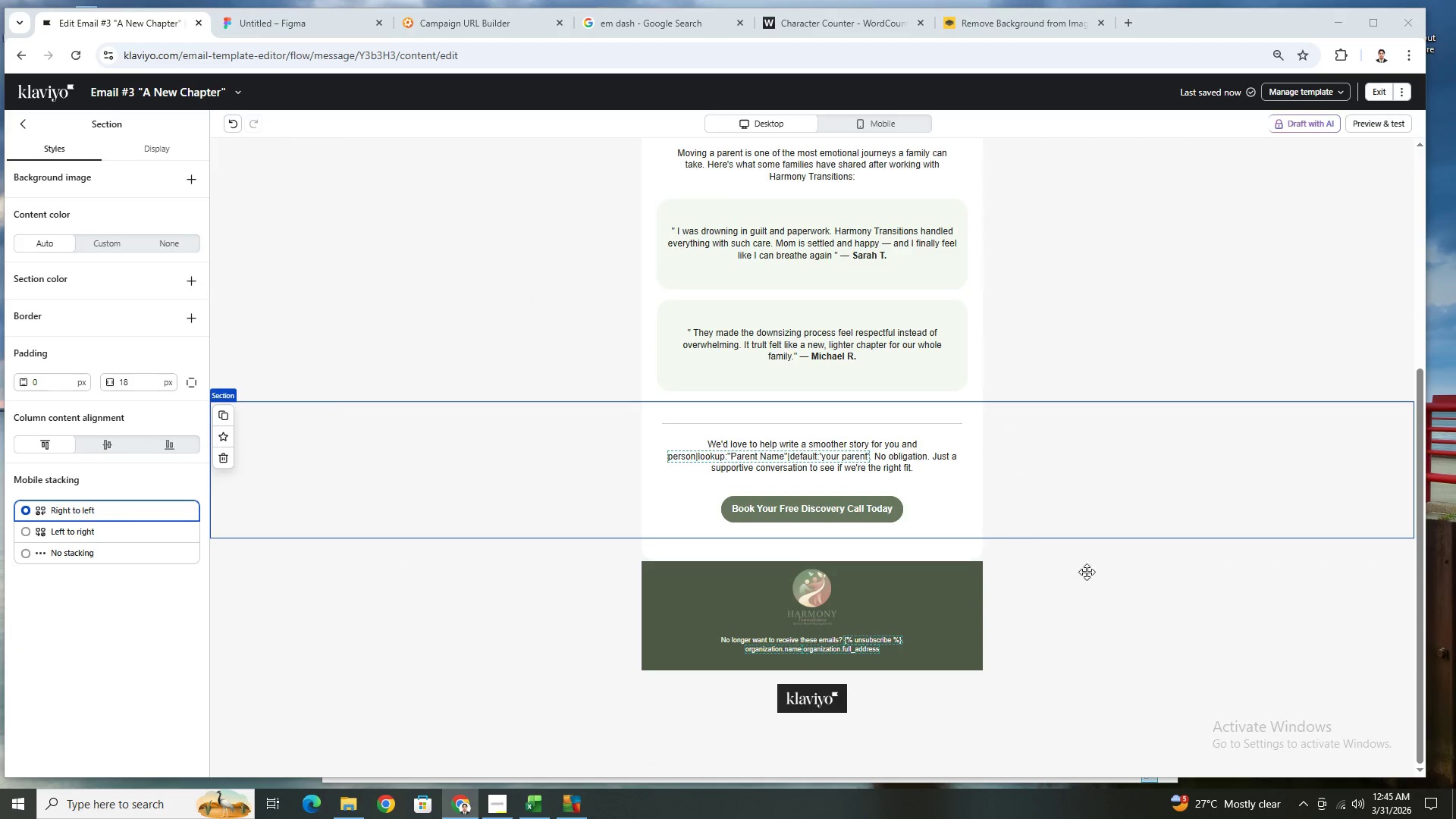 
left_click([1116, 617])
 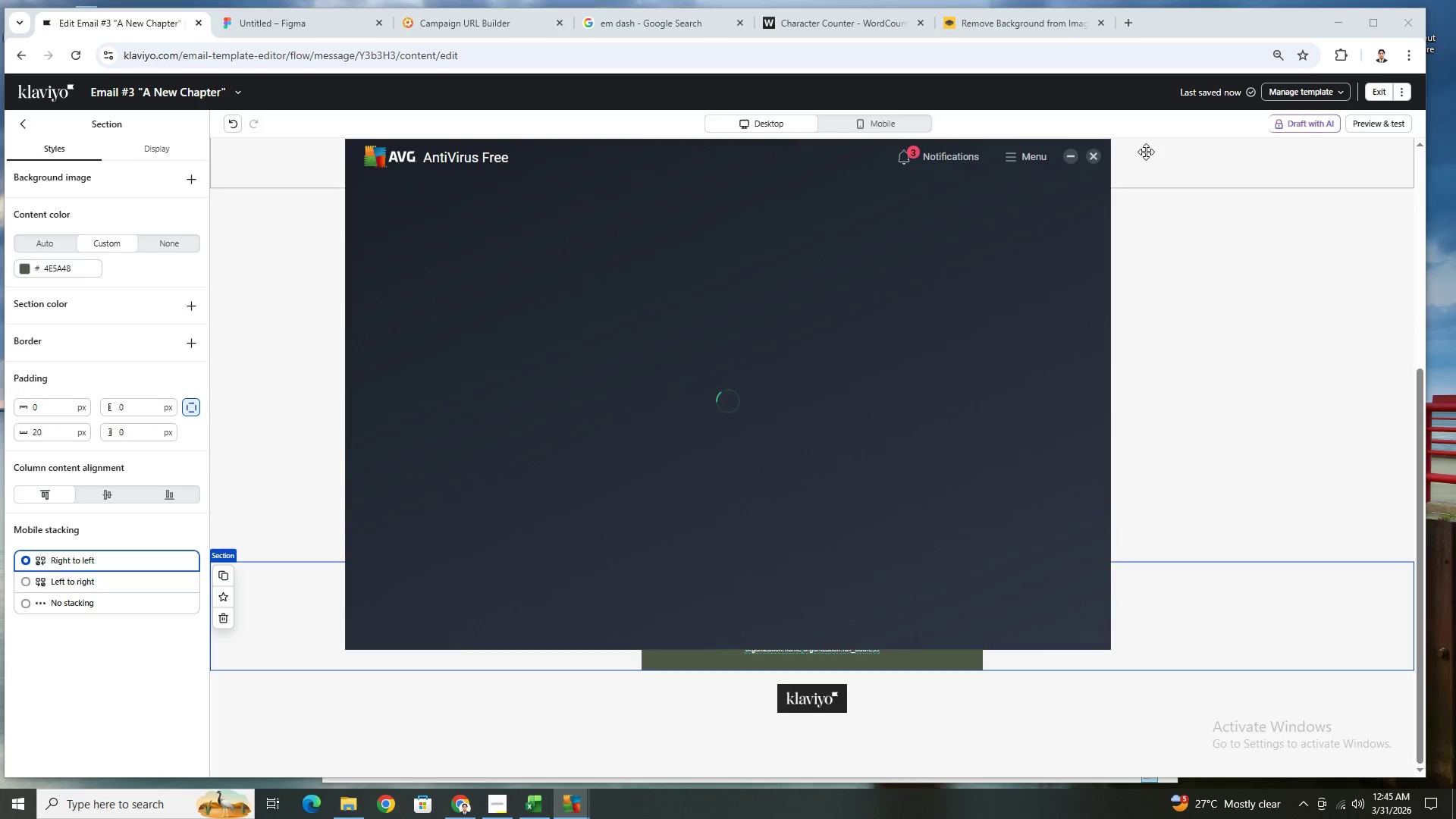 
left_click([1089, 159])
 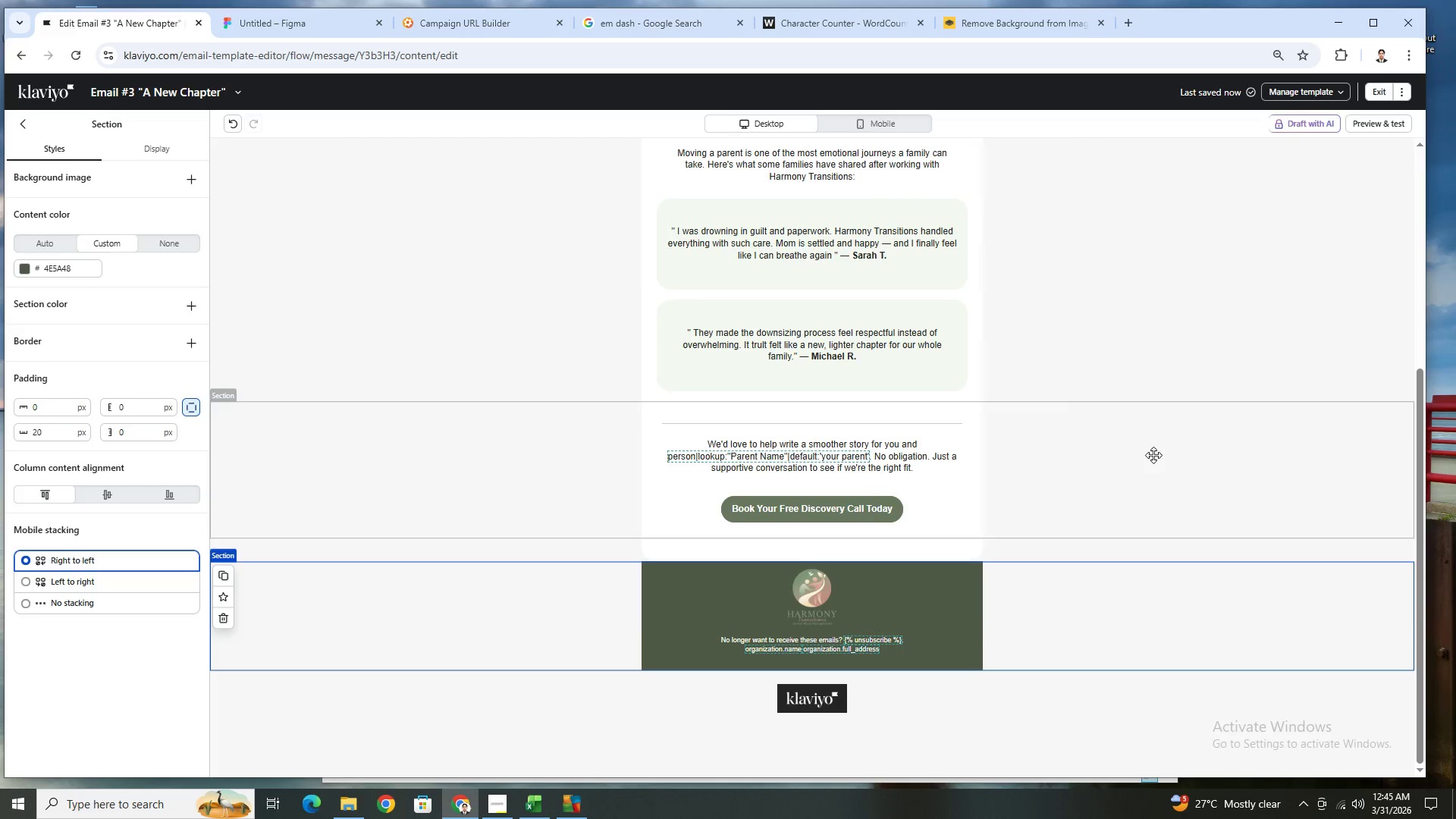 
left_click([1155, 457])
 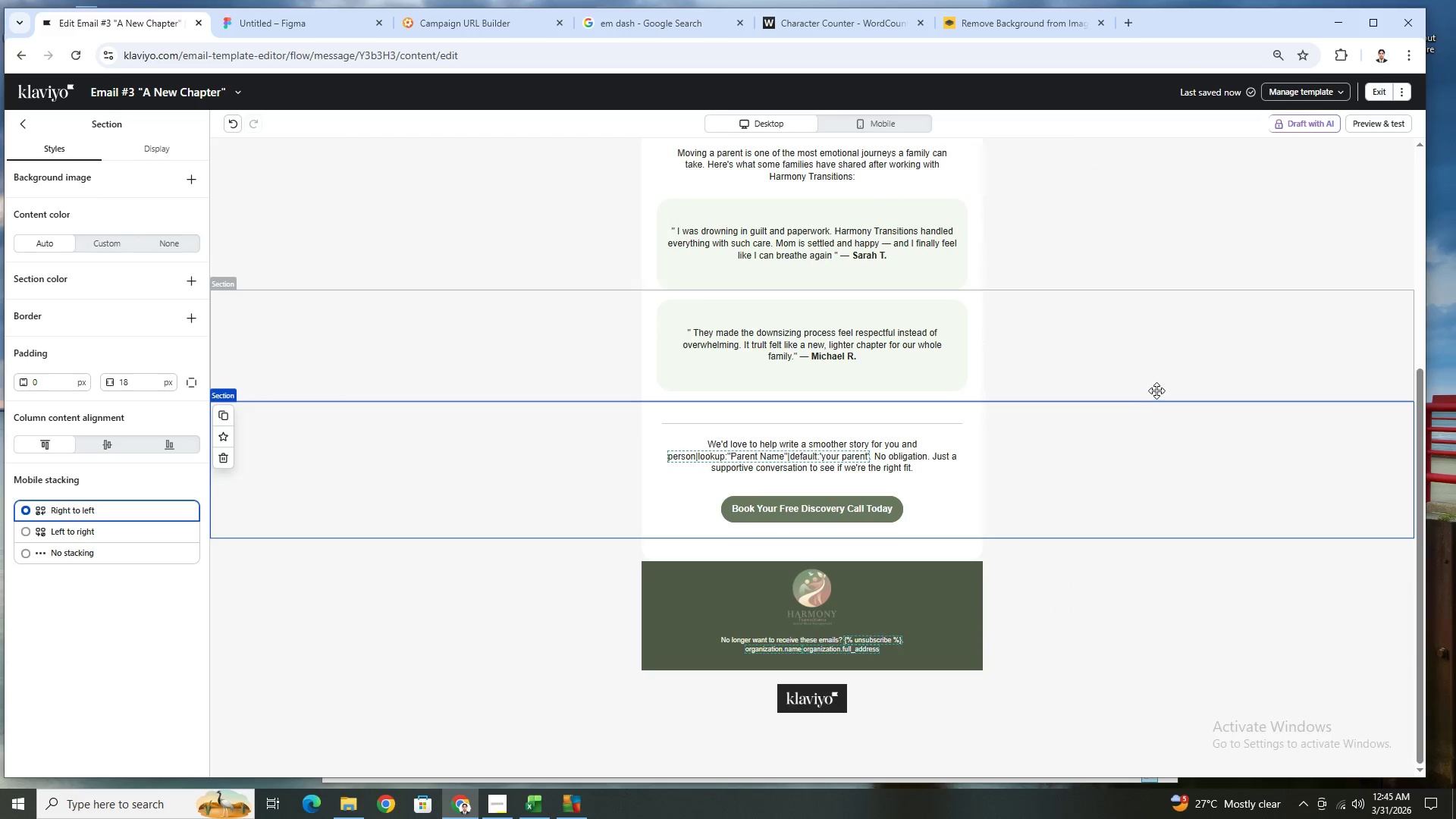 
left_click([1153, 374])
 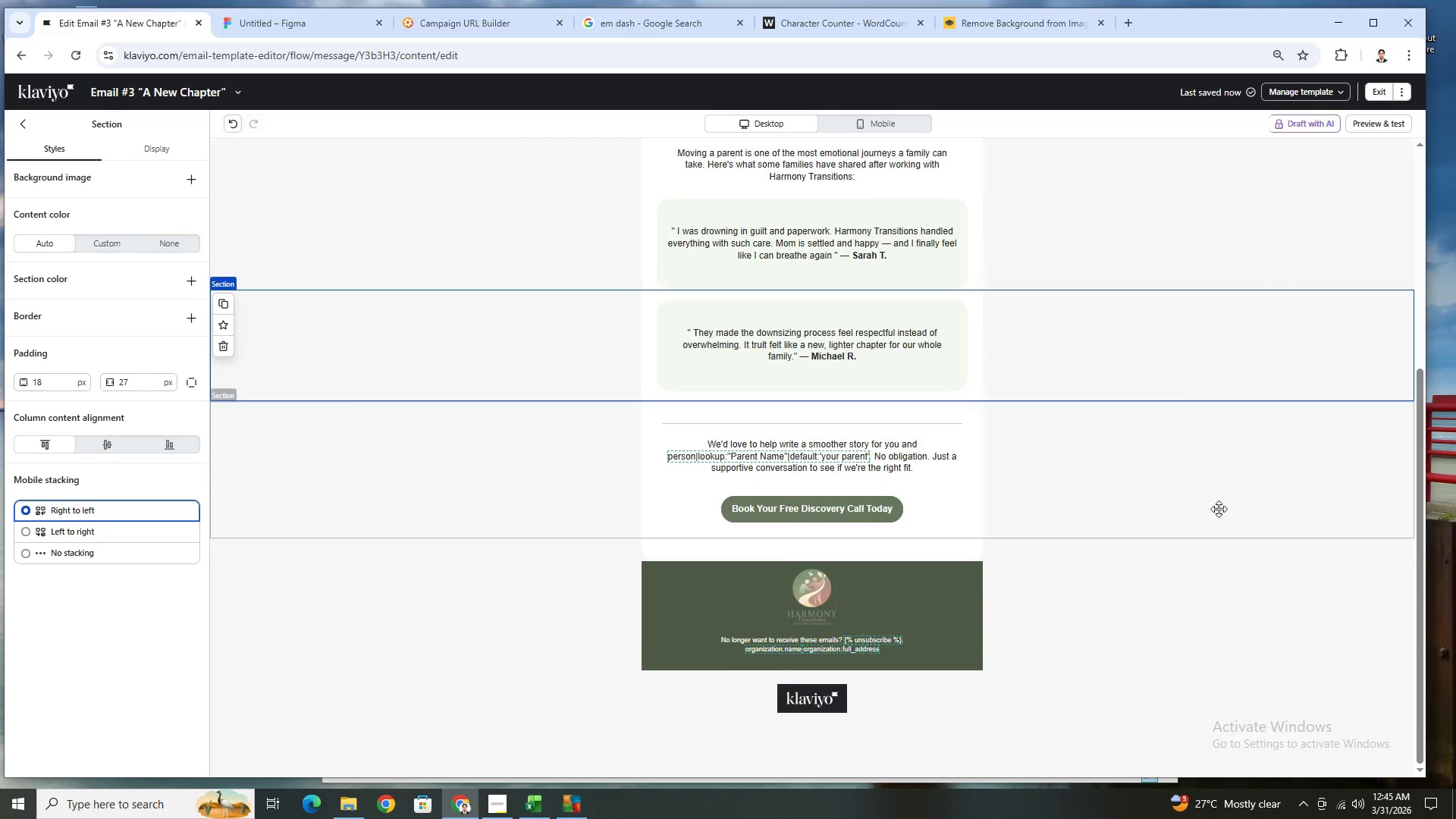 
scroll: coordinate [1223, 517], scroll_direction: up, amount: 3.0
 